 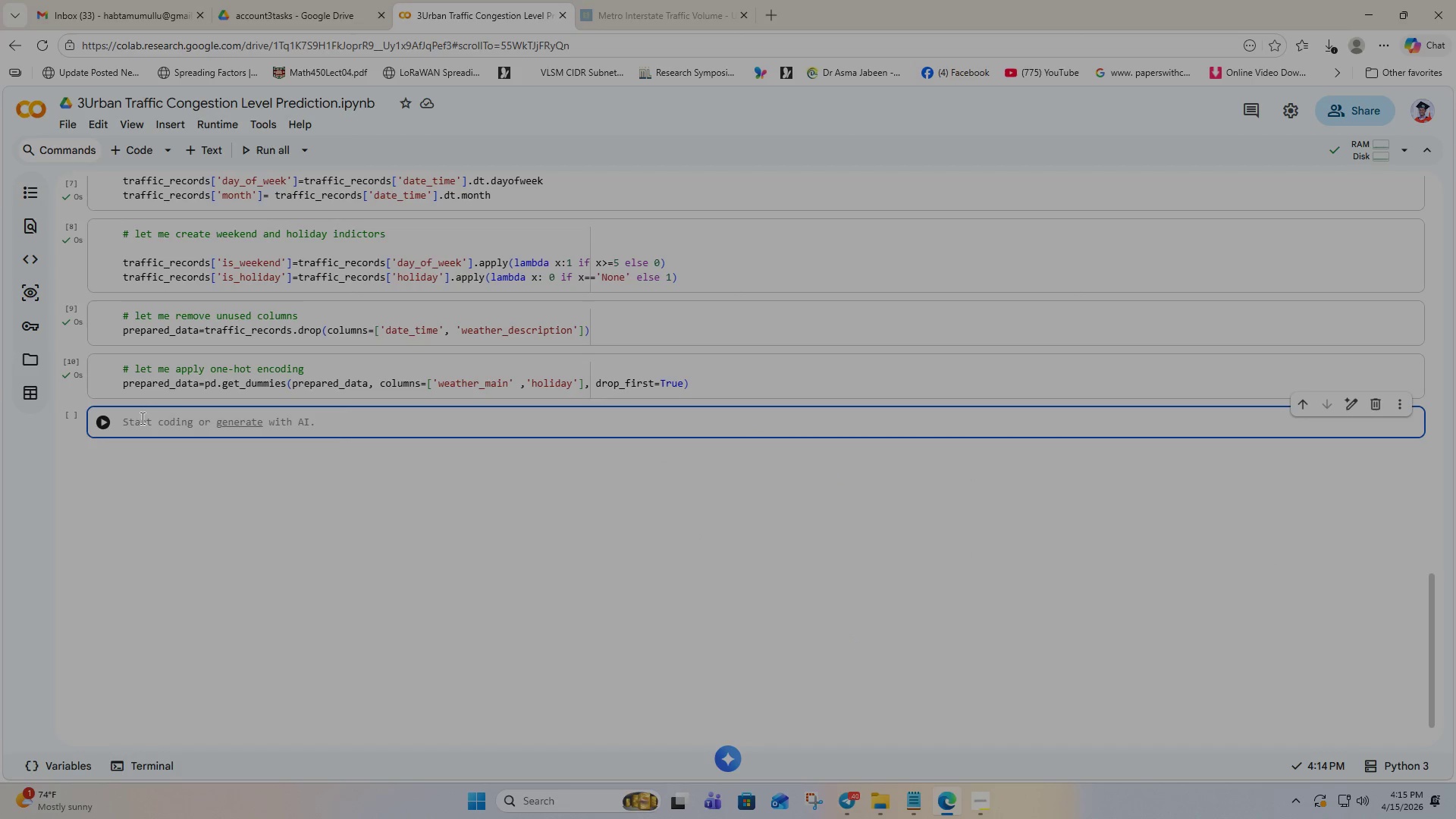 
type(# apply different )
 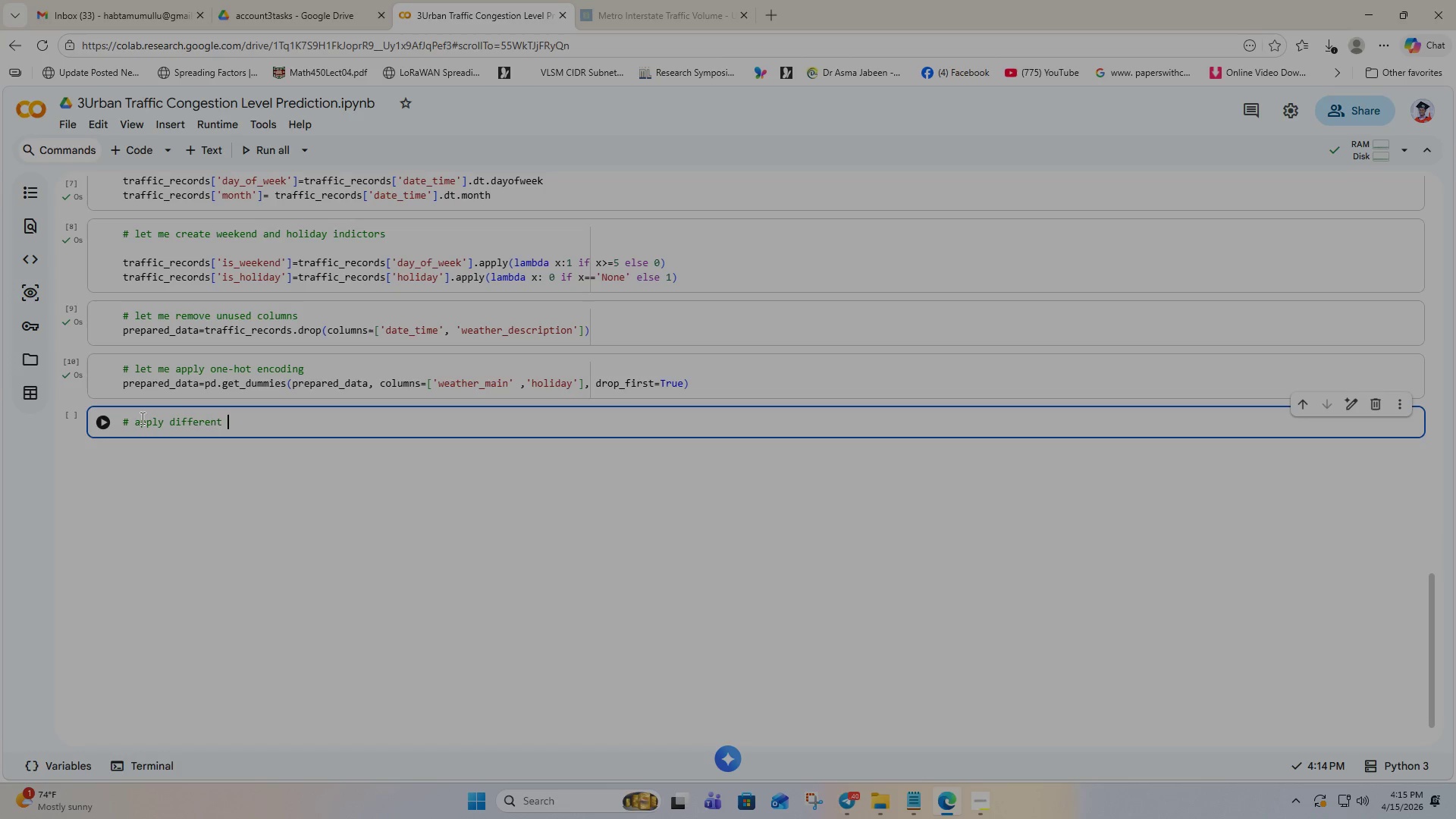 
key(Control+V)
 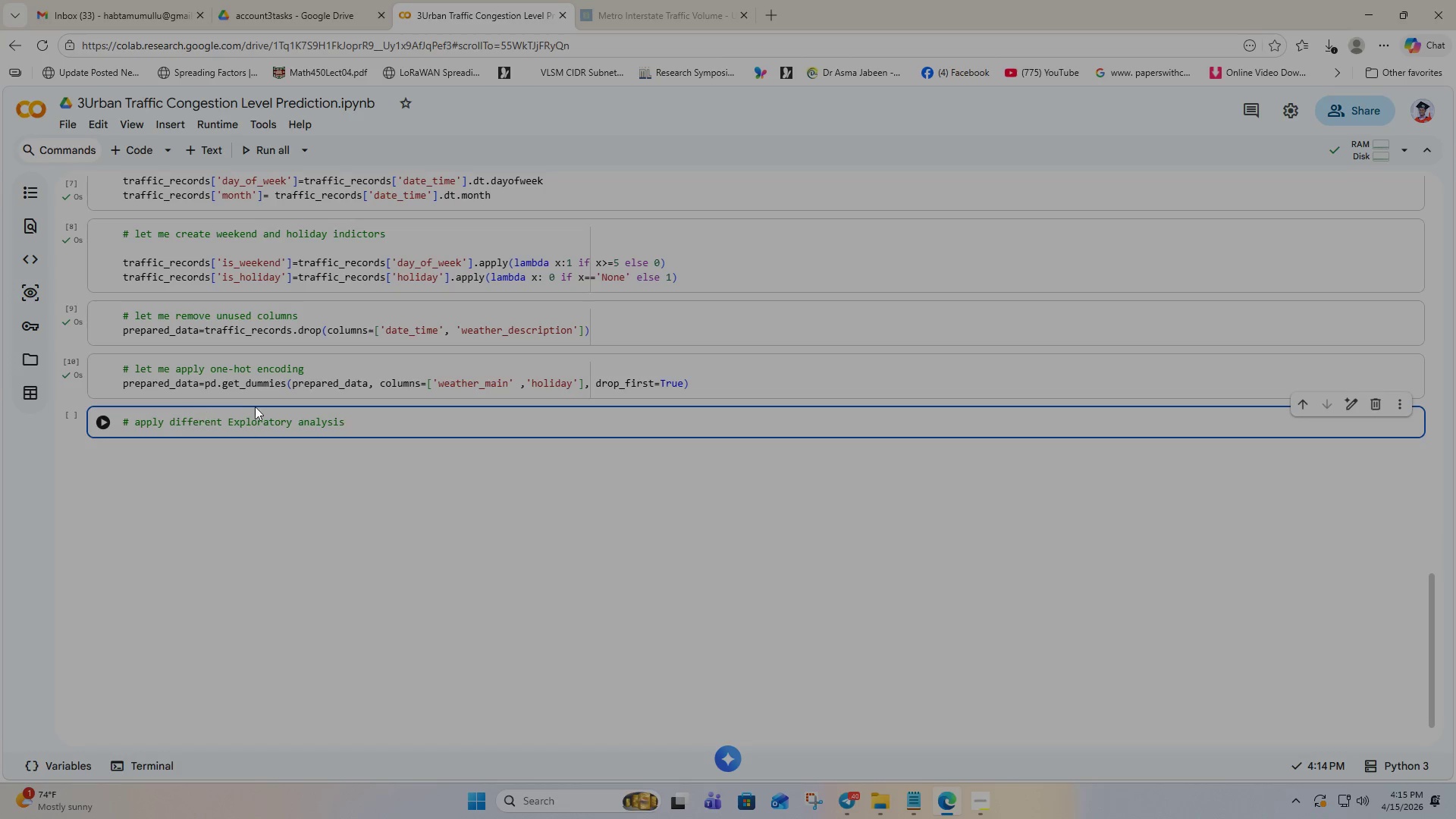 
left_click_drag(start_coordinate=[300, 414], to_coordinate=[301, 418])
 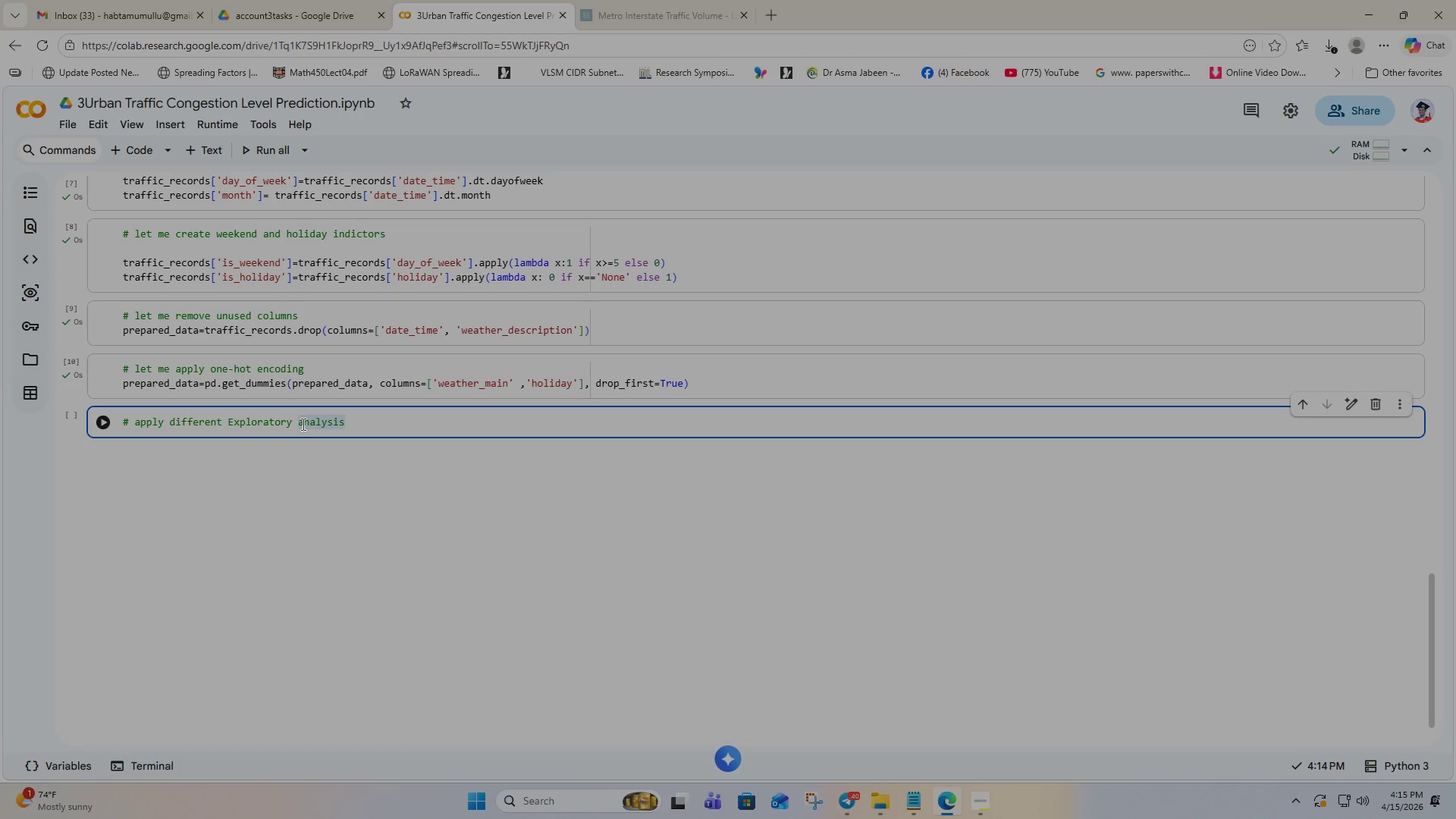 
key(ArrowLeft)
 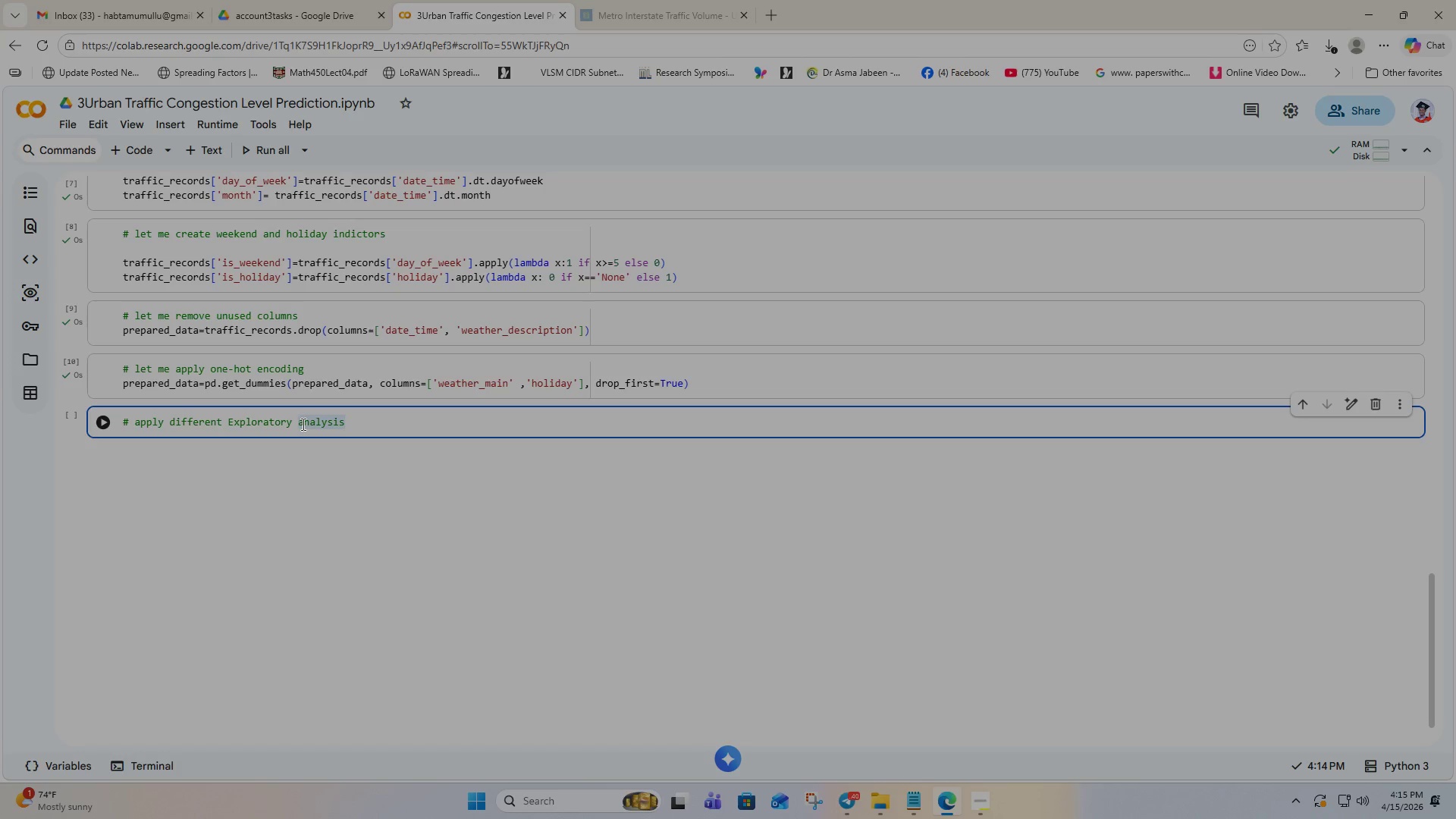 
type(data )
 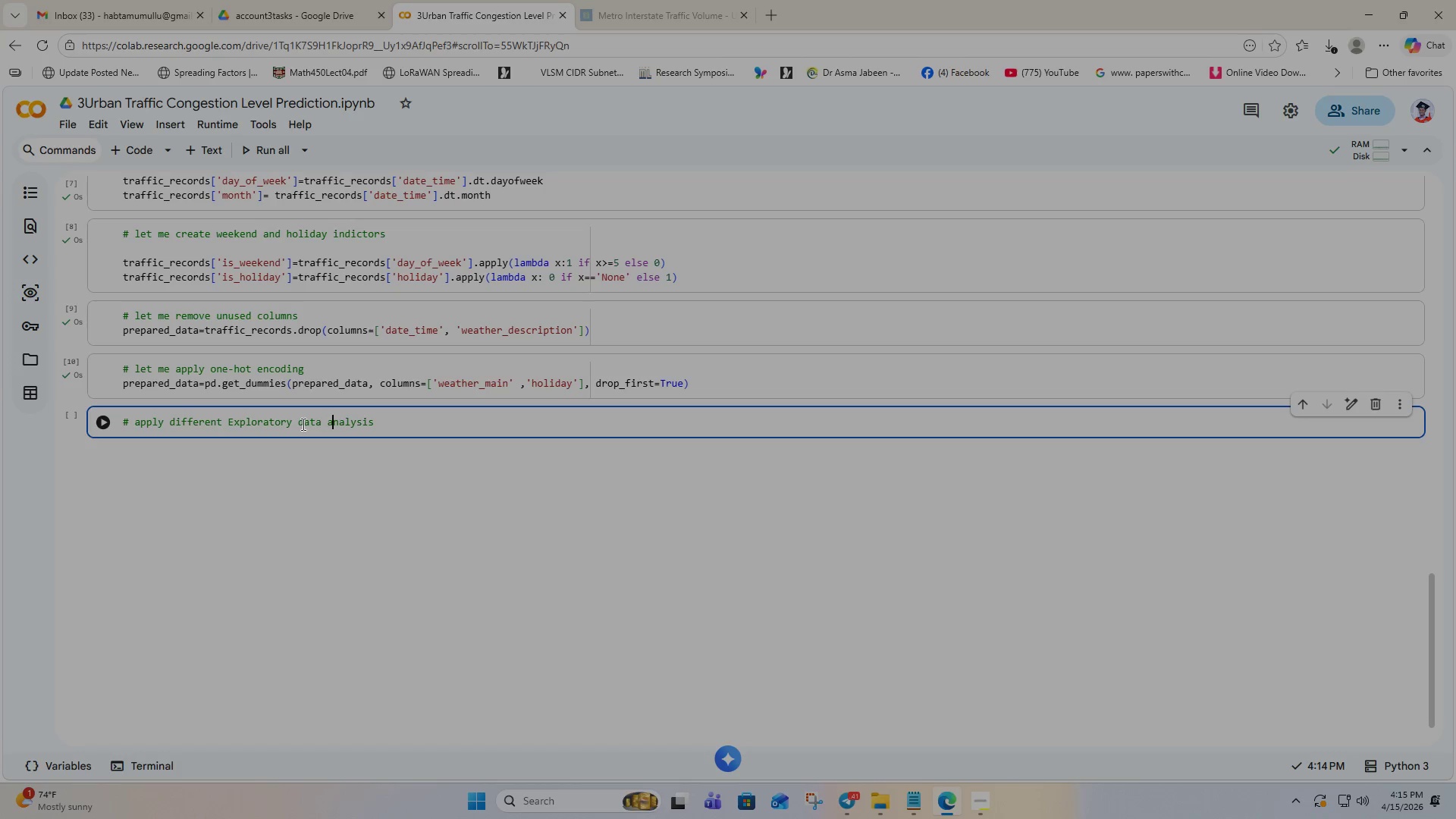 
hold_key(key=ArrowRight, duration=0.58)
 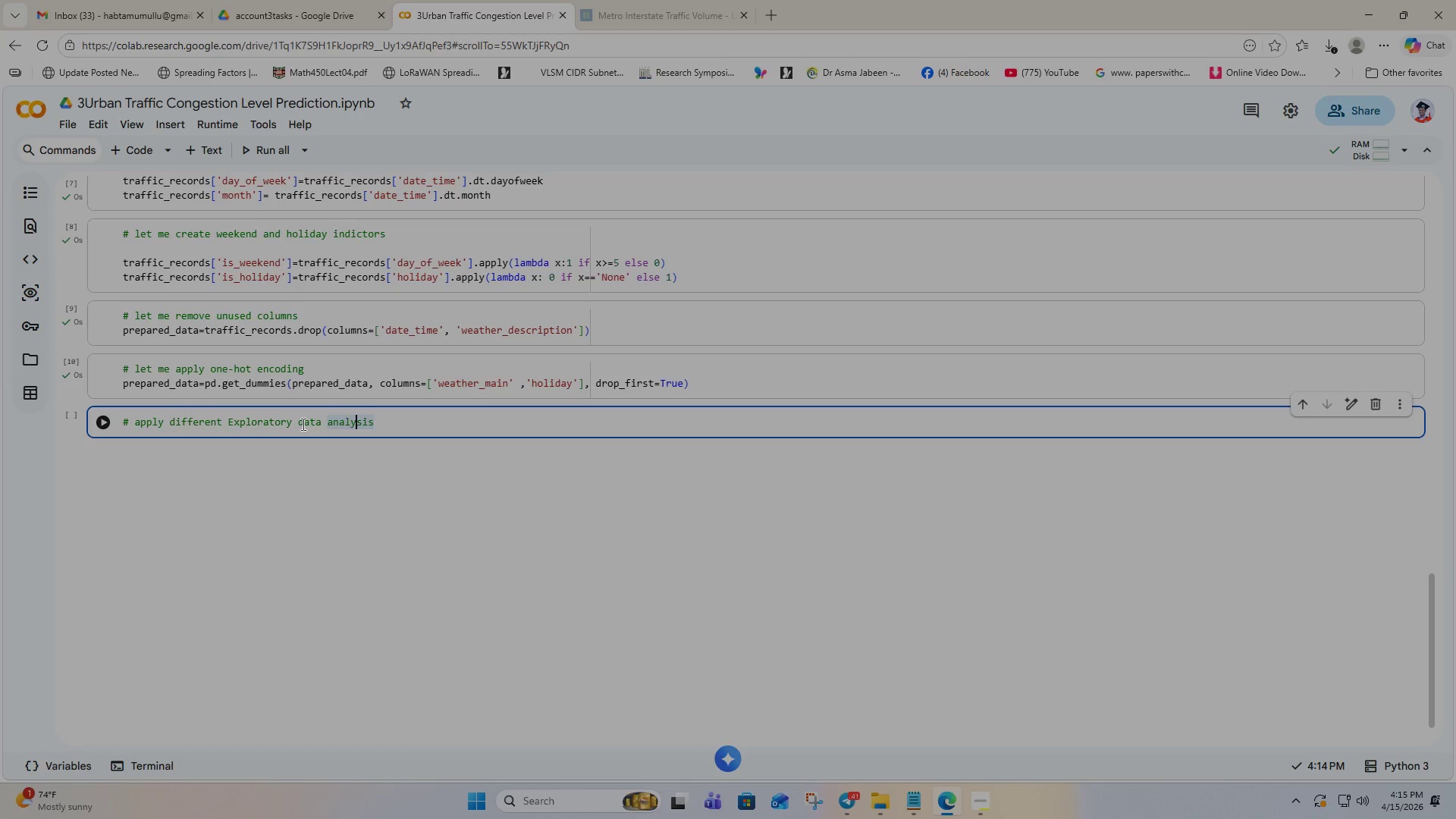 
key(ArrowRight)
 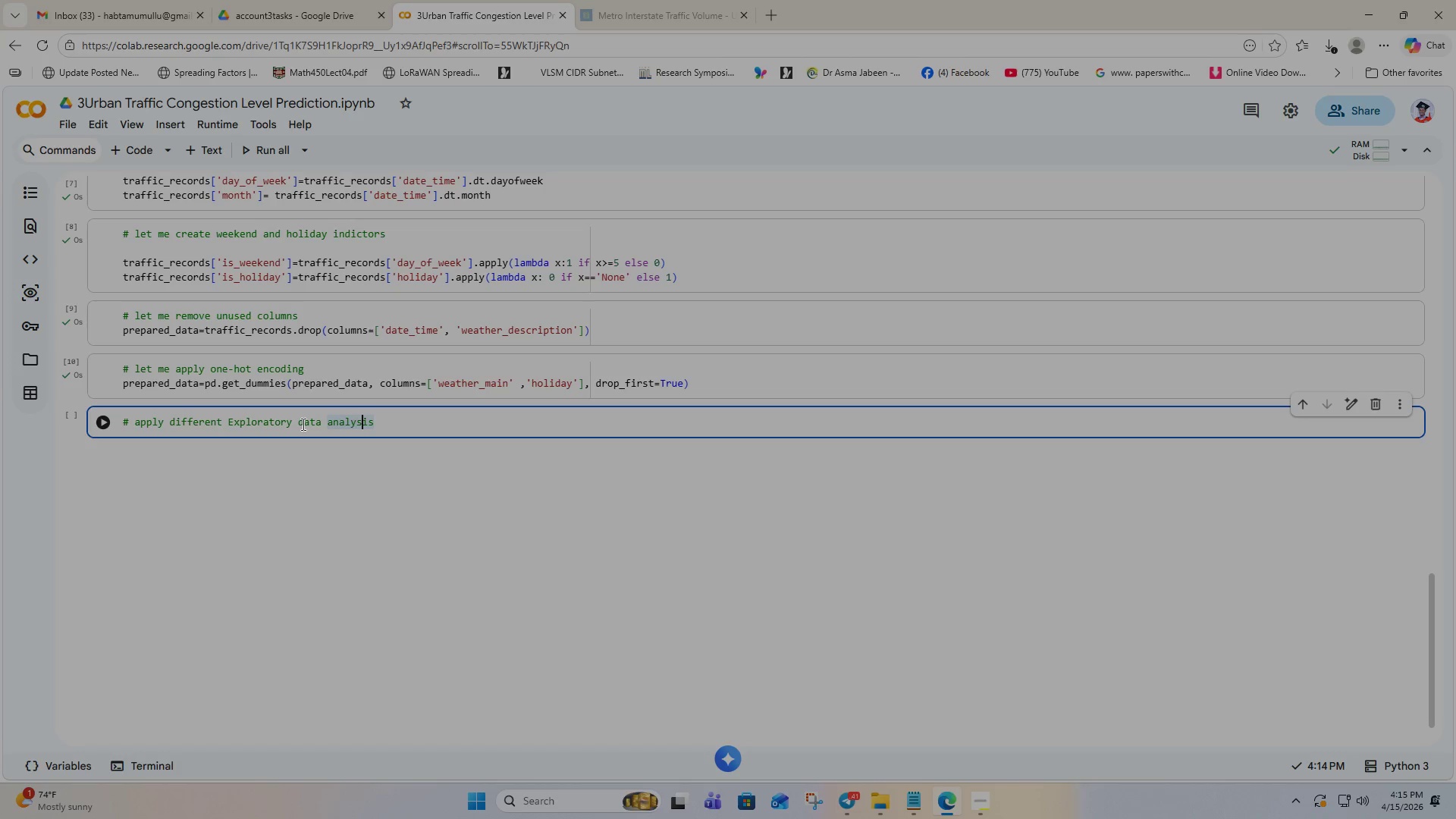 
key(ArrowRight)
 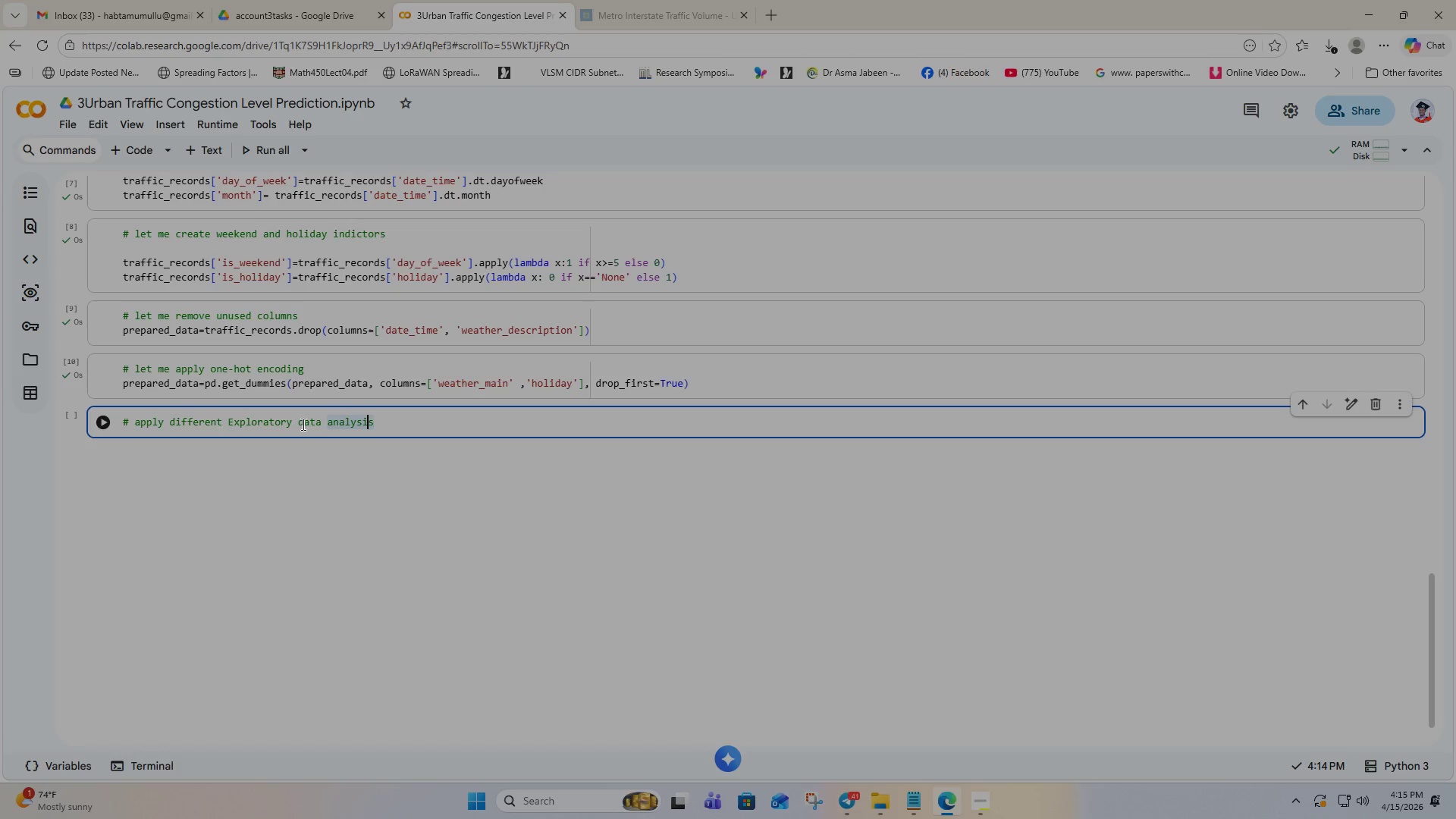 
key(ArrowRight)
 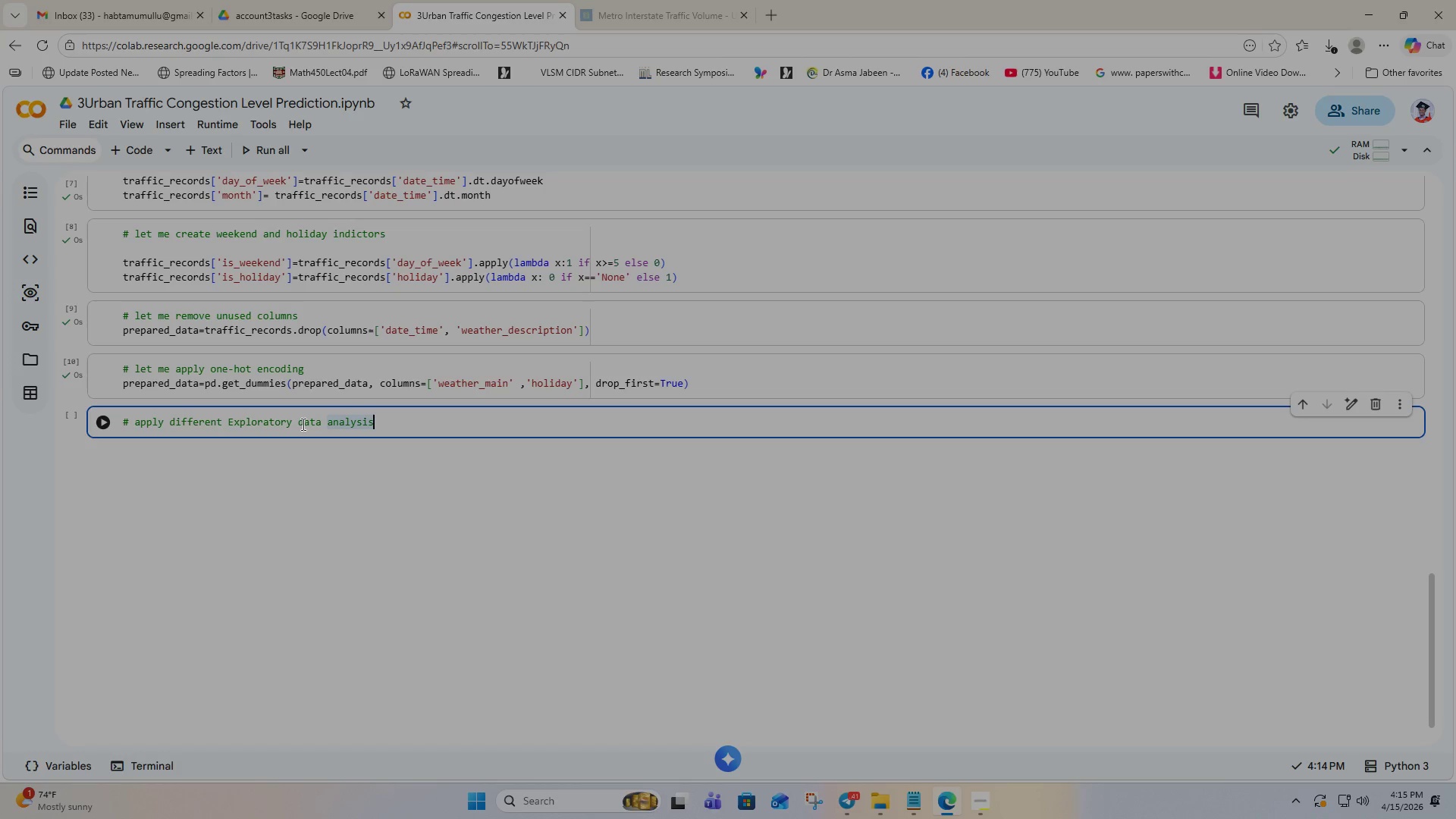 
key(ArrowRight)
 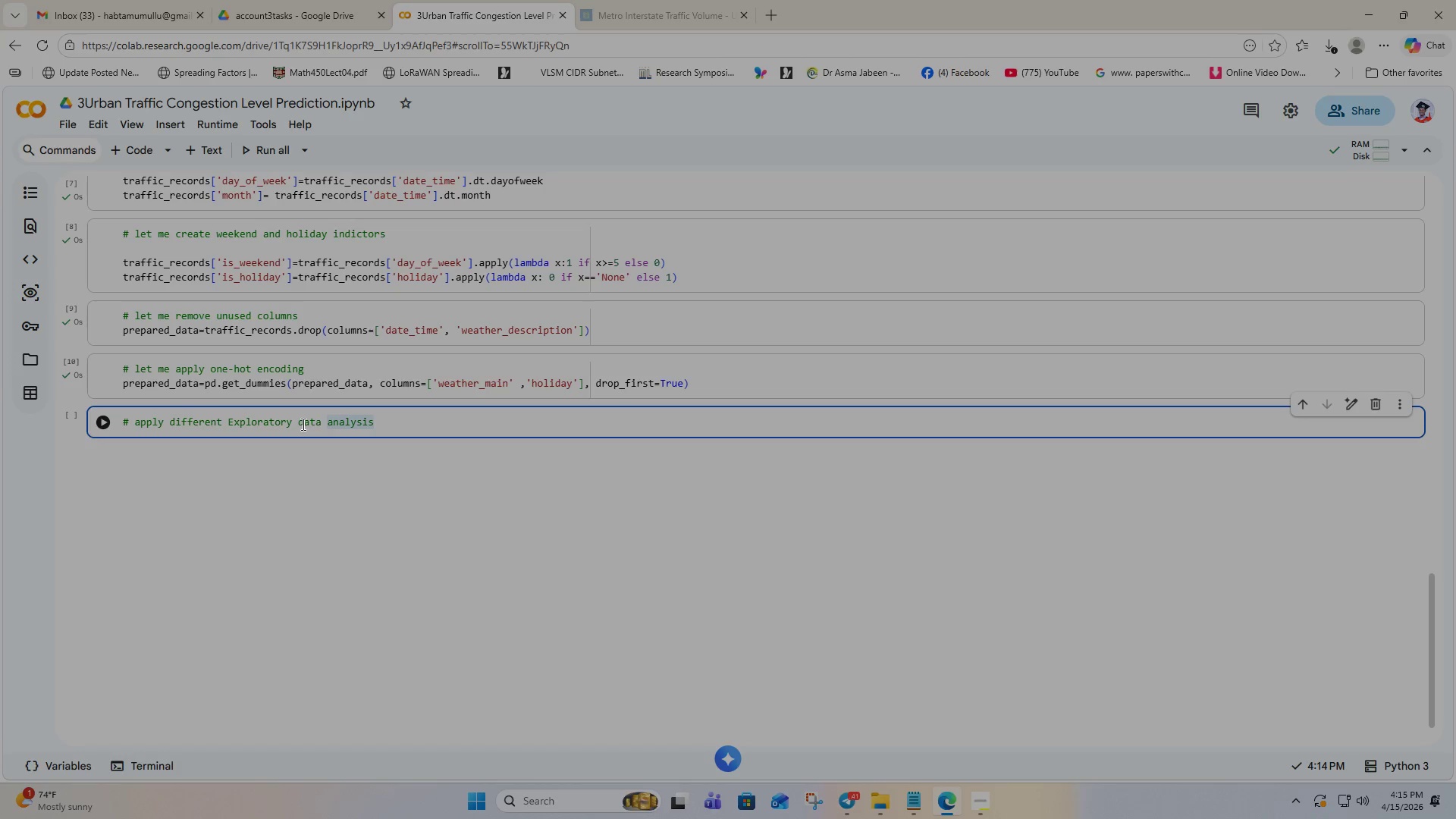 
key(Enter)
 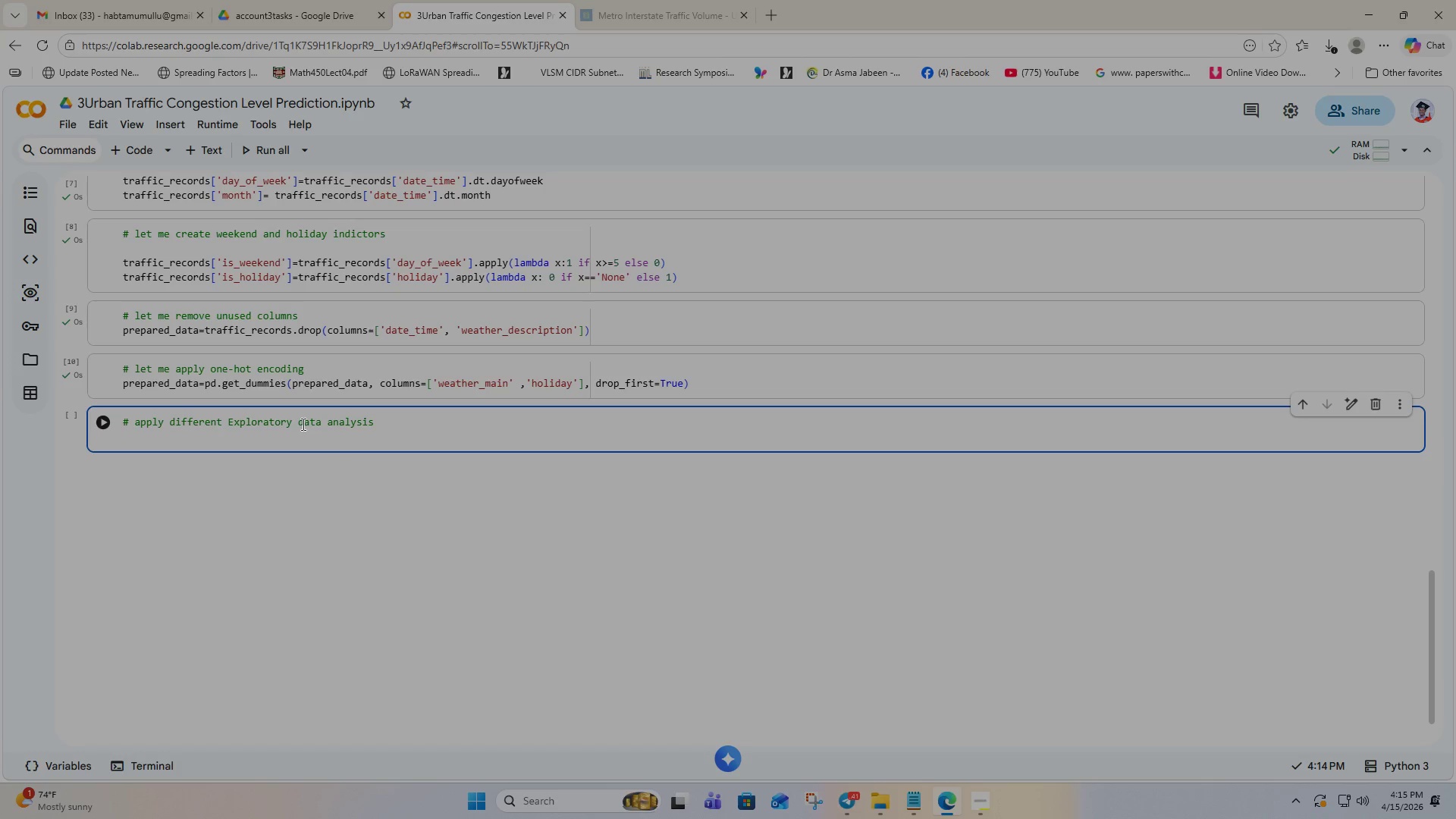 
wait(5.36)
 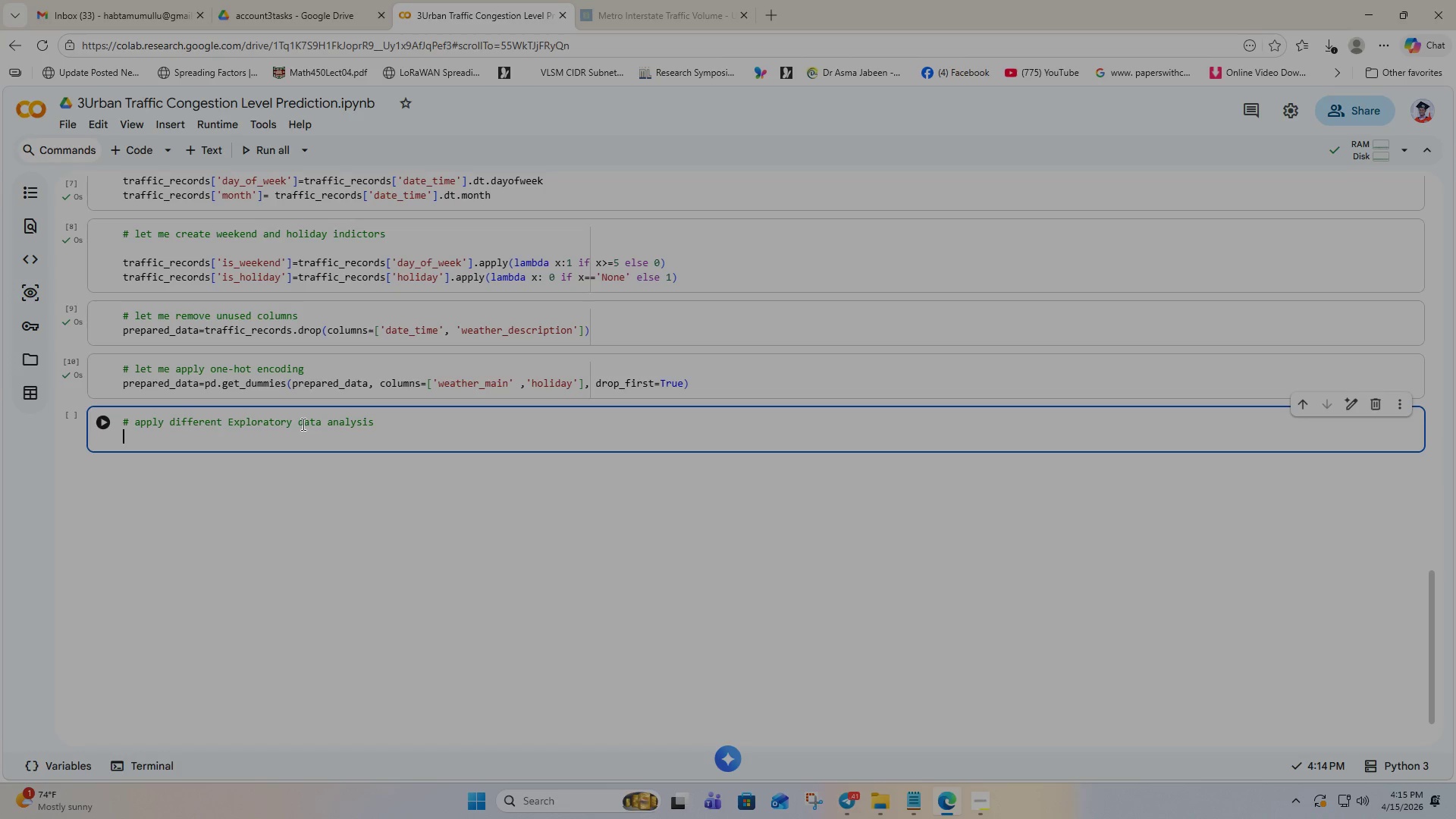 
type(# let me plot traffic pattern by hours)
 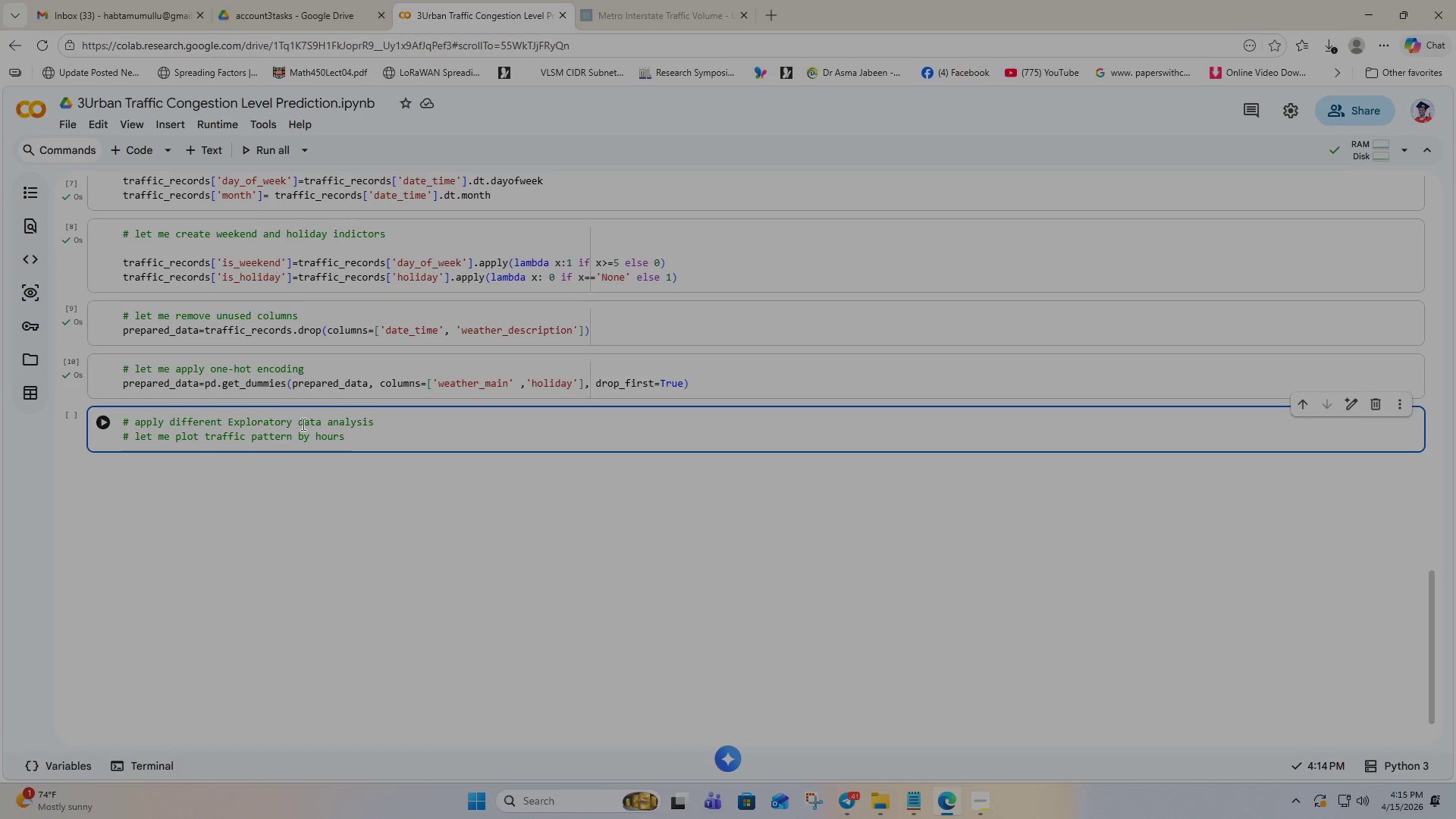 
key(Enter)
 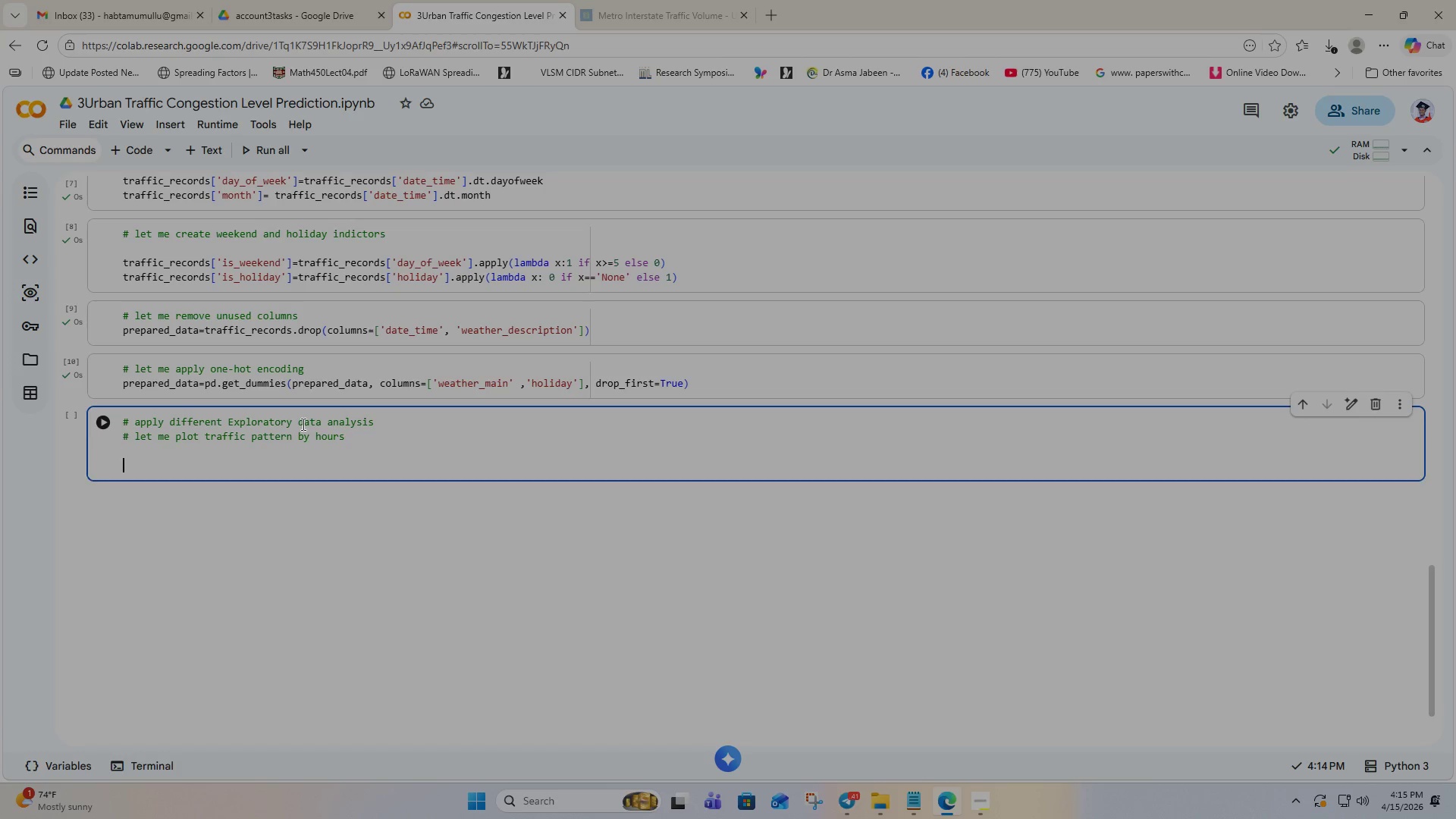 
key(Enter)
 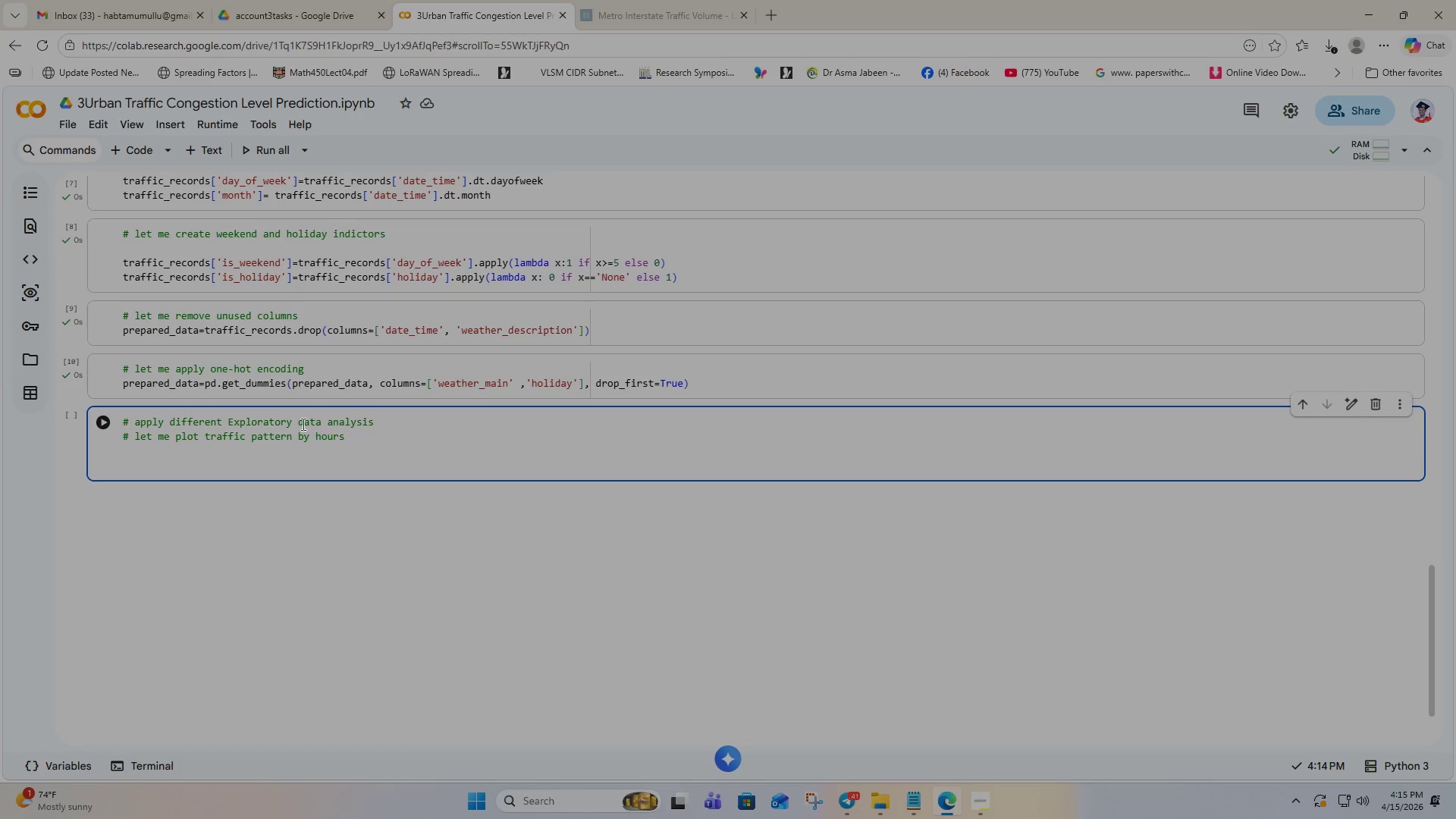 
type(plt. figure(figsize)
 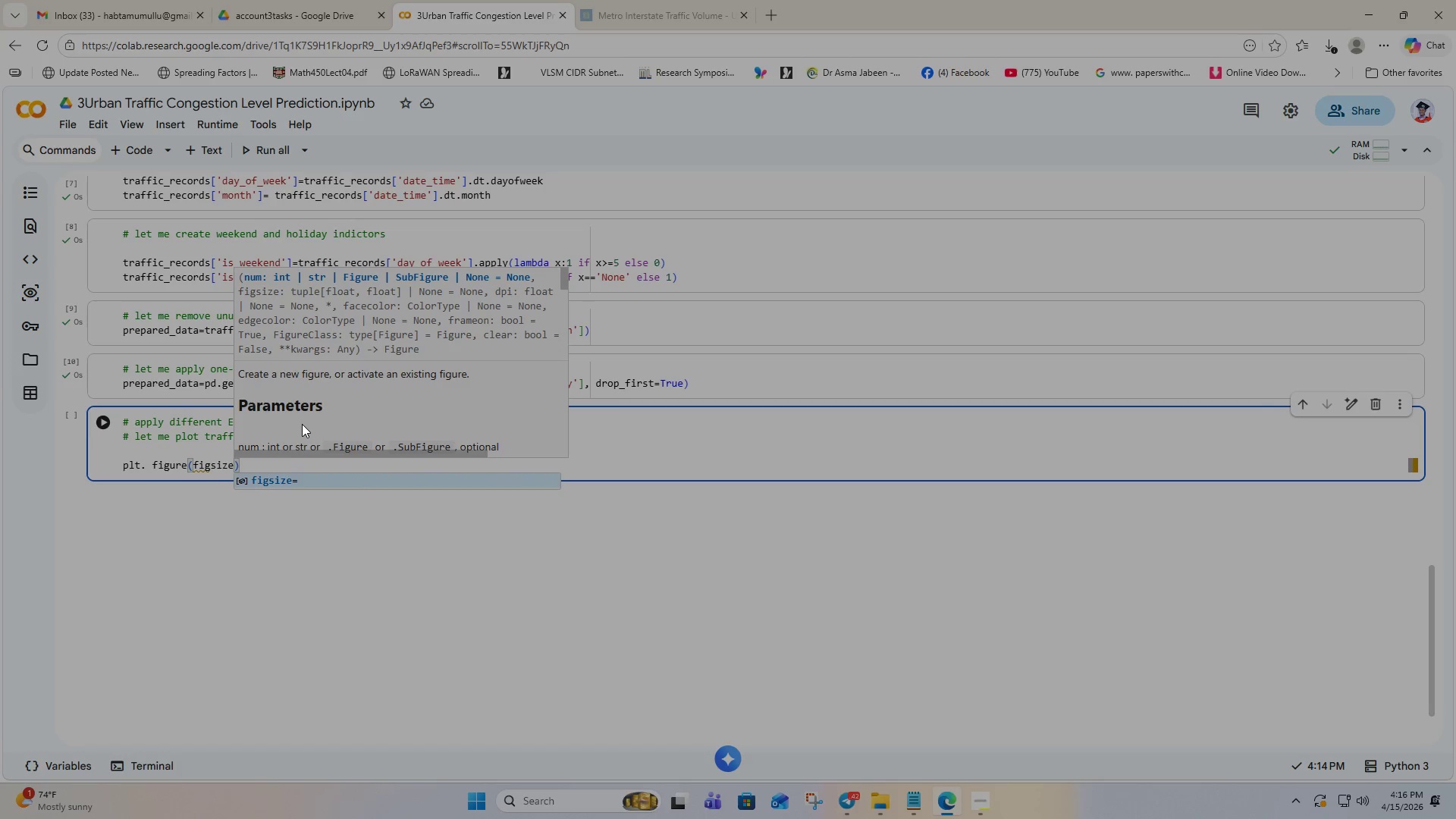 
key(Enter)
 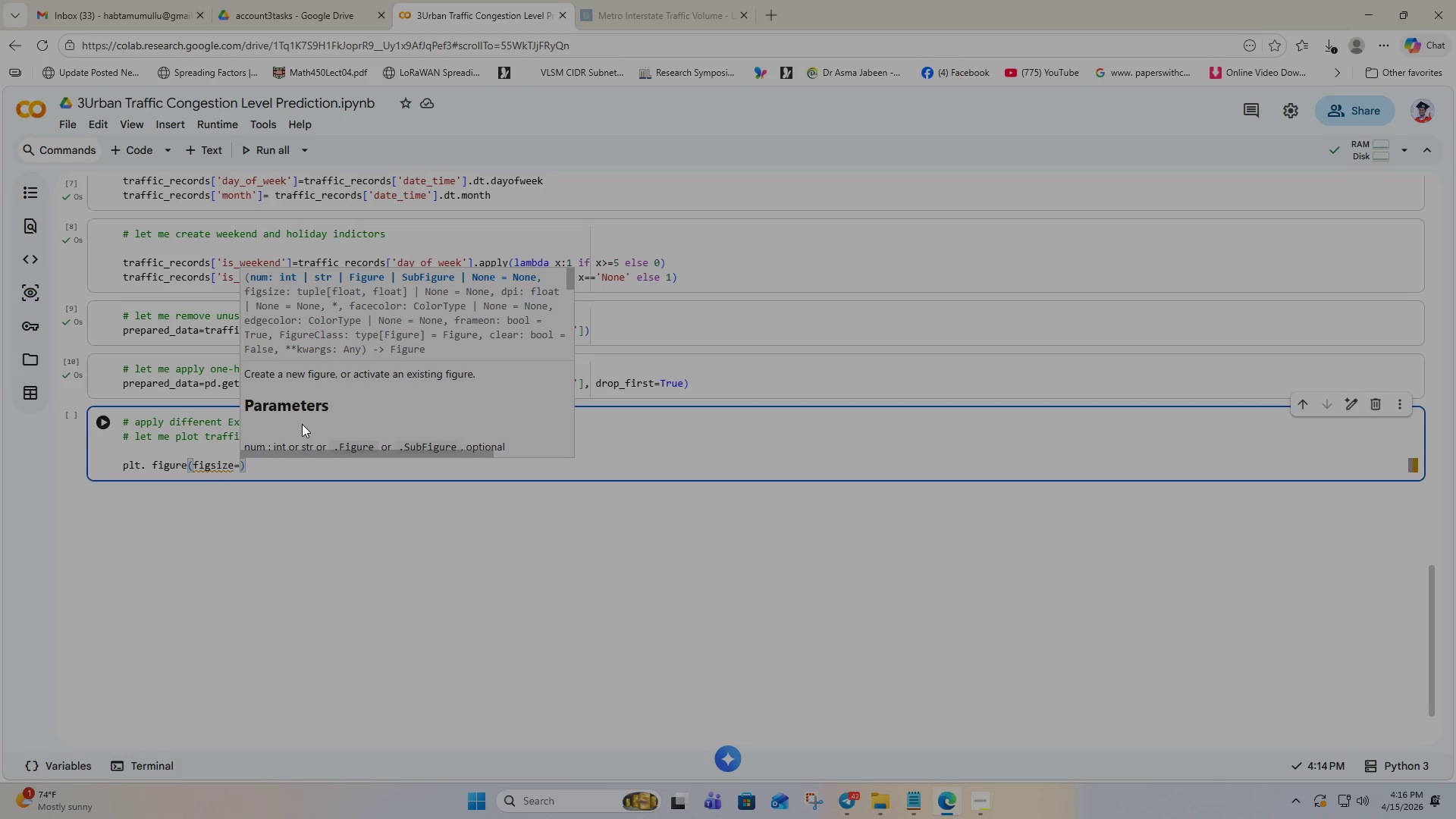 
type((10,5)
 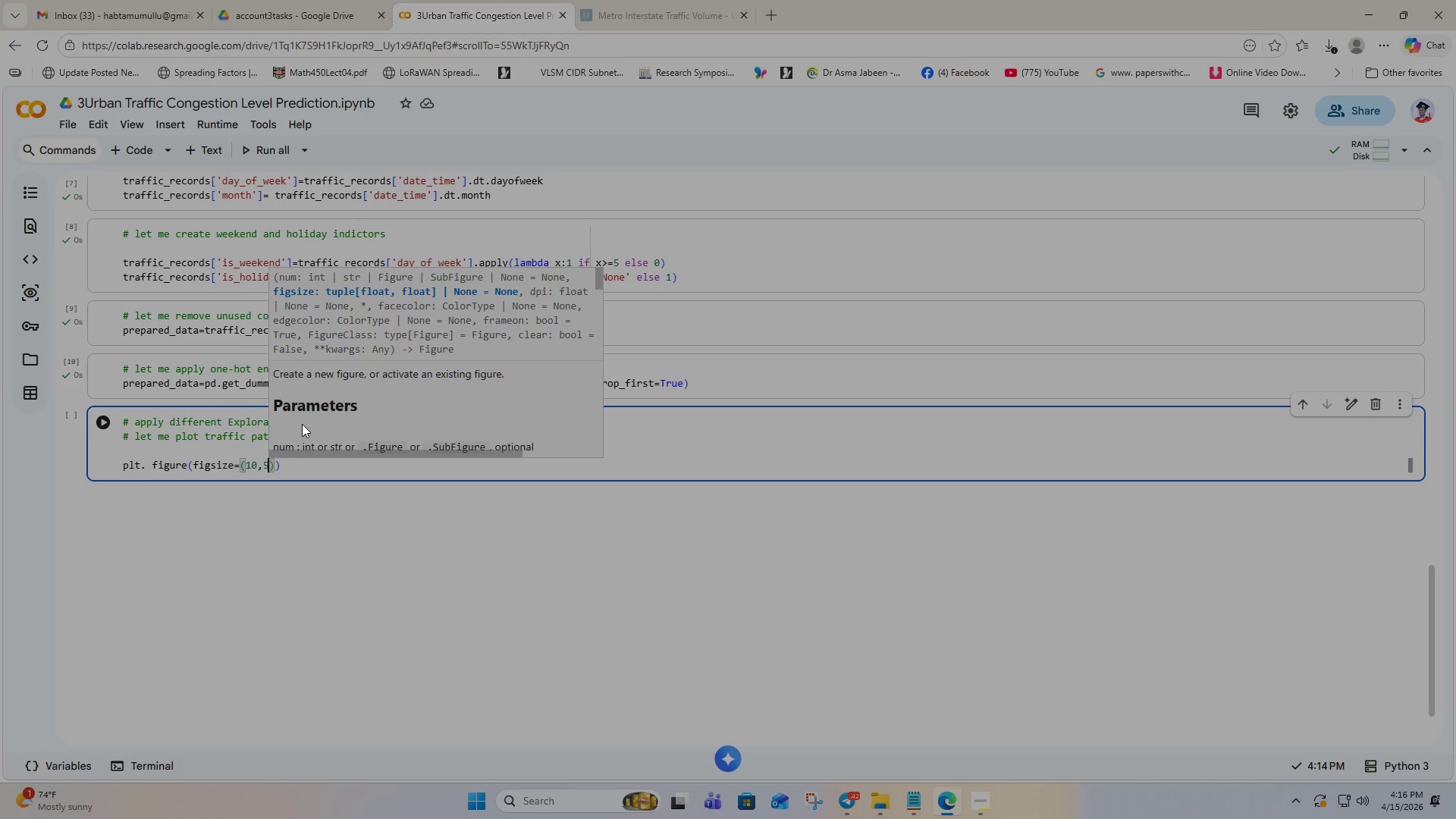 
key(ArrowRight)
 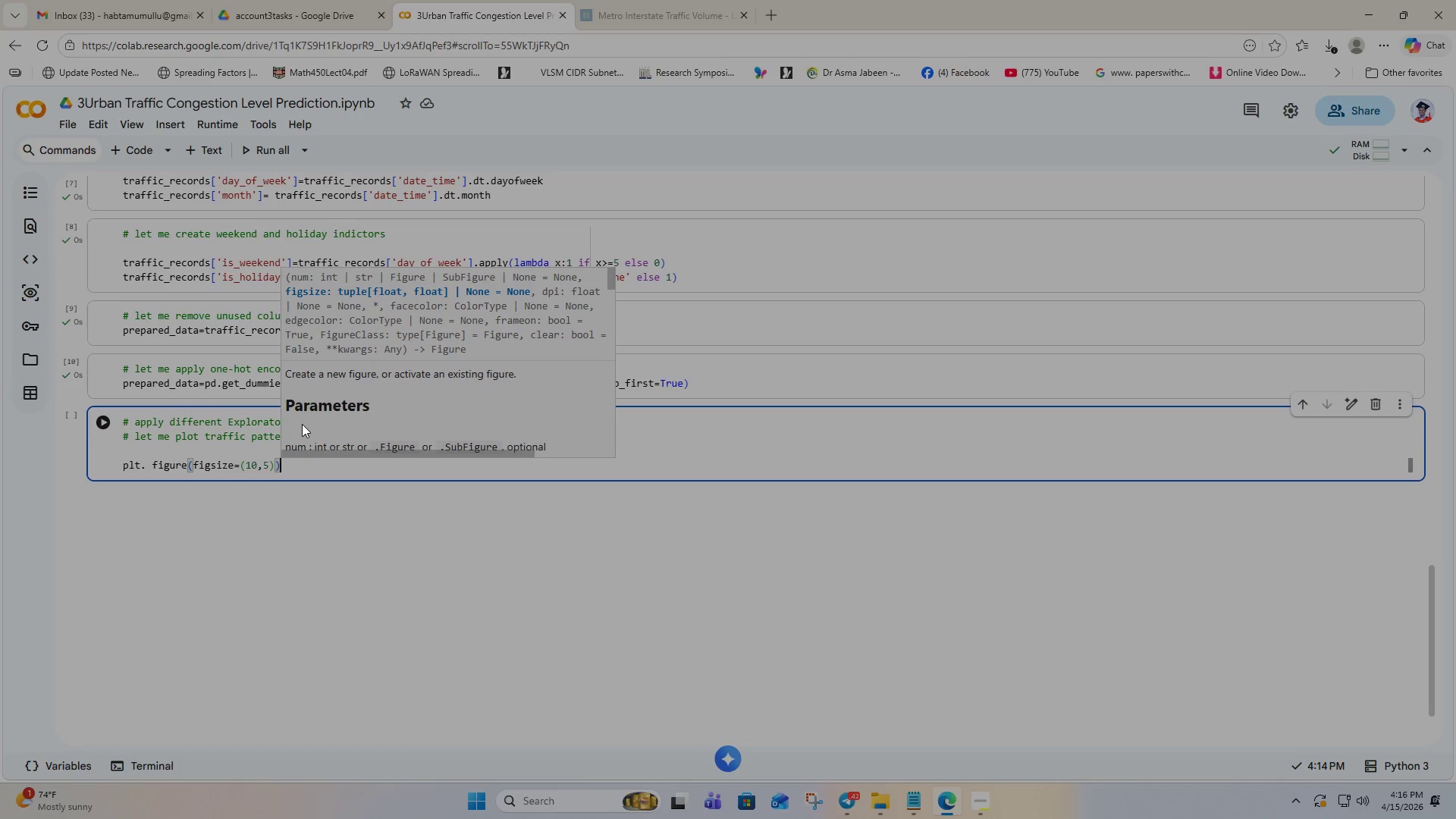 
key(ArrowRight)
 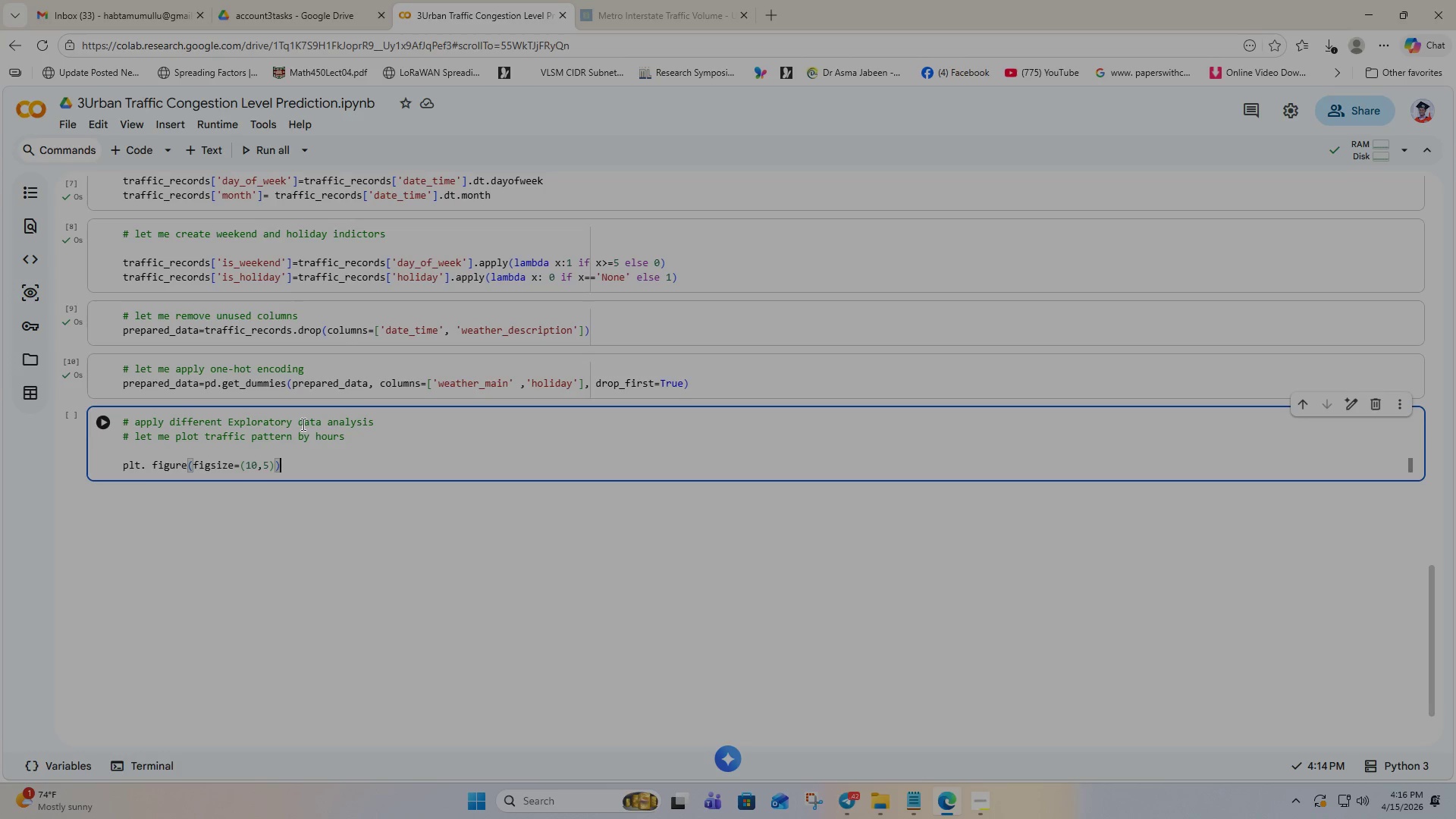 
key(Enter)
 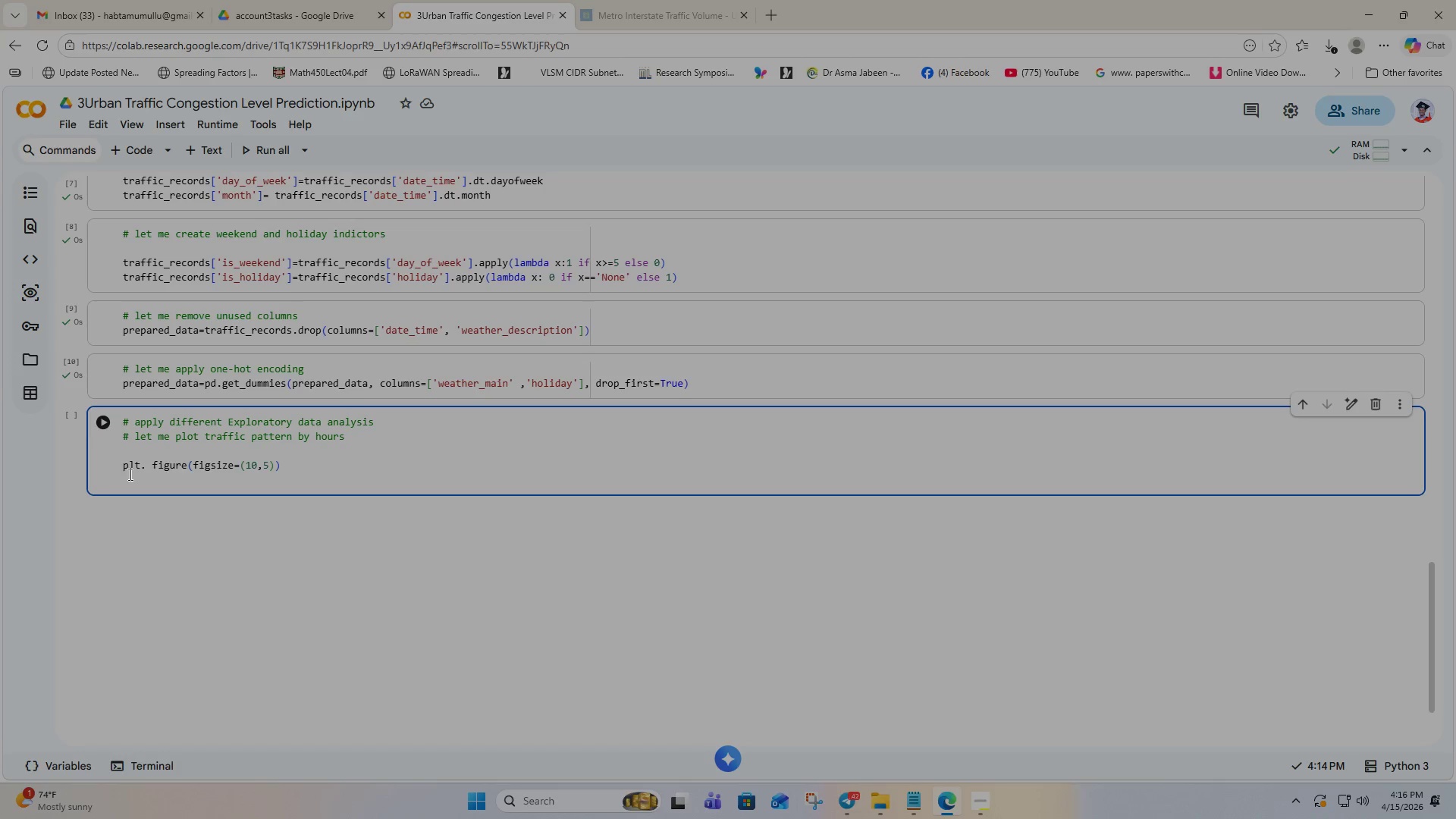 
wait(5.09)
 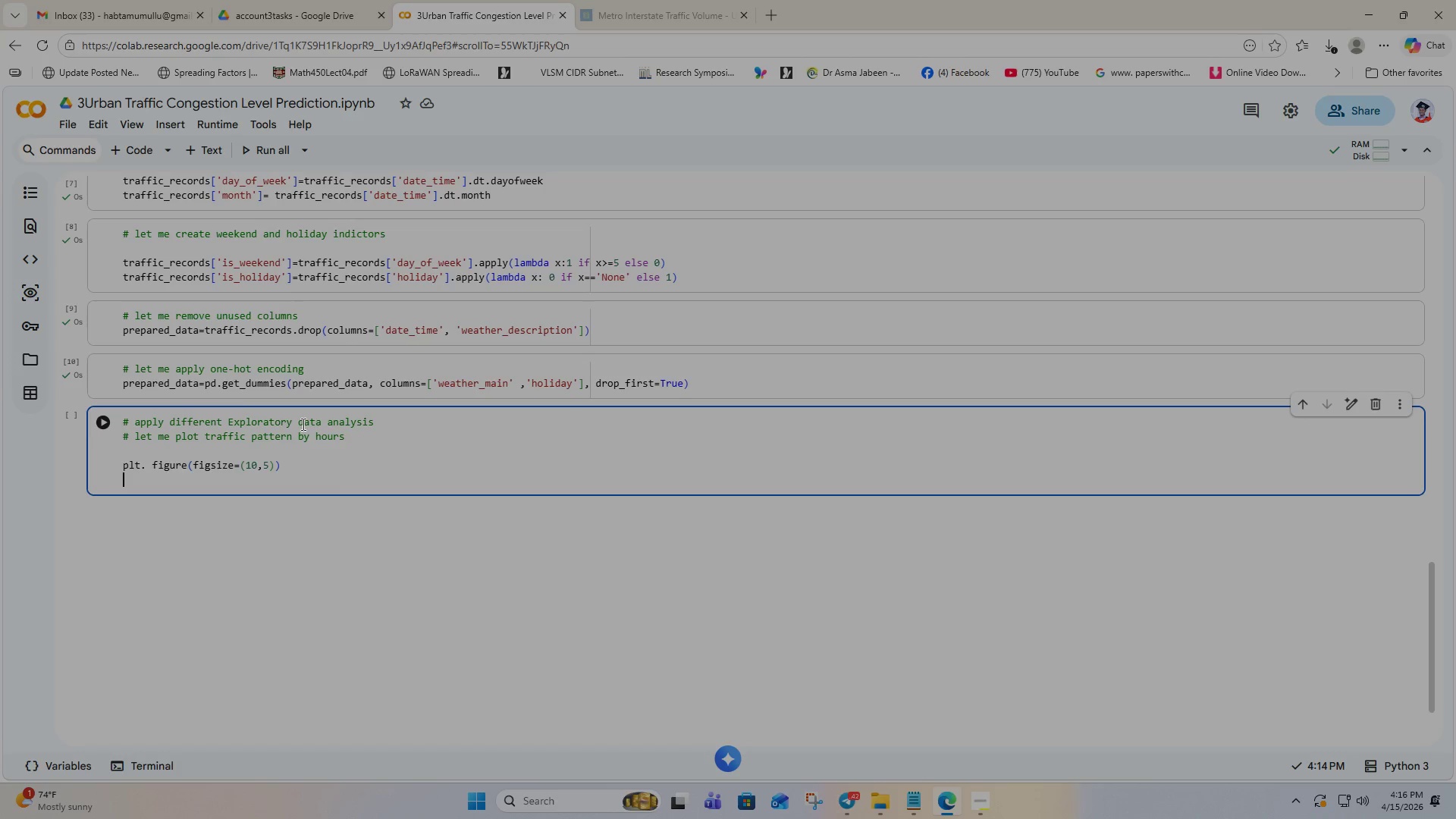 
type(sns. )
key(Backspace)
type(line)
 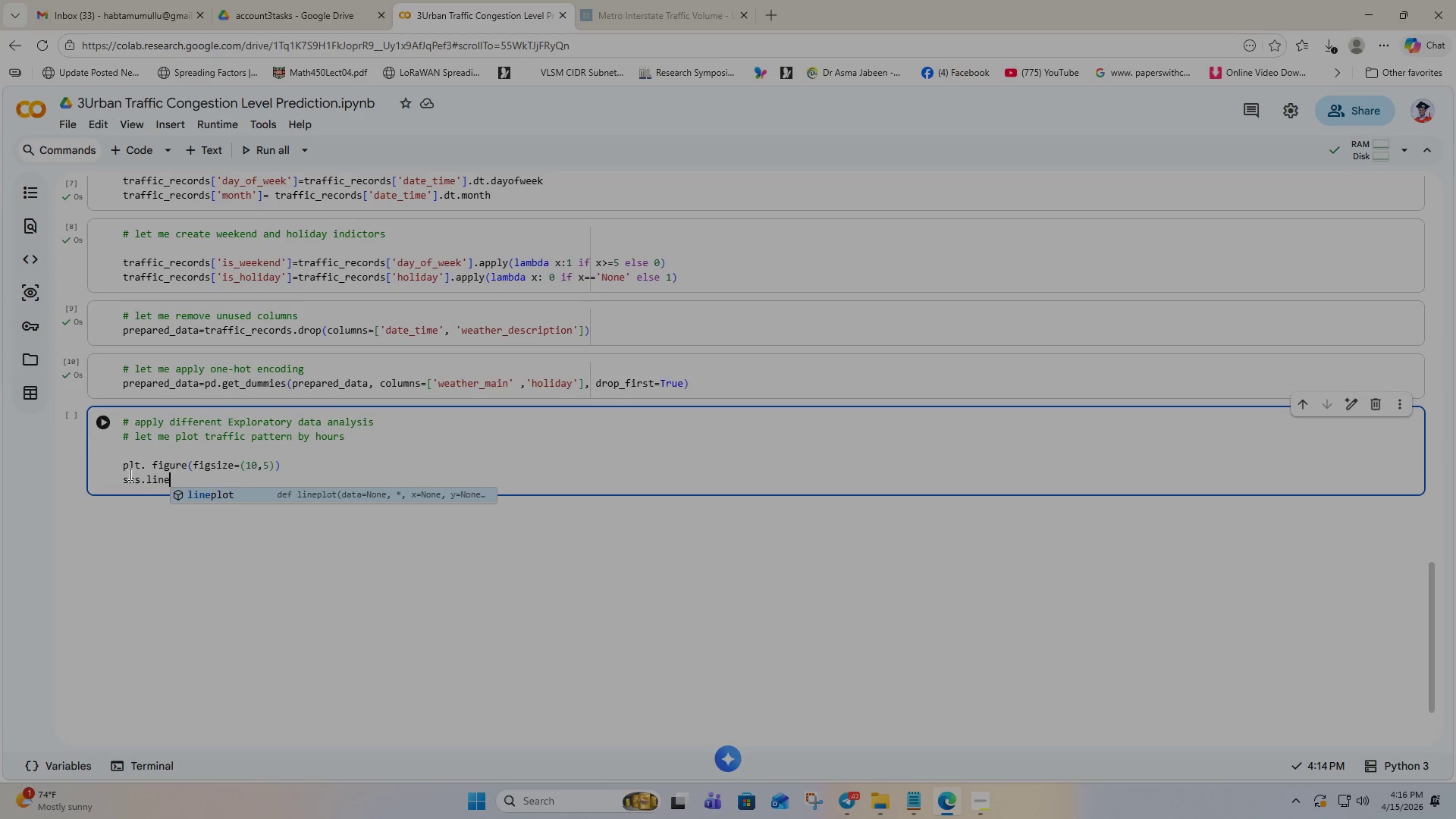 
key(Enter)
 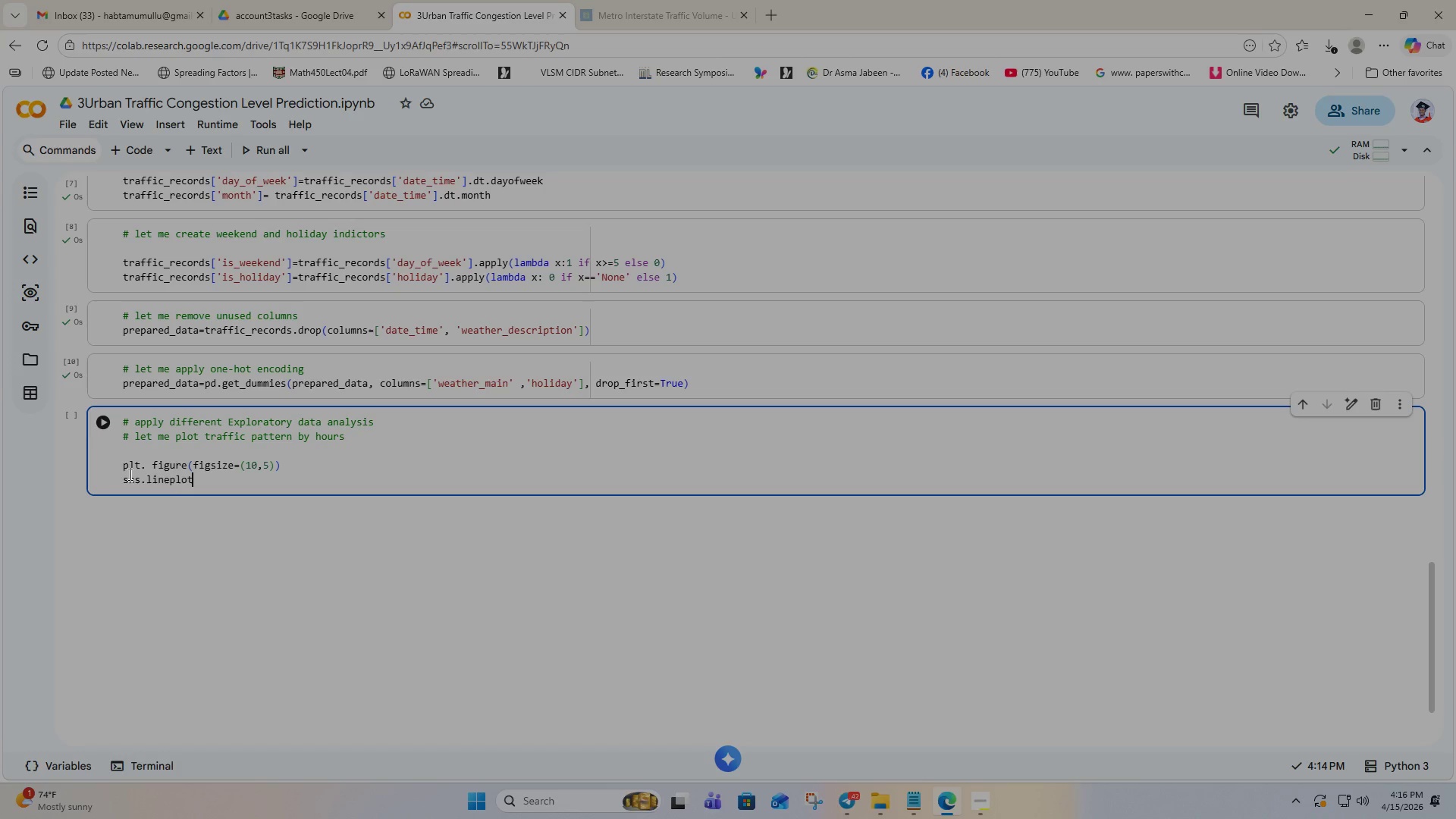 
key(Shift+9)
 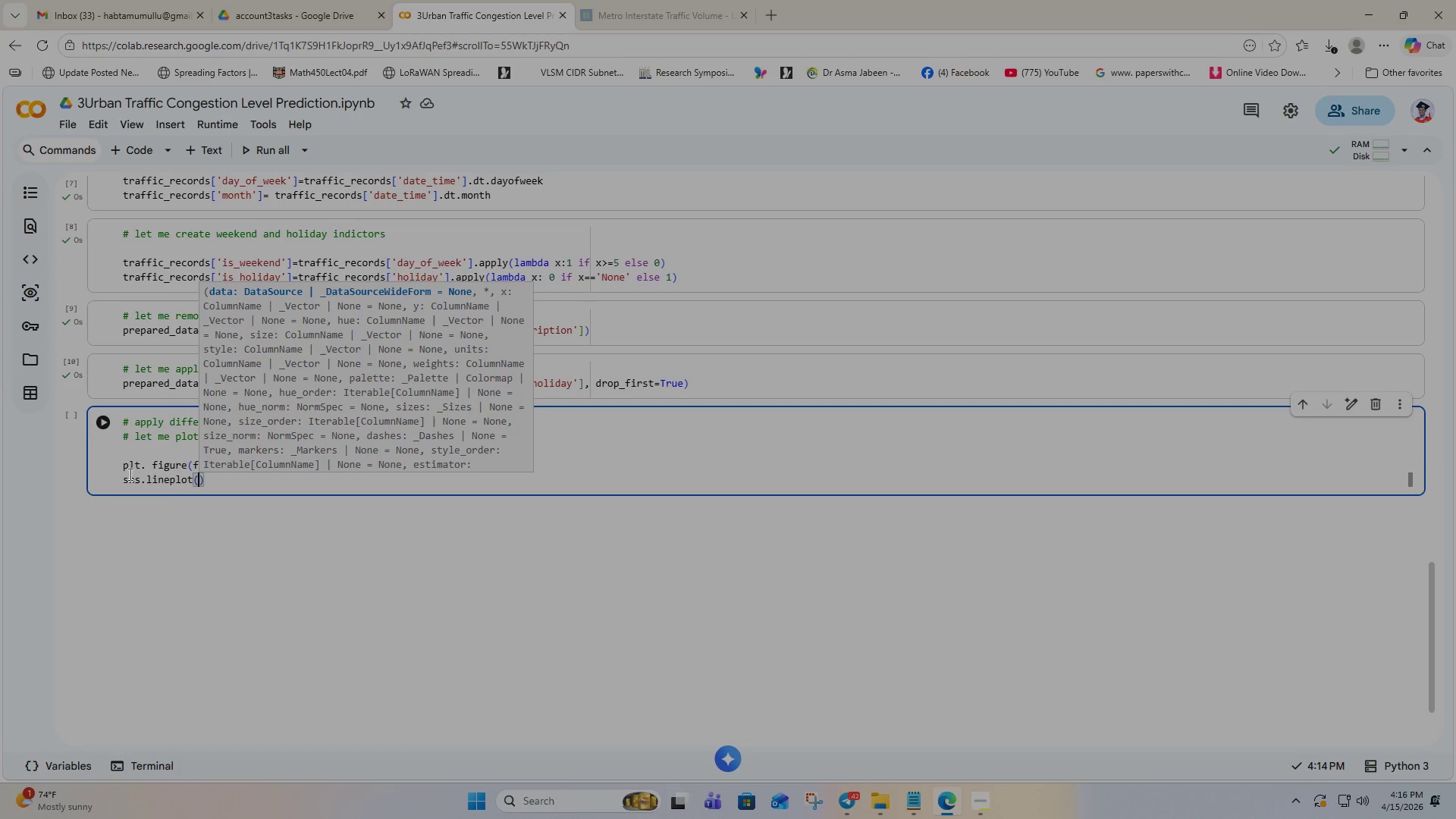 
type(x='hour,y=)
key(Backspace)
key(Backspace)
key(Backspace)
 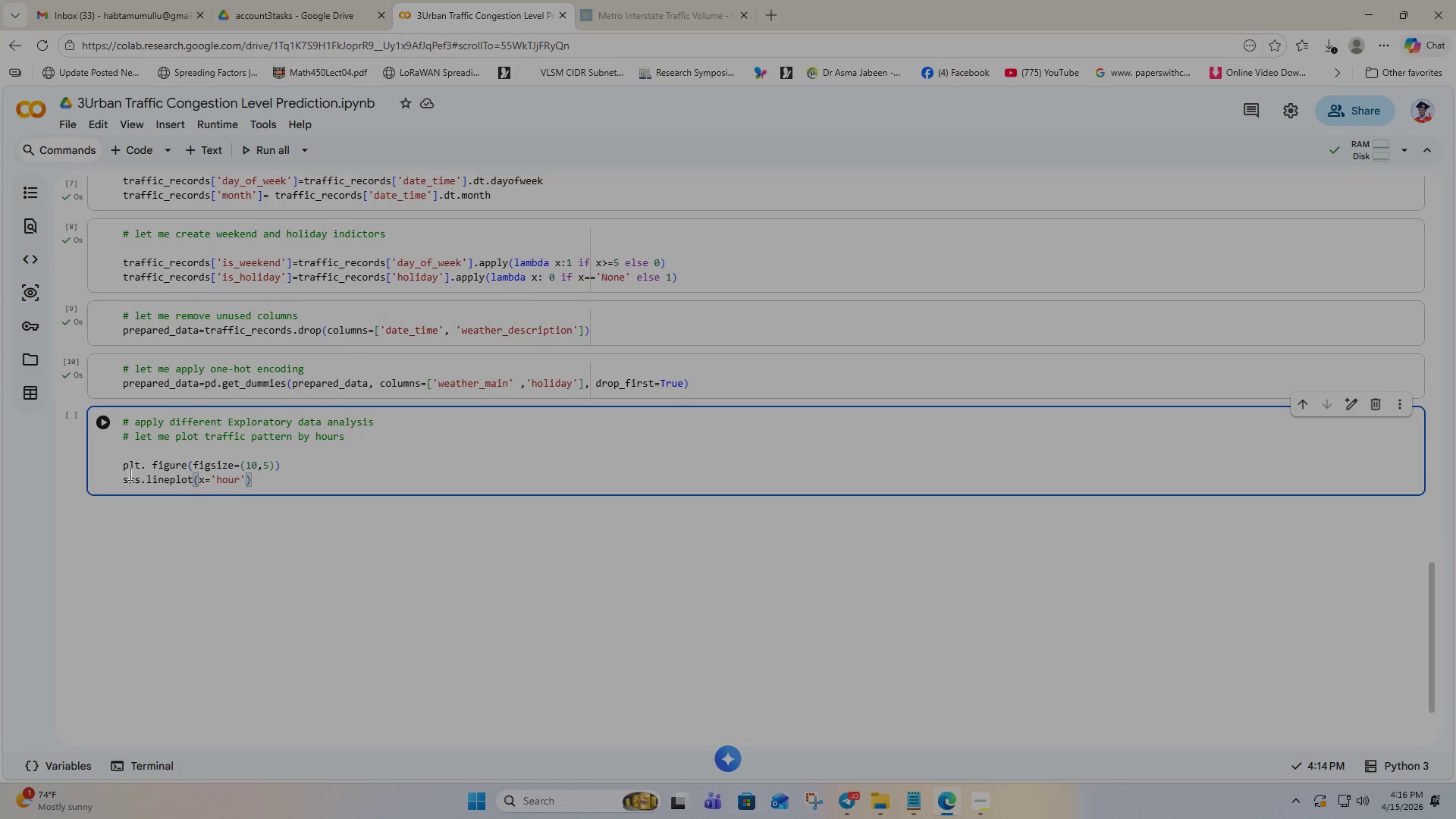 
key(ArrowRight)
 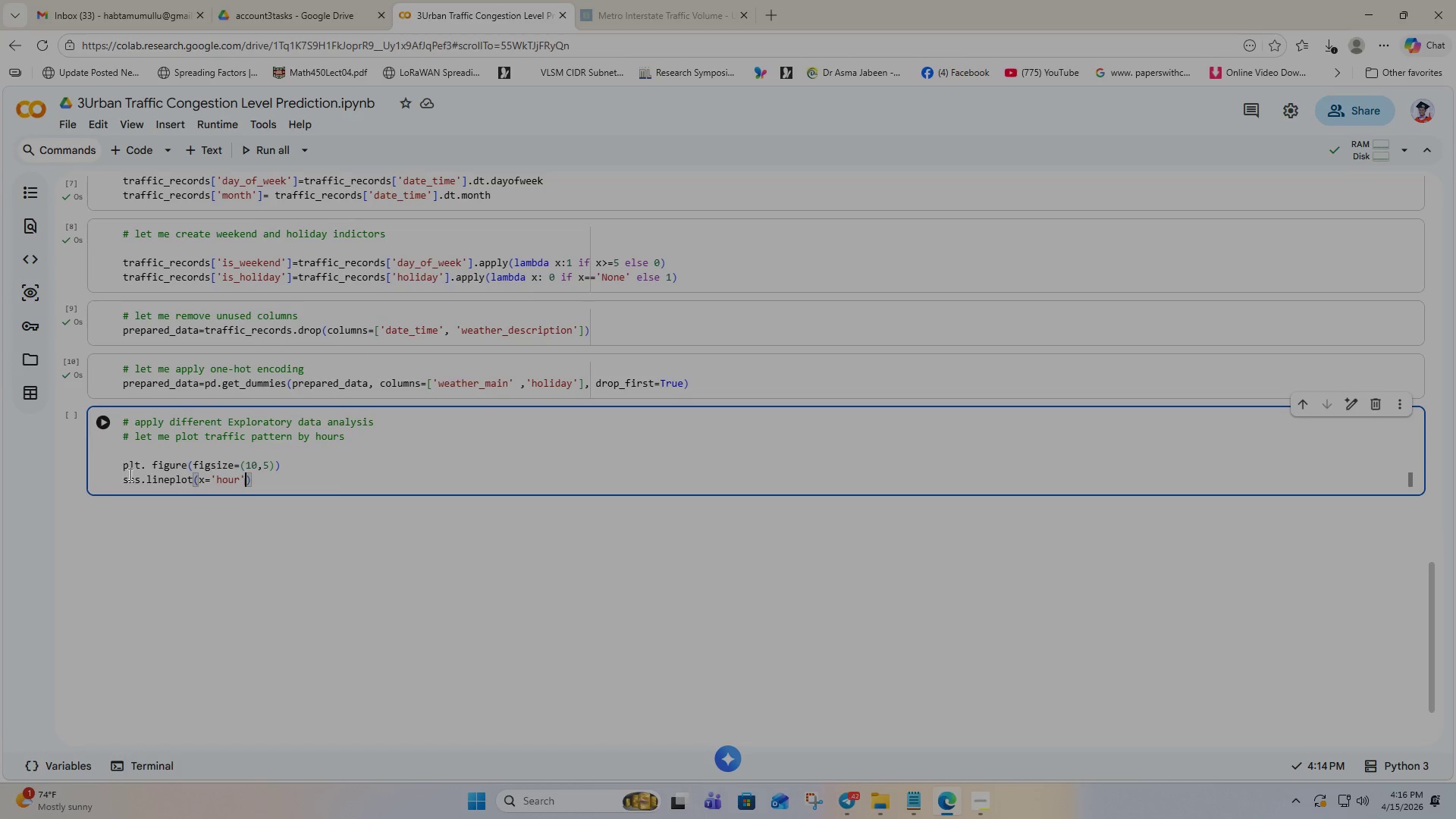 
type(, y= )
key(Backspace)
type('traffic_volume)
 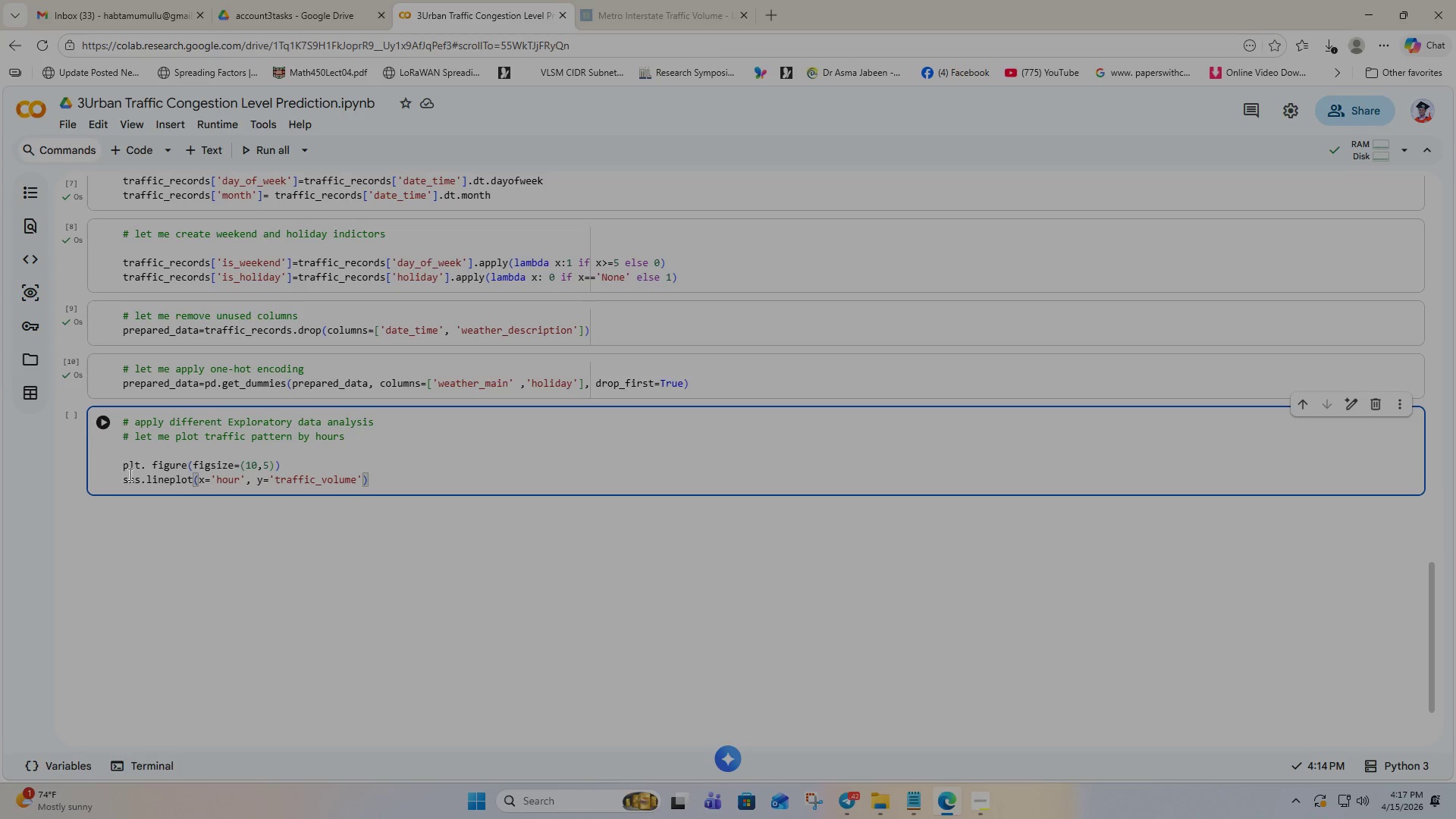 
wait(8.75)
 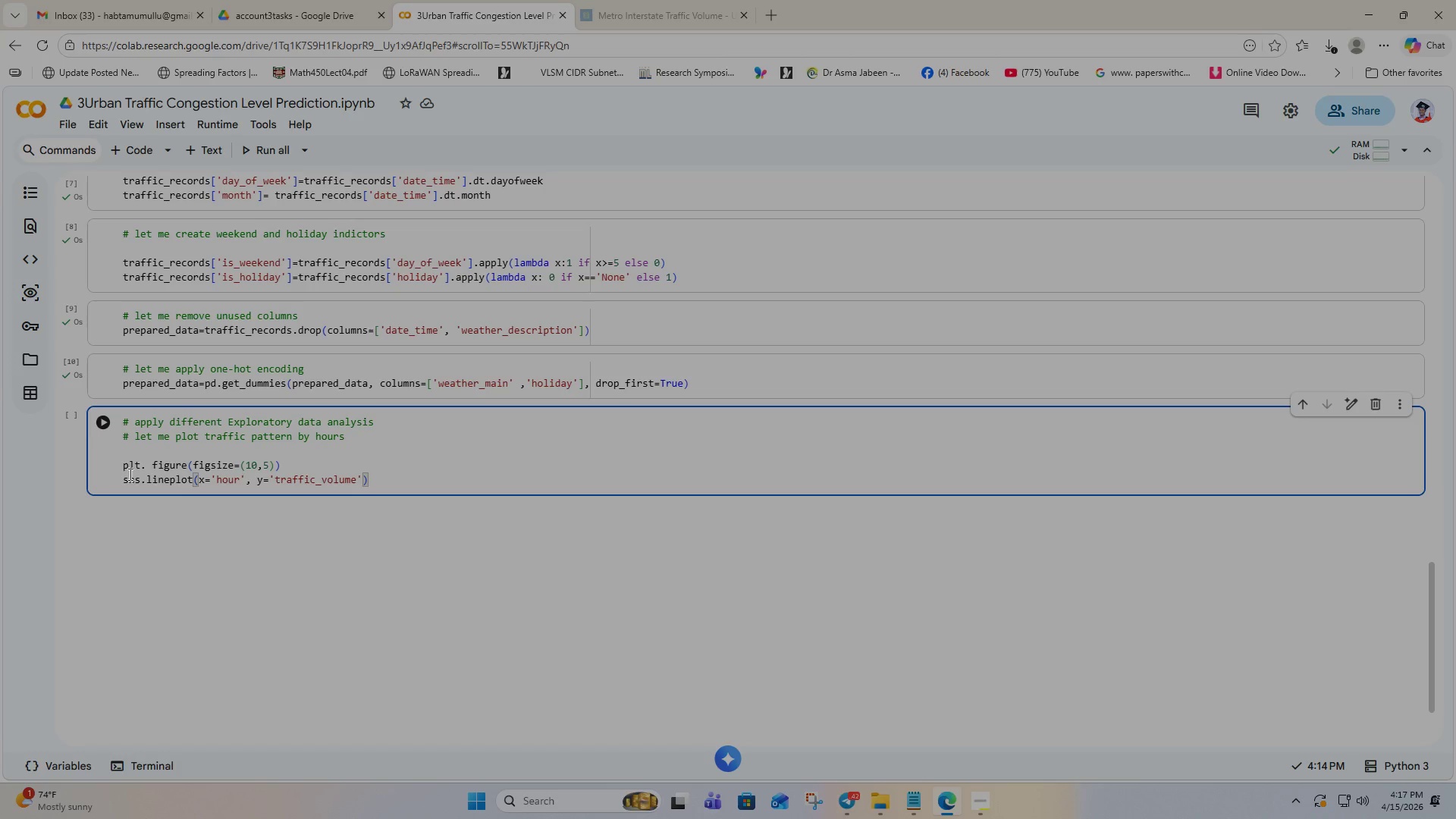 
key(Control+S)
 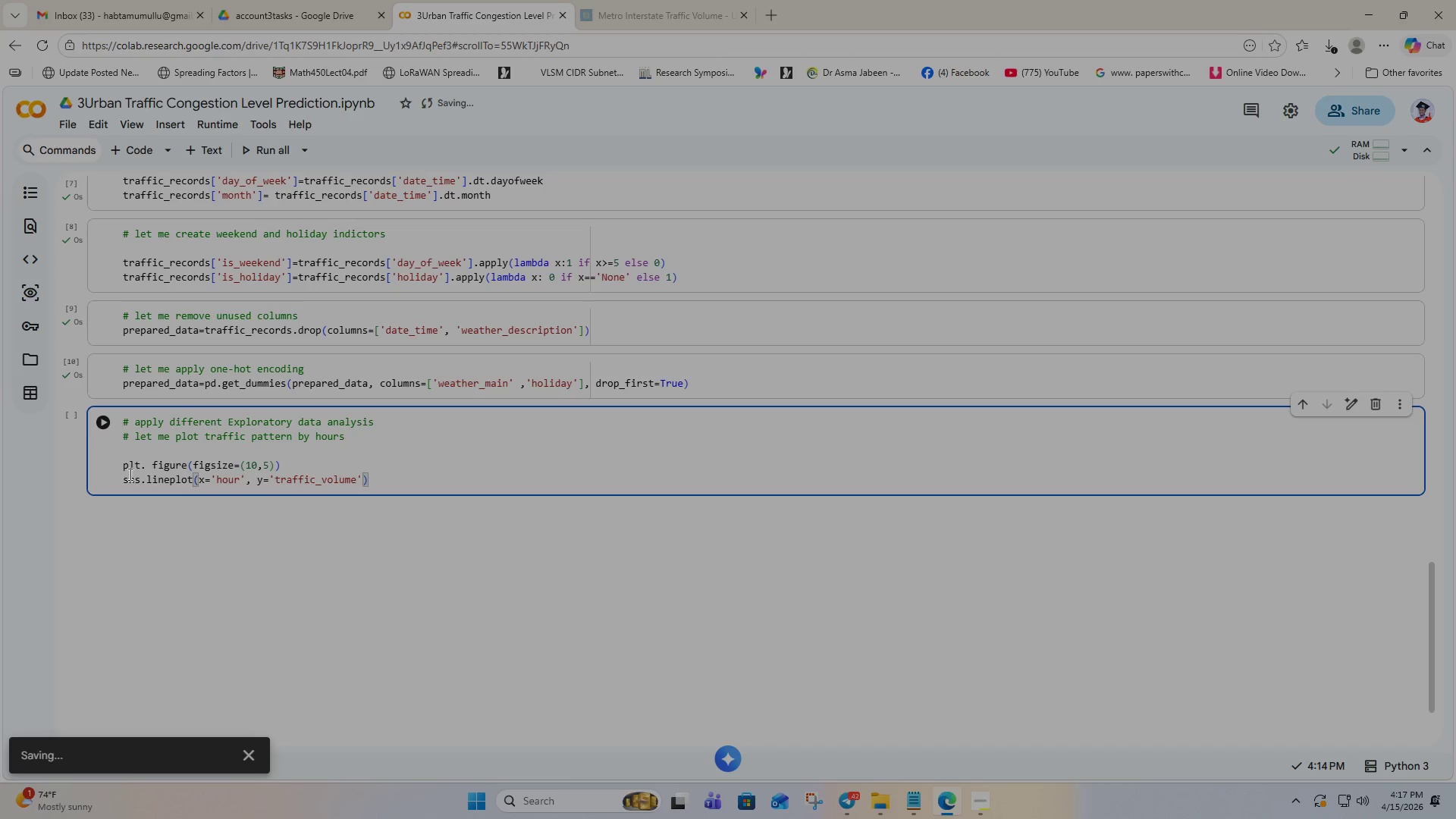 
key(ArrowRight)
 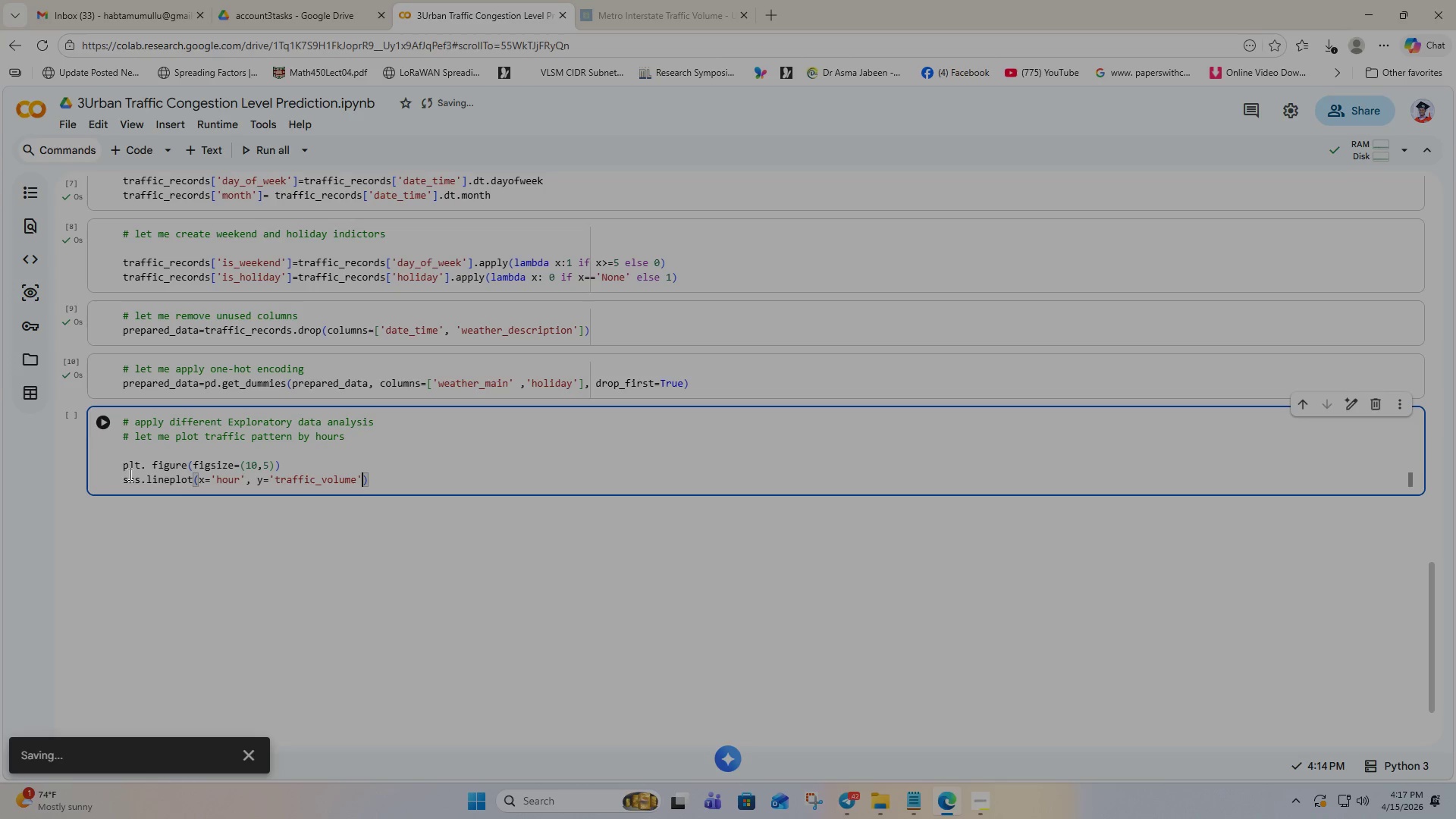 
type(, data=)
 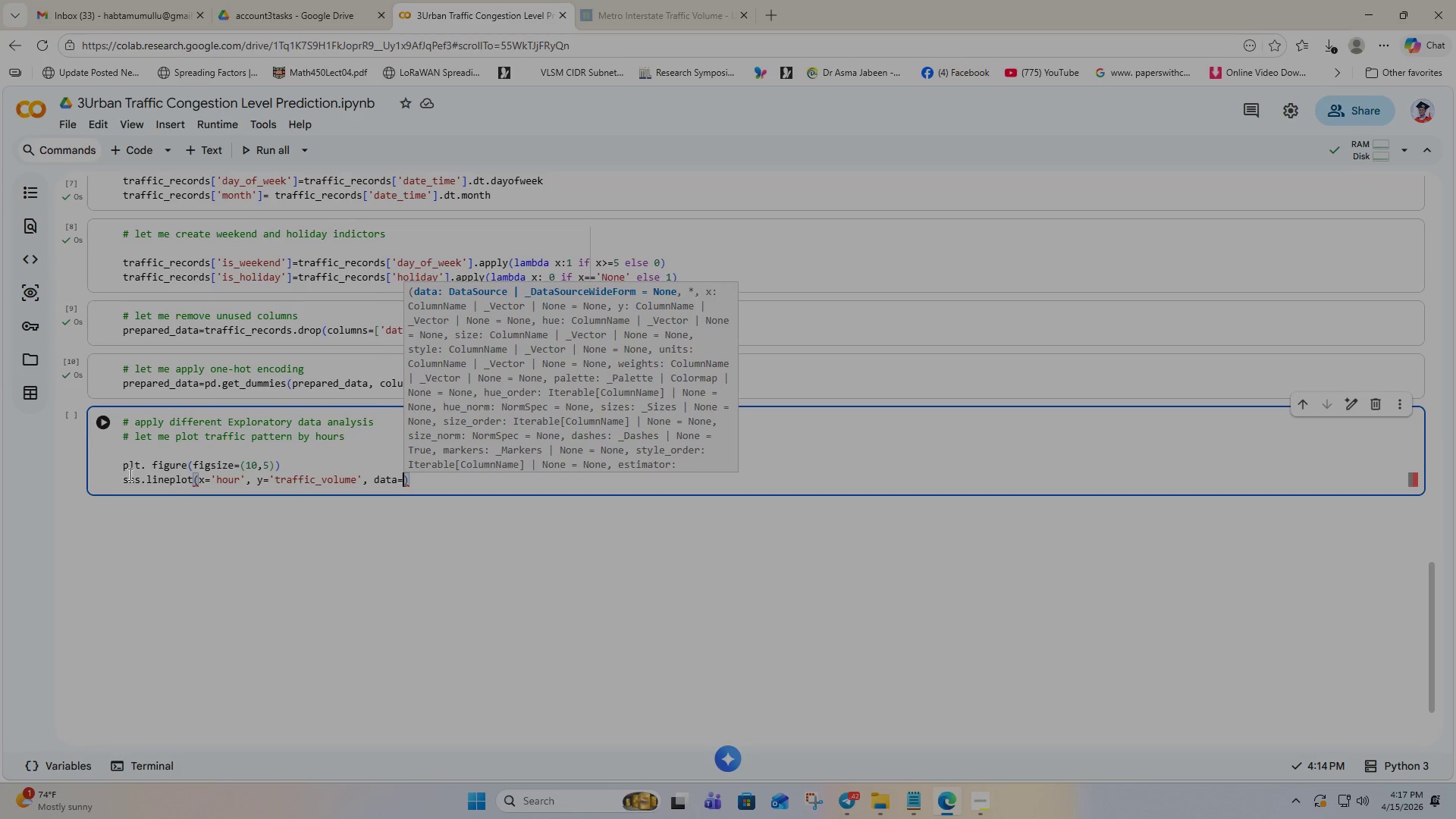 
key(Control+V)
 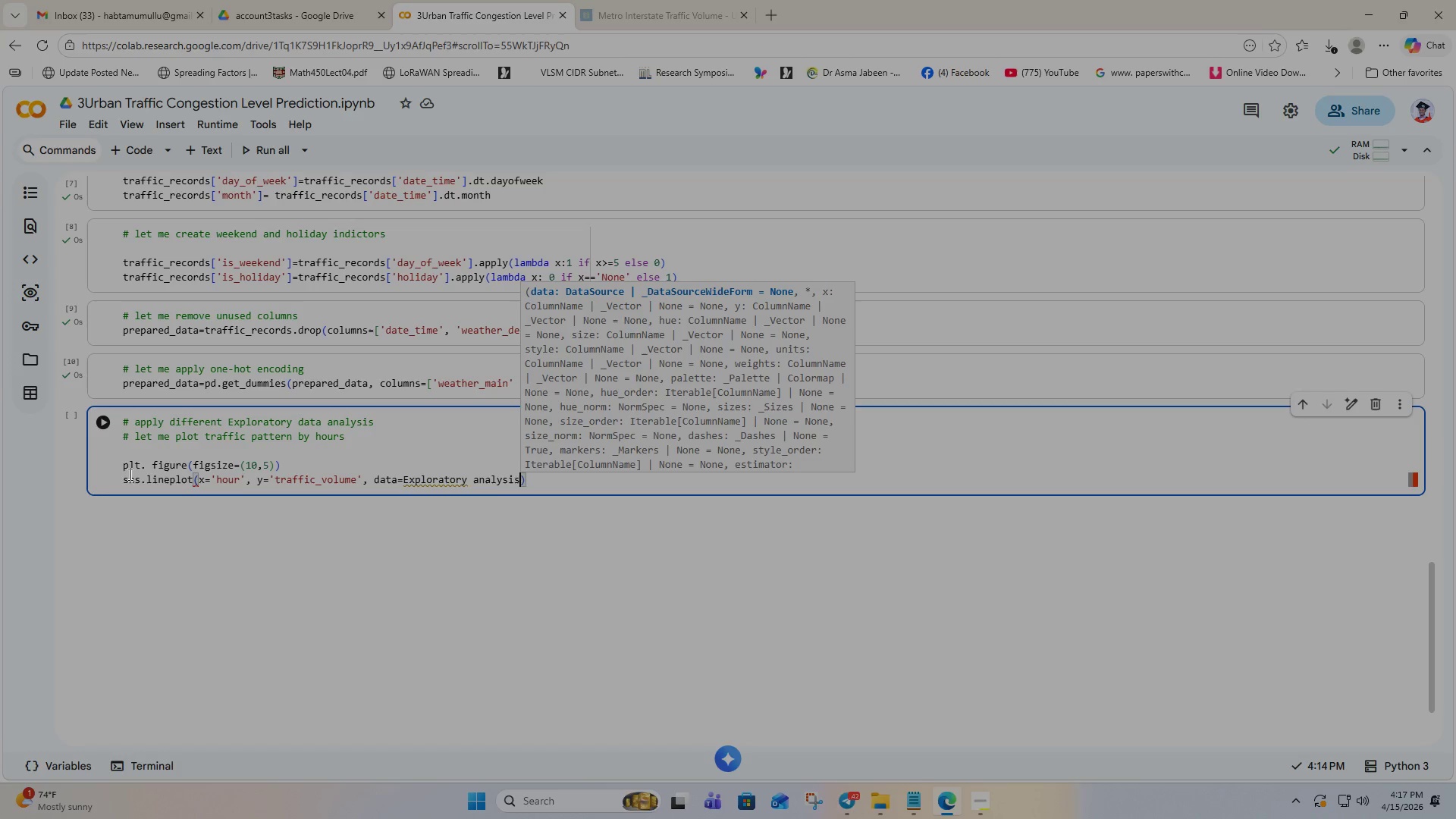 
key(Control+Z)
 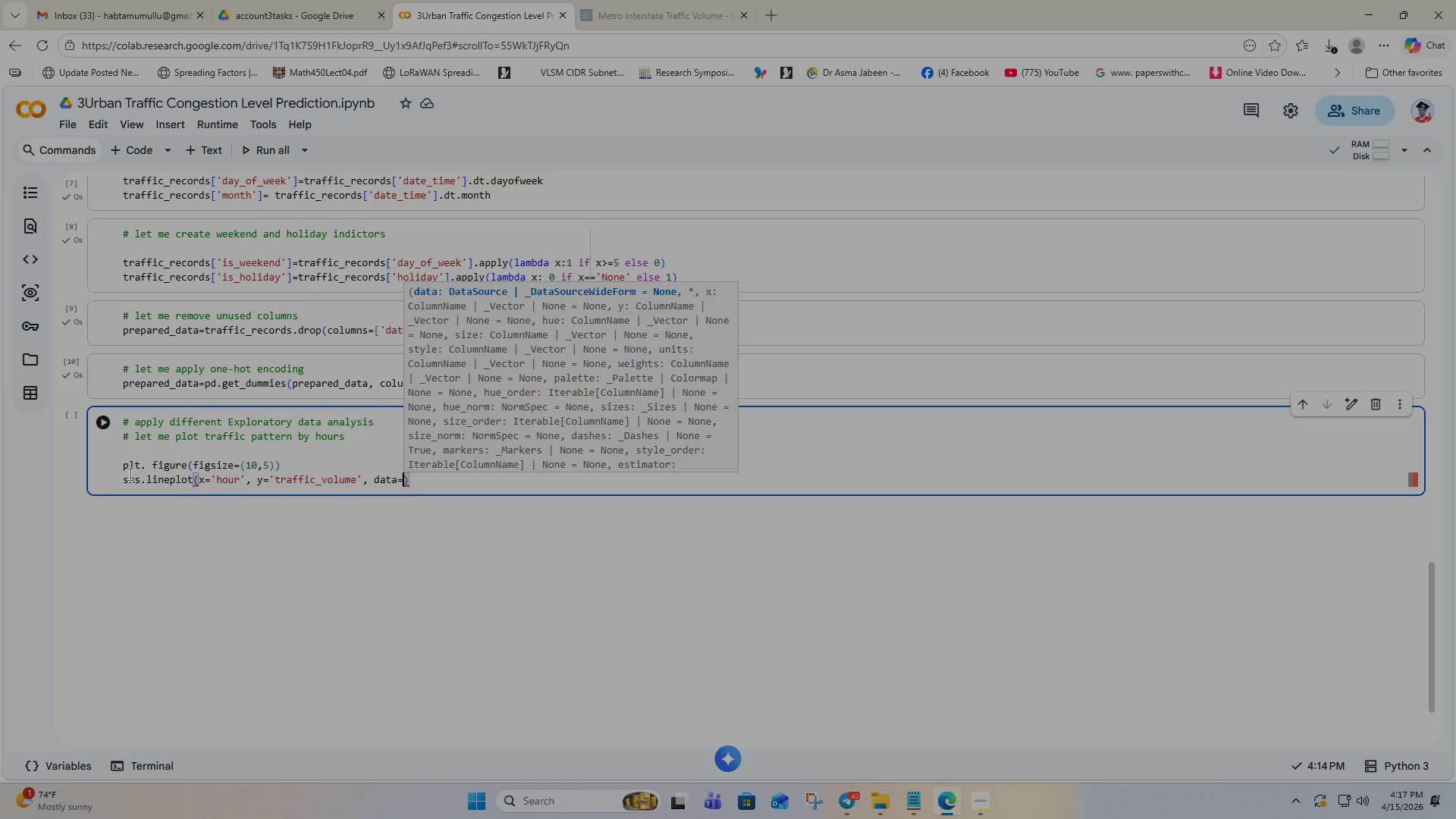 
type(traffic)
 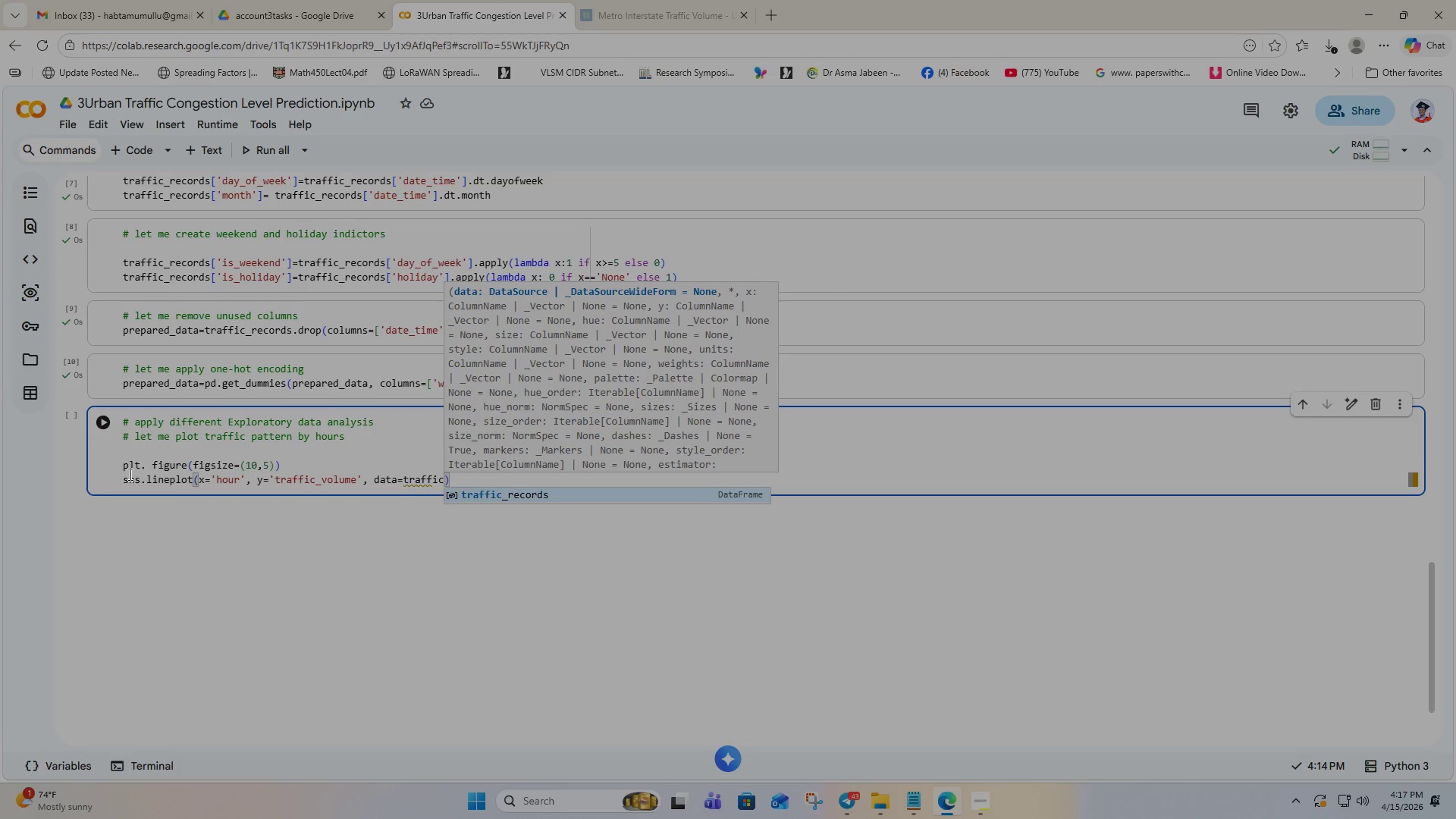 
key(Enter)
 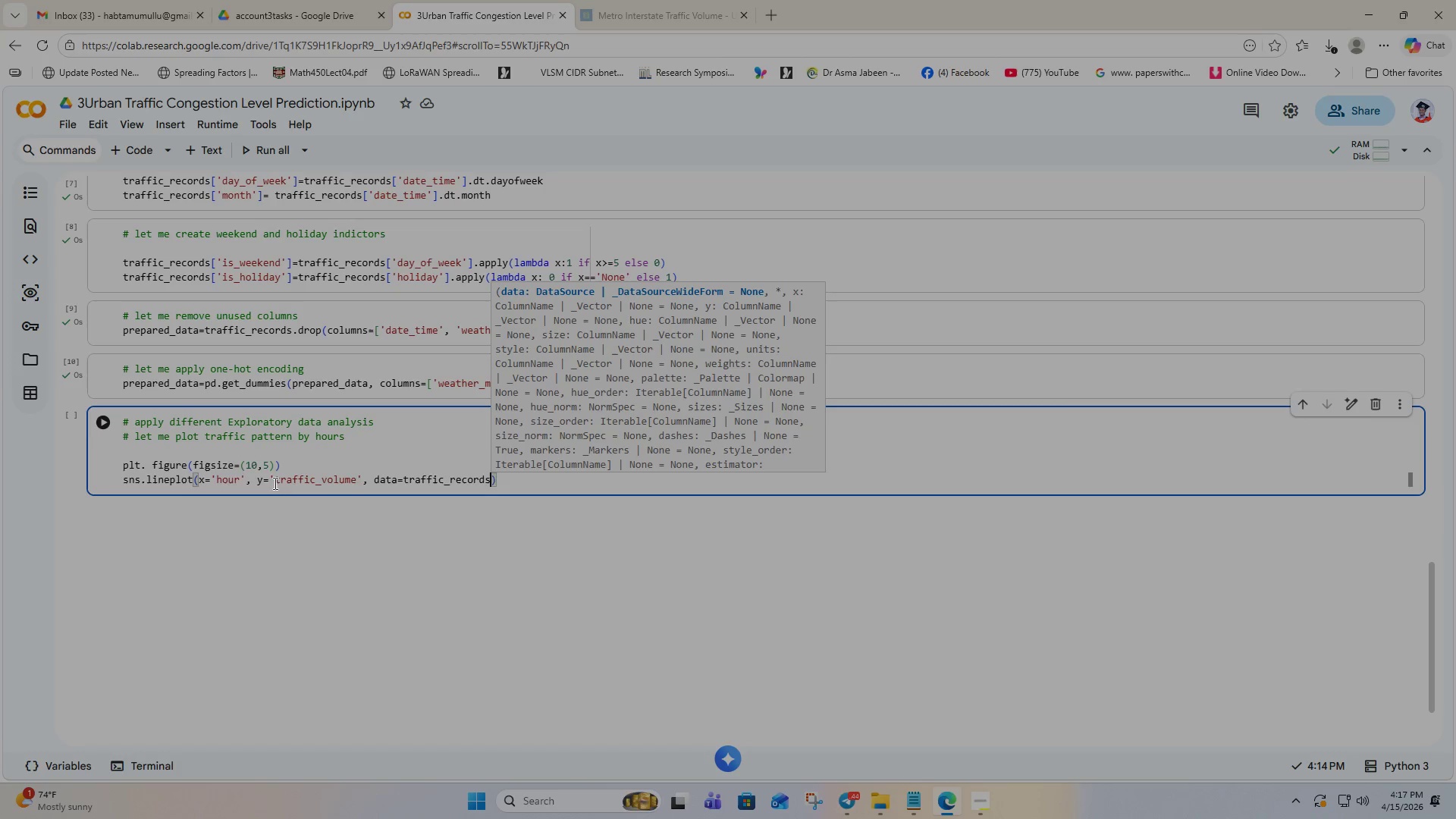 
mouse_move([428, 479])
 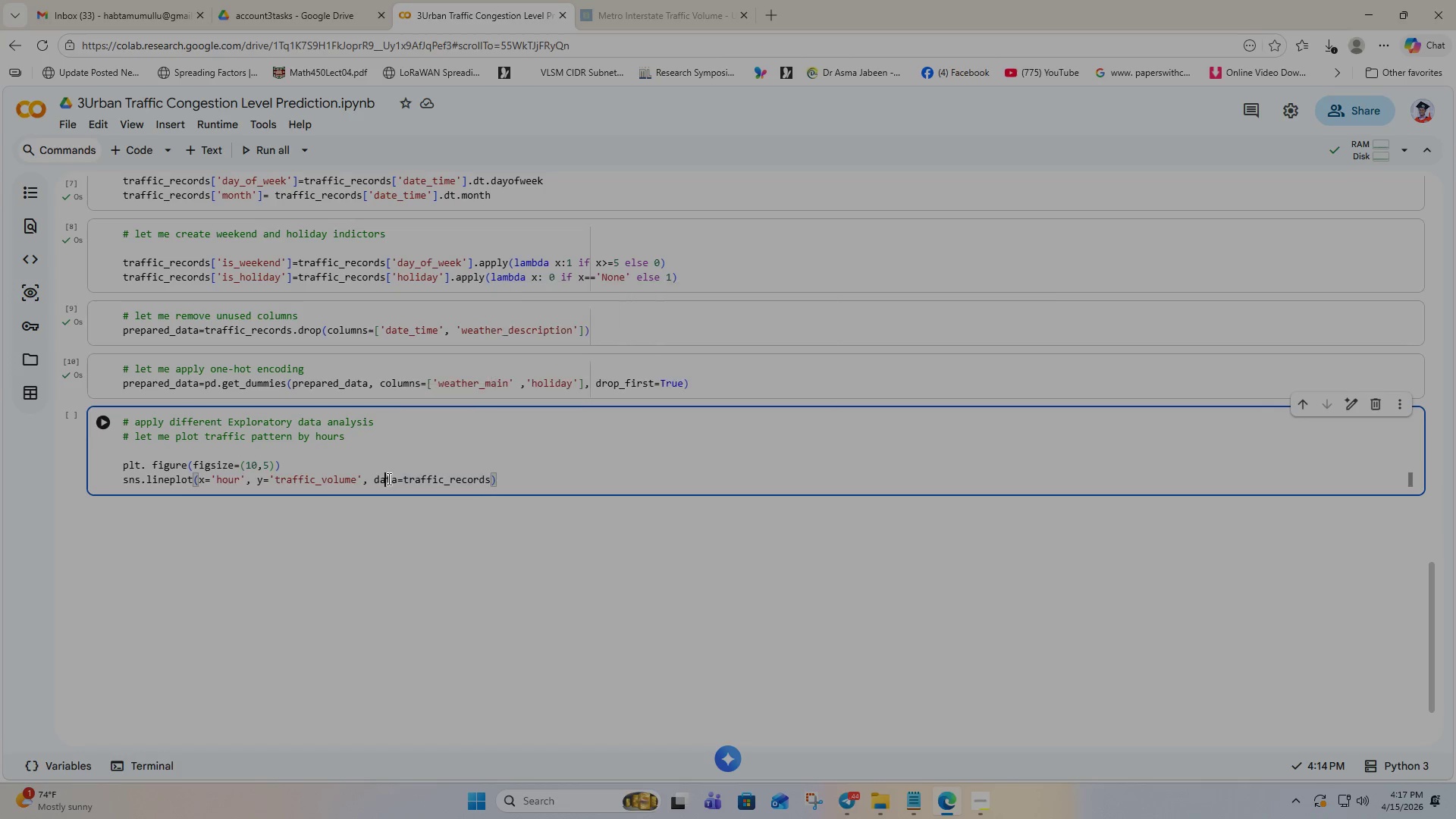 
double_click([388, 479])
 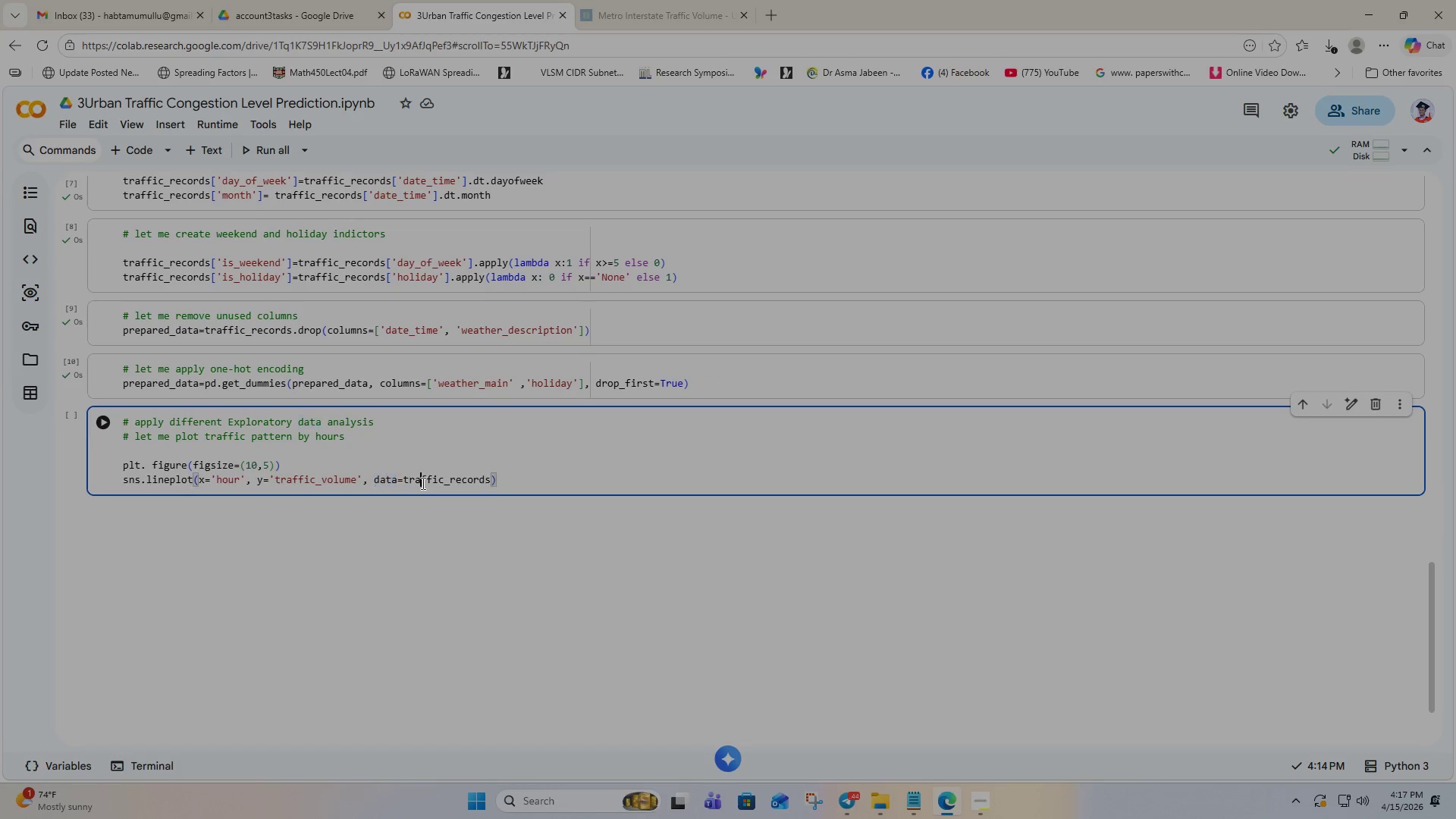 
double_click([421, 484])
 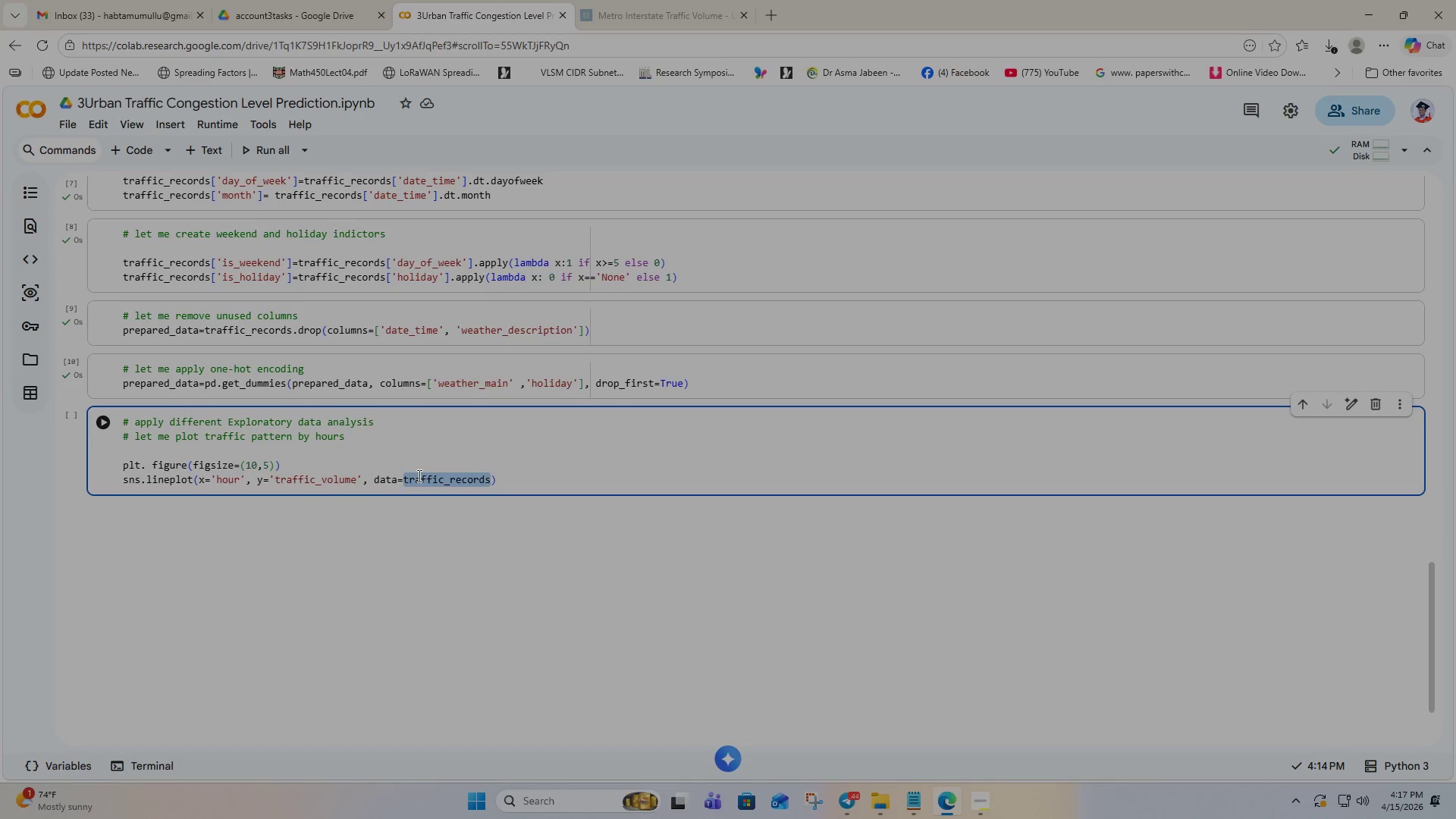 
key(Control+C)
 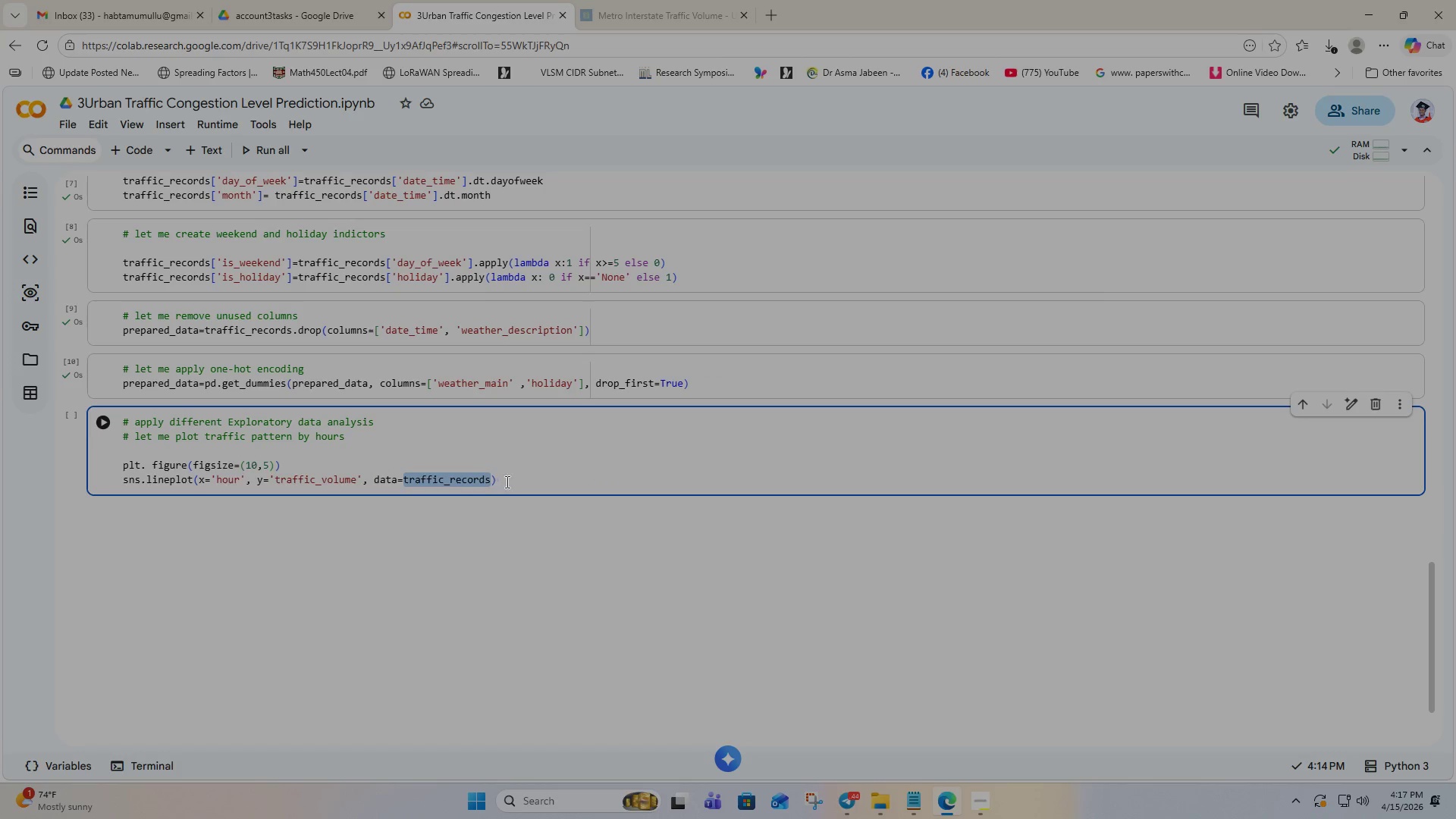 
left_click([506, 482])
 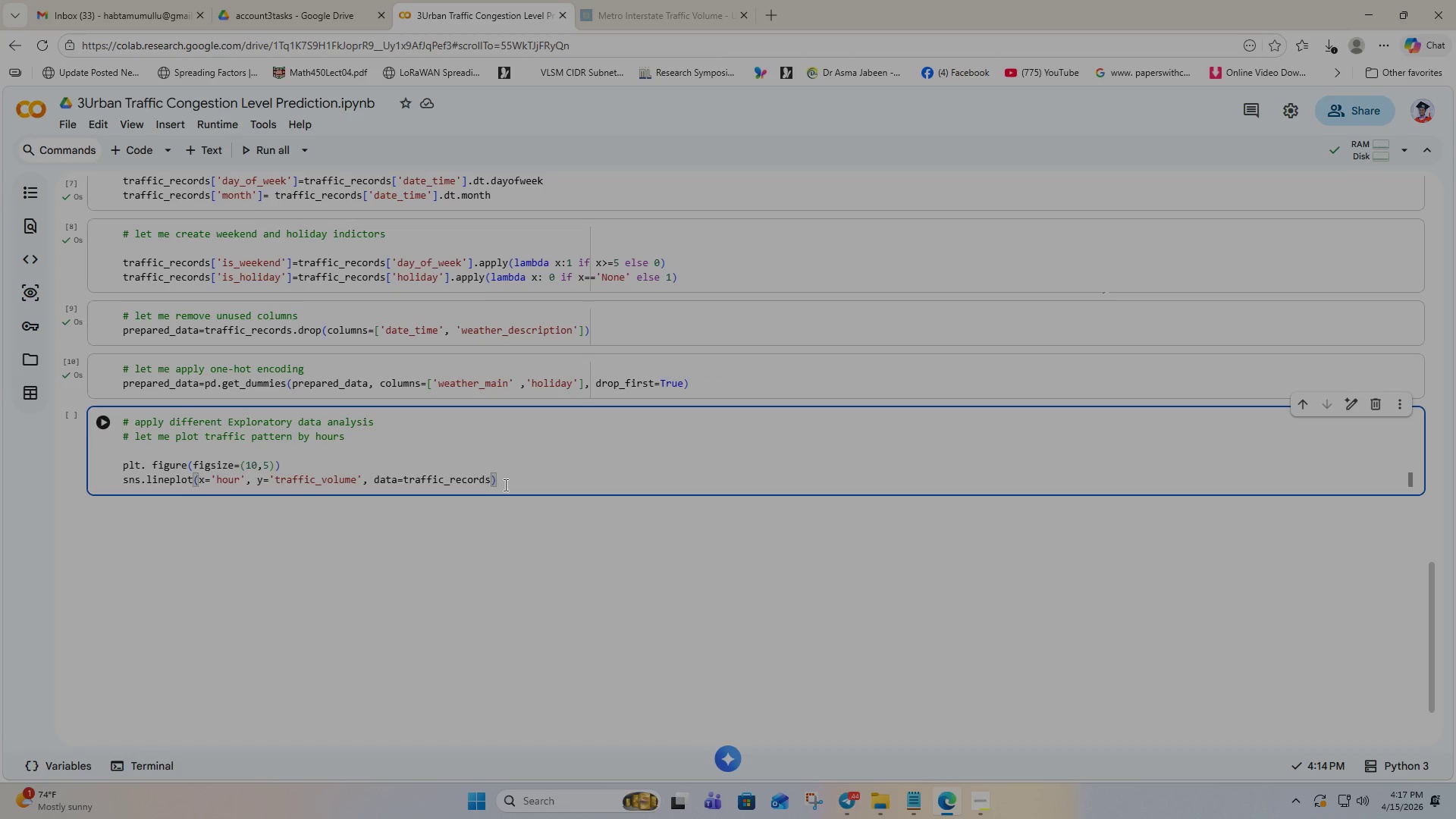 
key(Enter)
 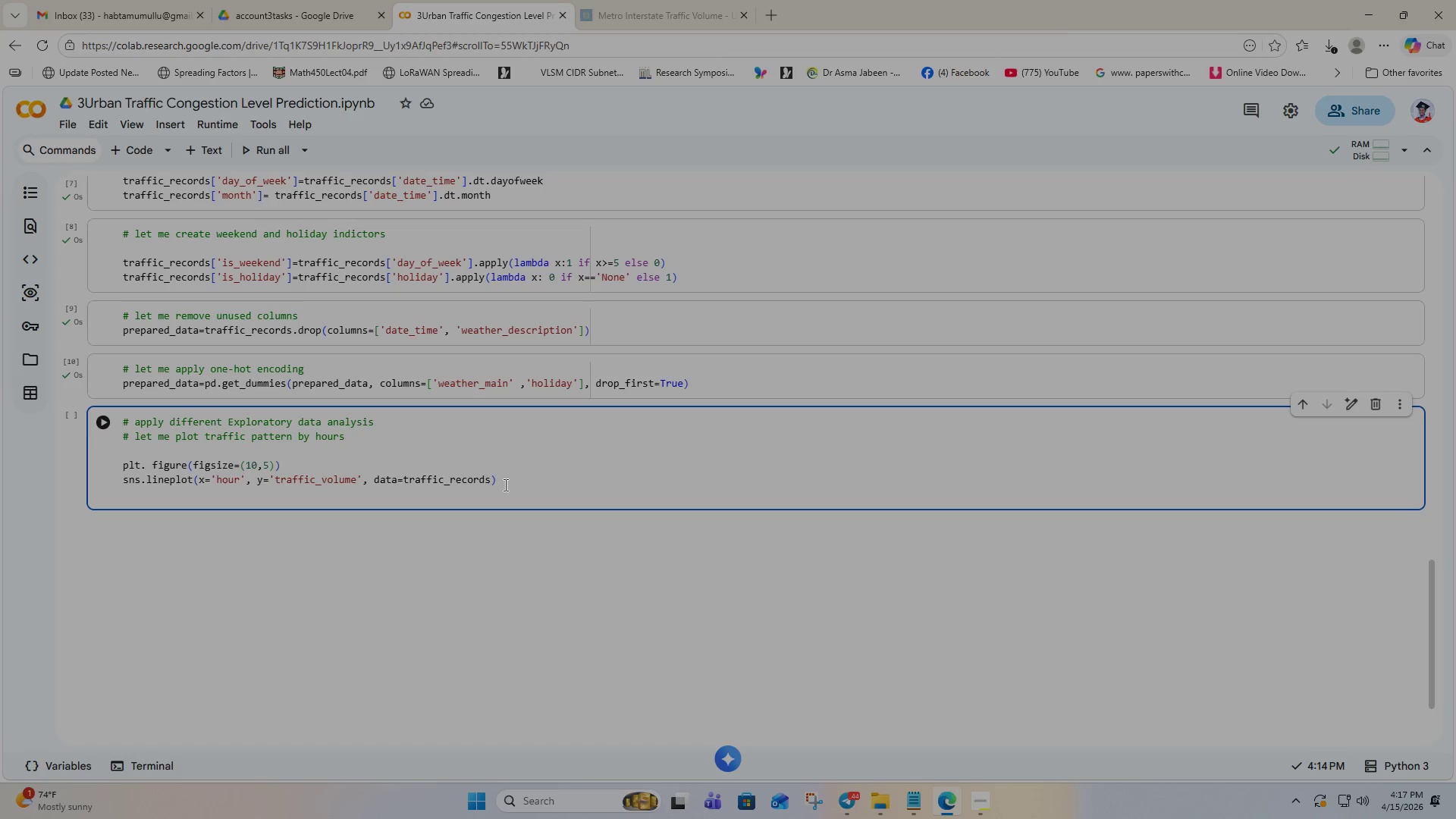 
type(plt.title(")
 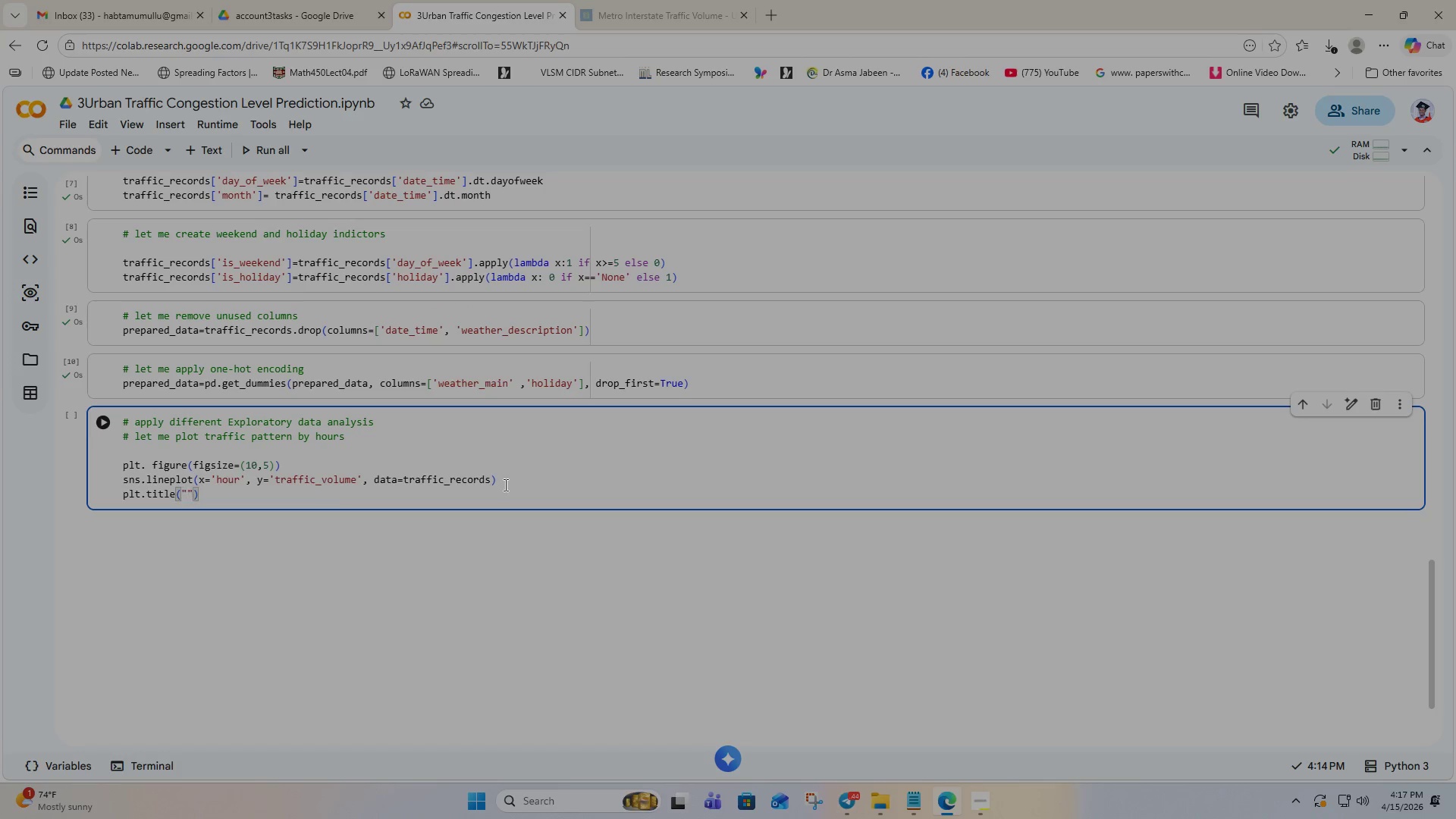 
wait(6.75)
 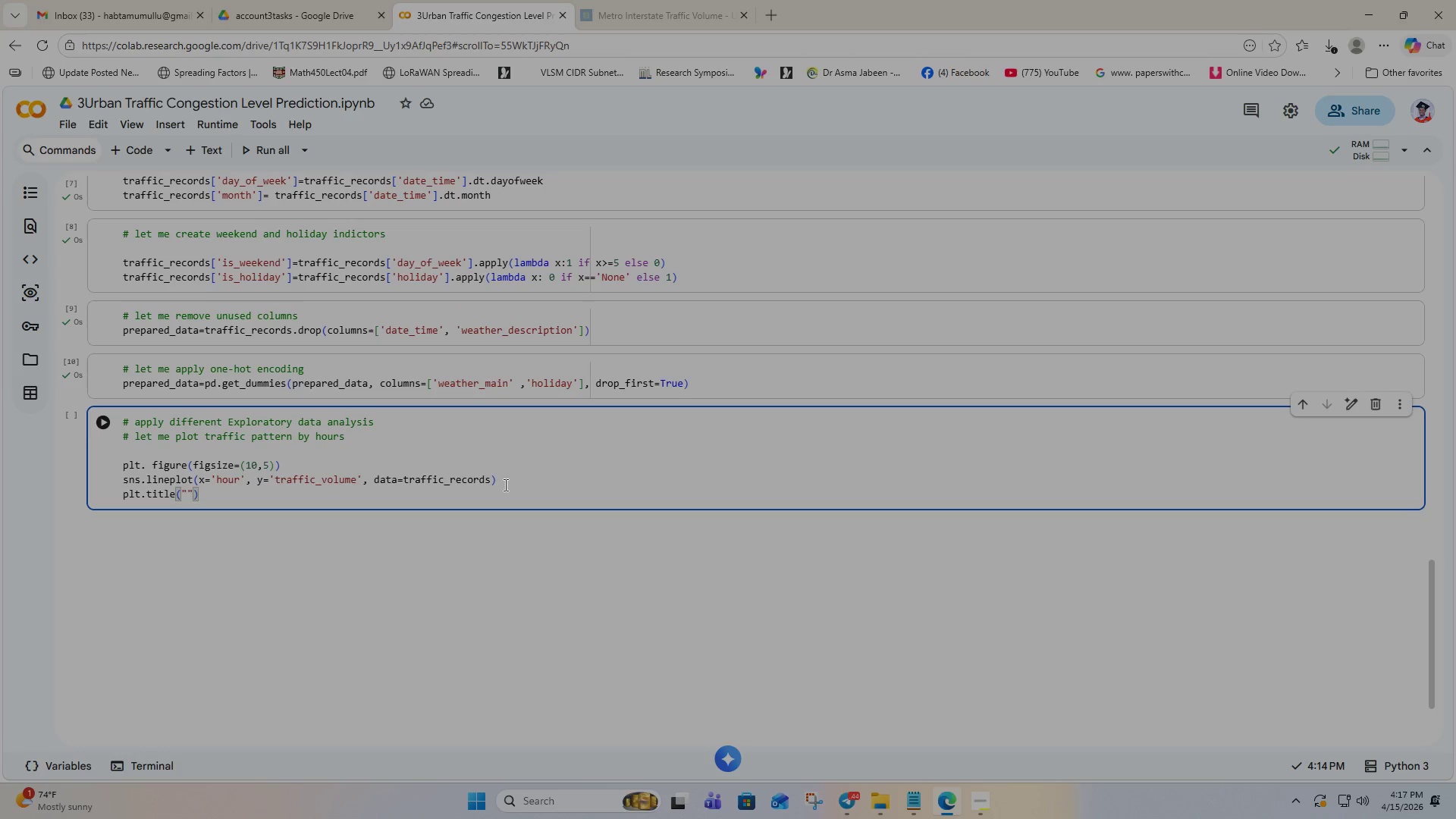 
type(Traffic flow variation across the day)
 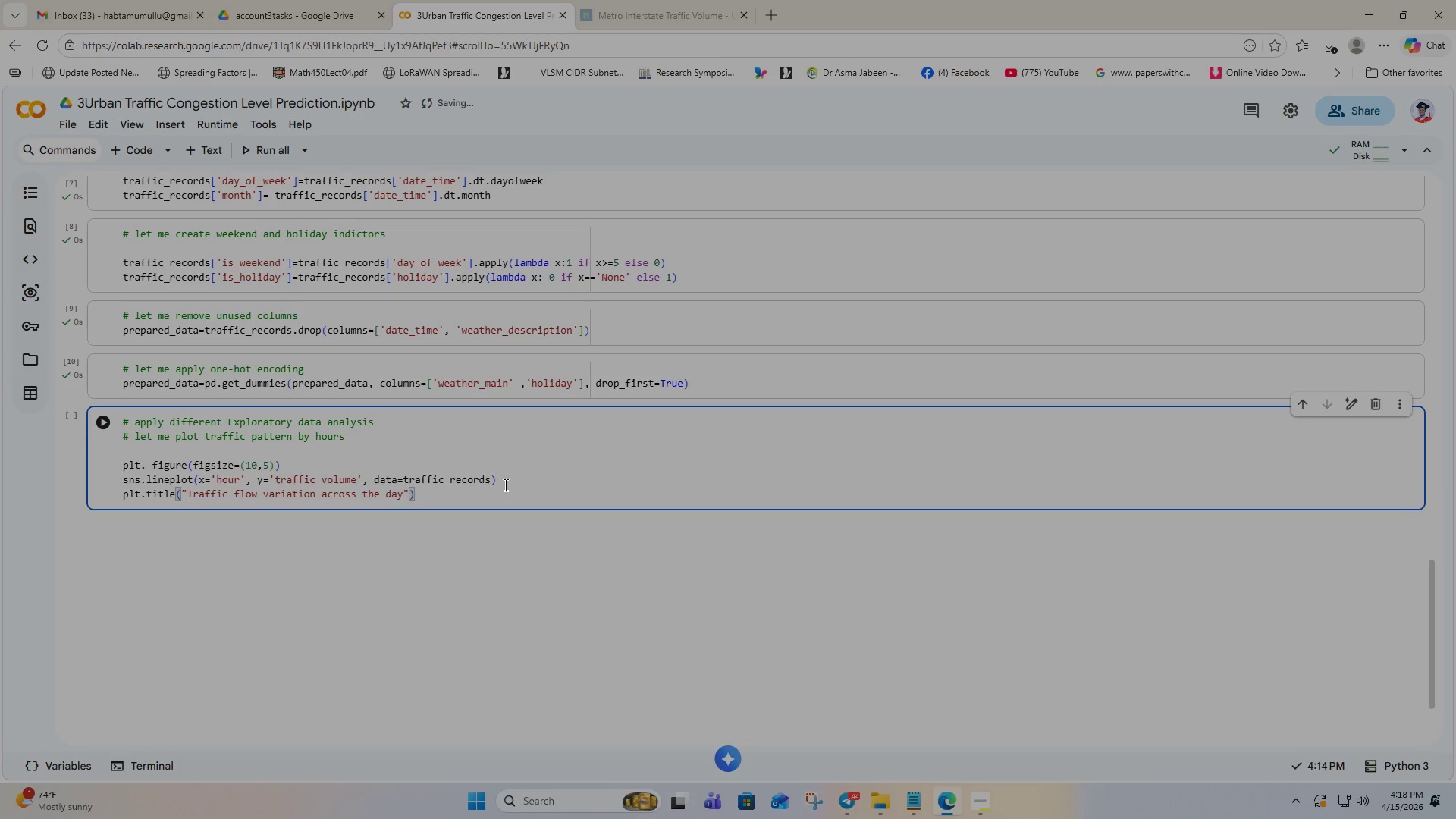 
key(ArrowRight)
 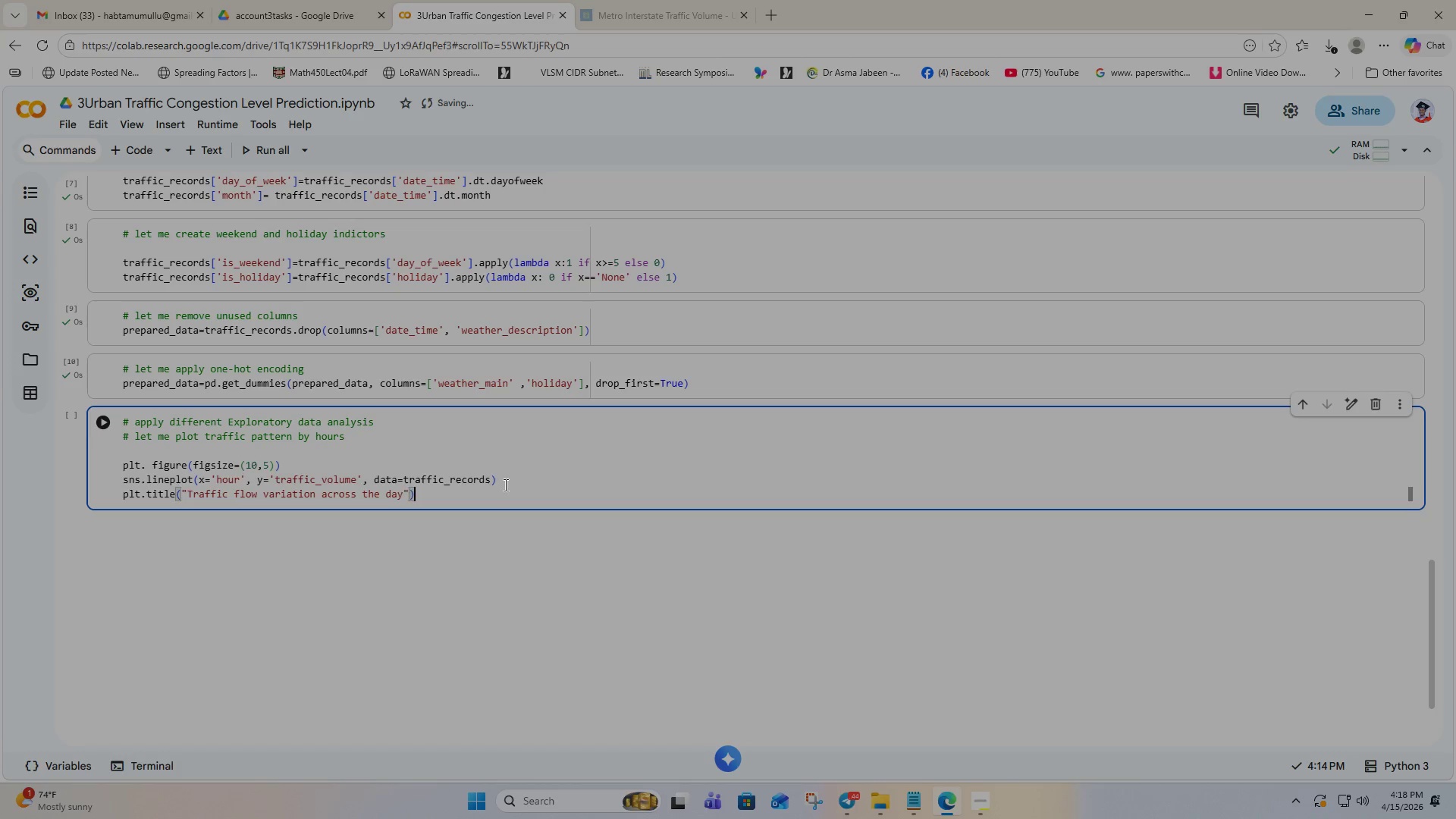 
key(ArrowRight)
 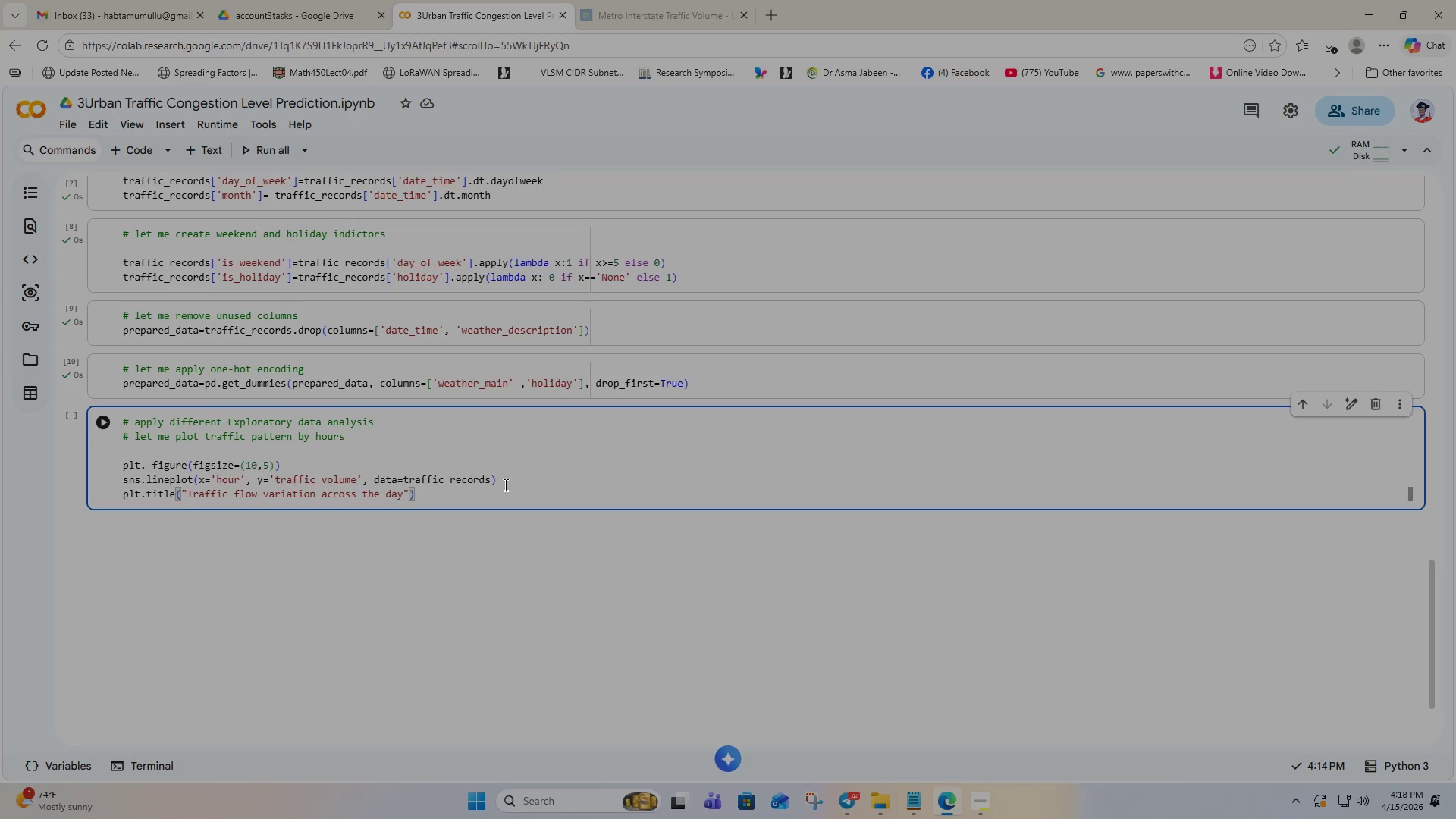 
key(Enter)
 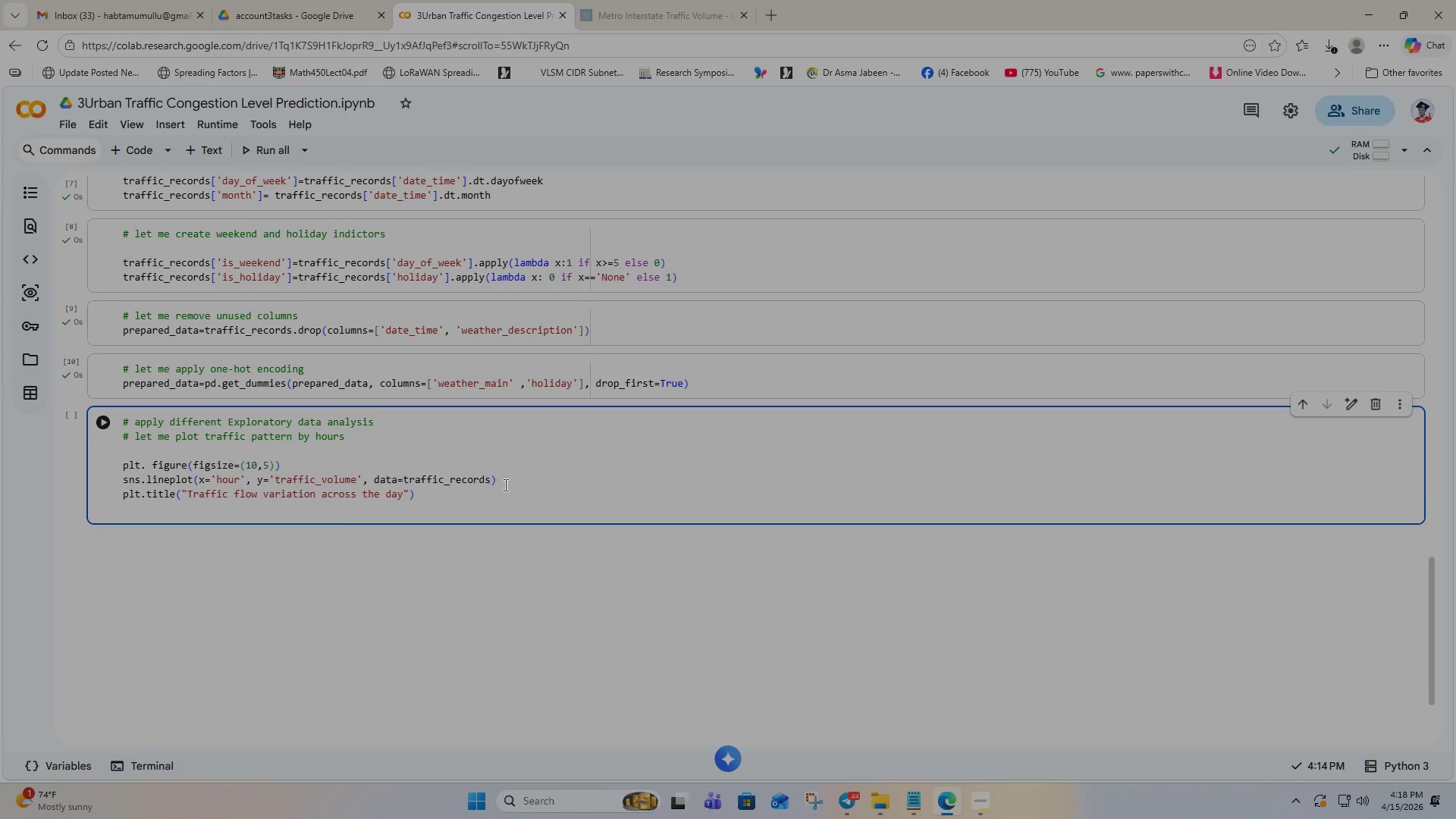 
type(plt.show()
 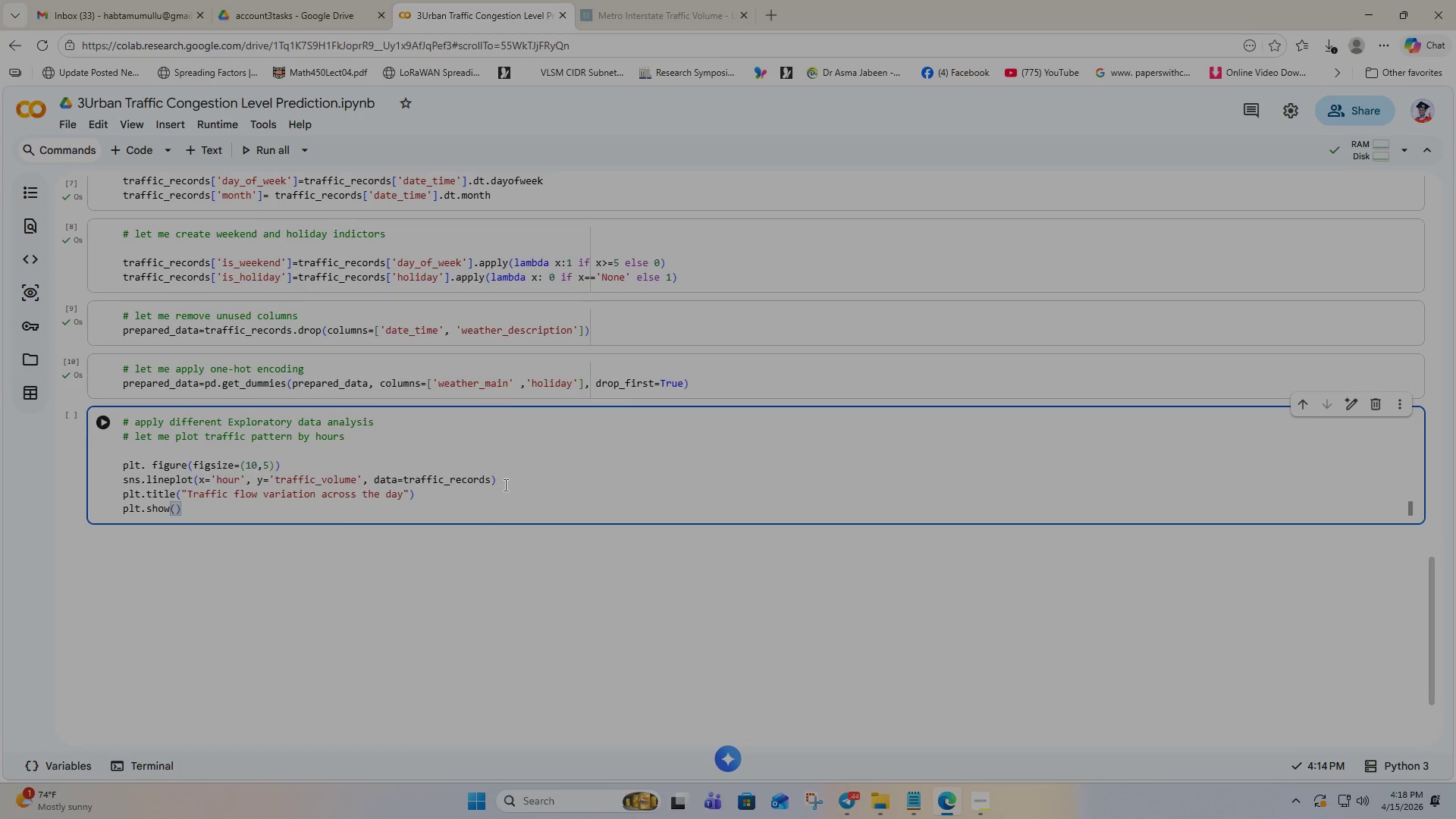 
key(ArrowRight)
 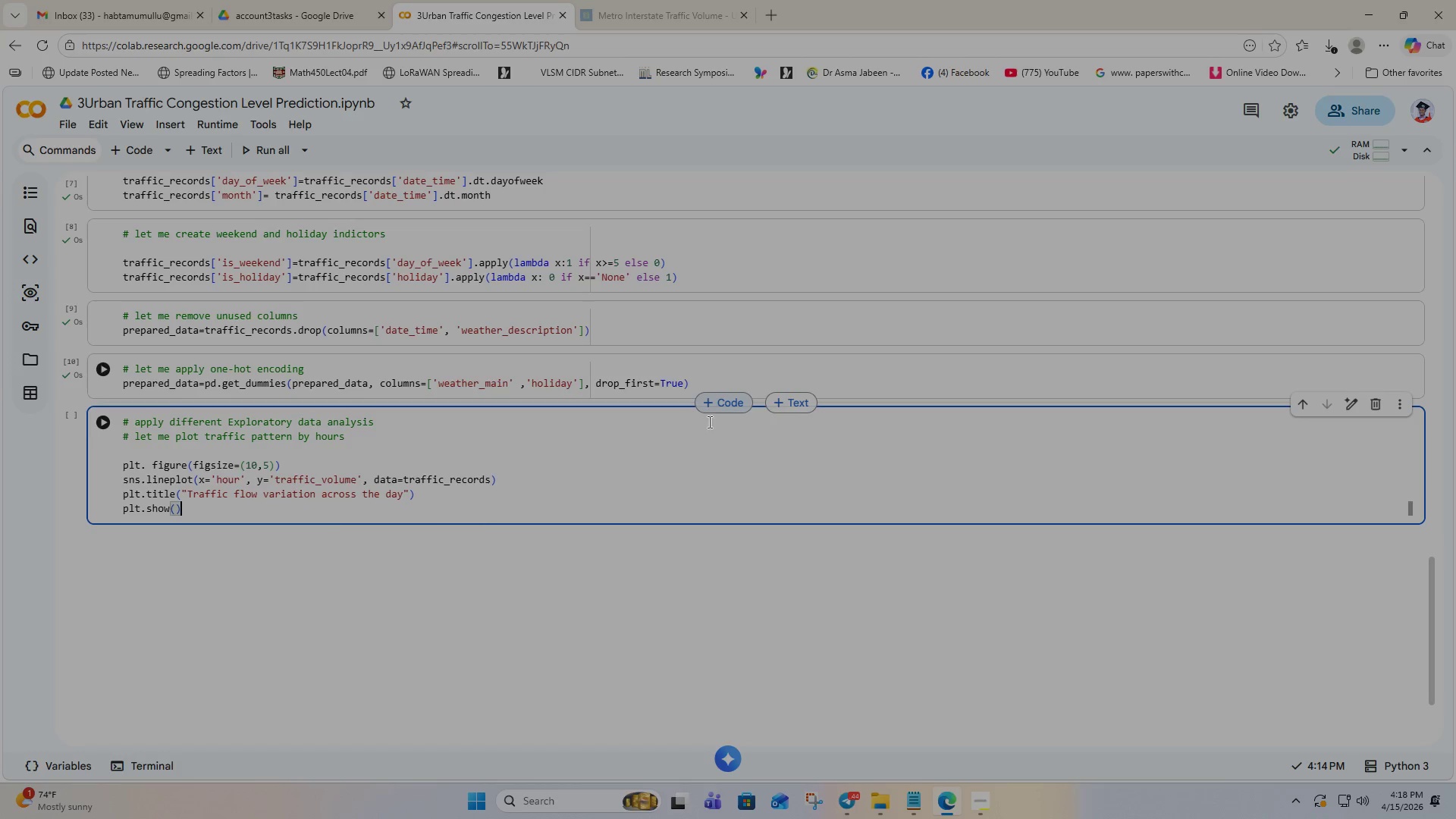 
left_click([105, 423])
 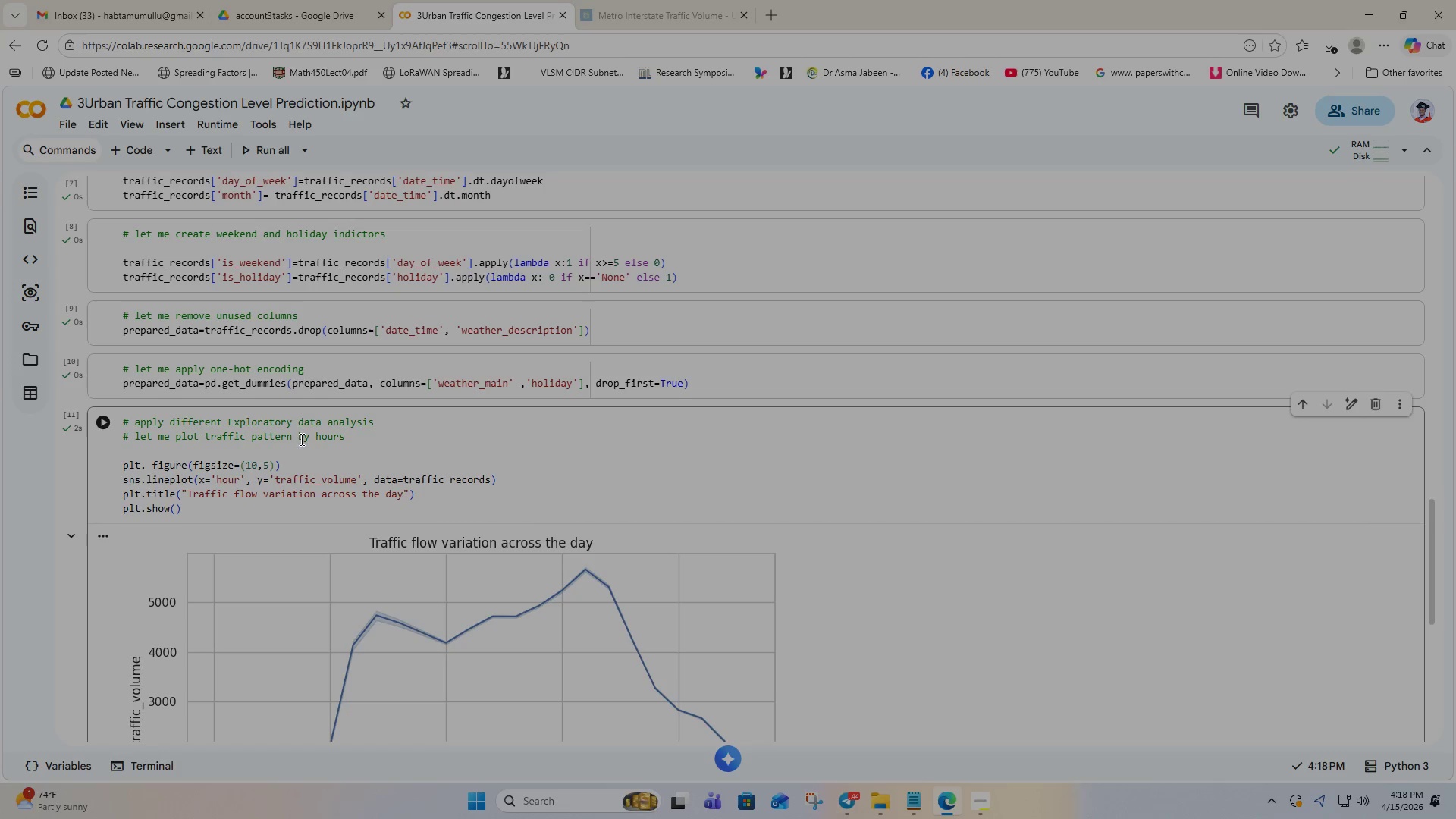 
scroll: coordinate [291, 447], scroll_direction: down, amount: 2.0
 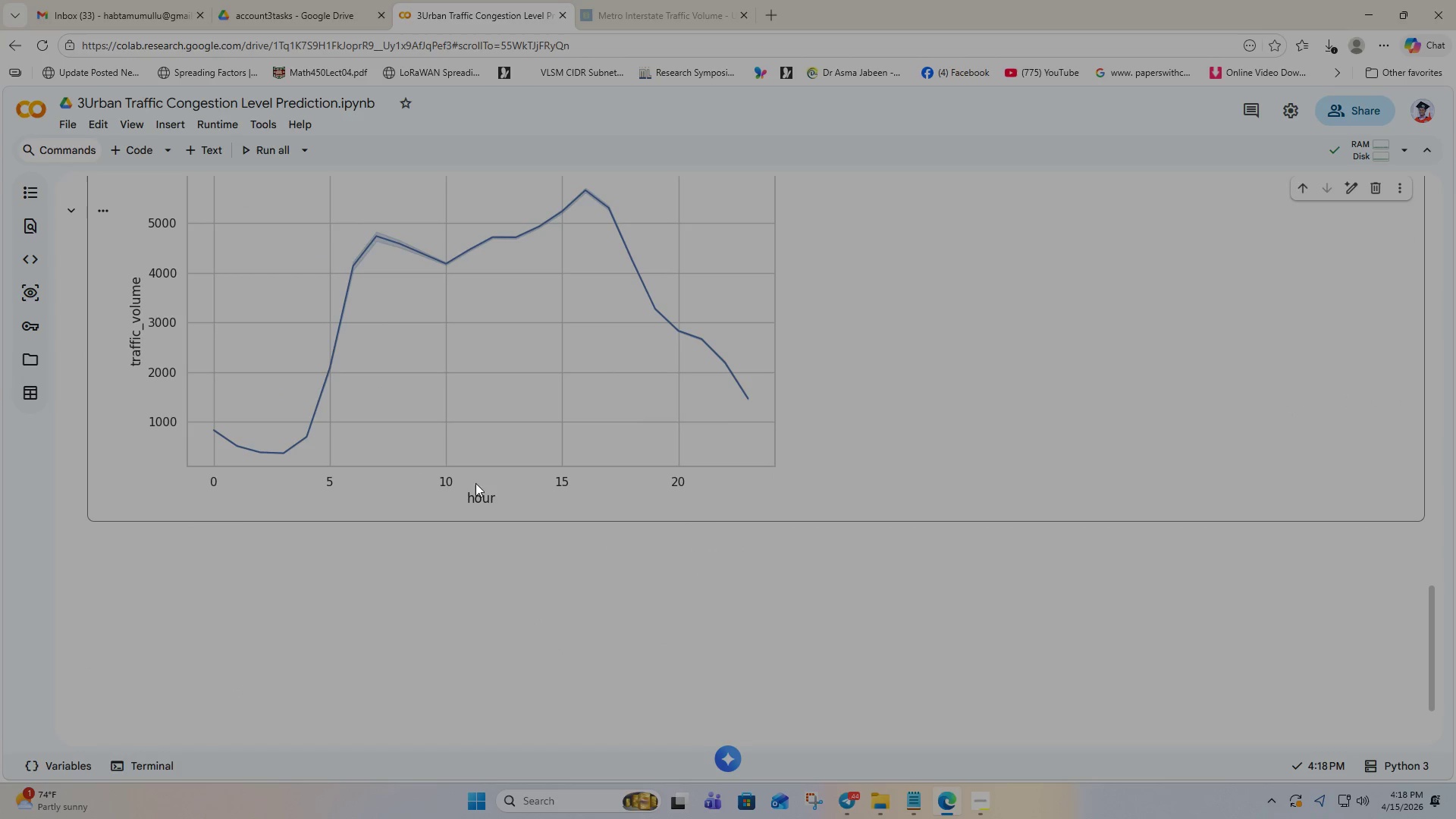 
scroll: coordinate [263, 453], scroll_direction: up, amount: 1.0
 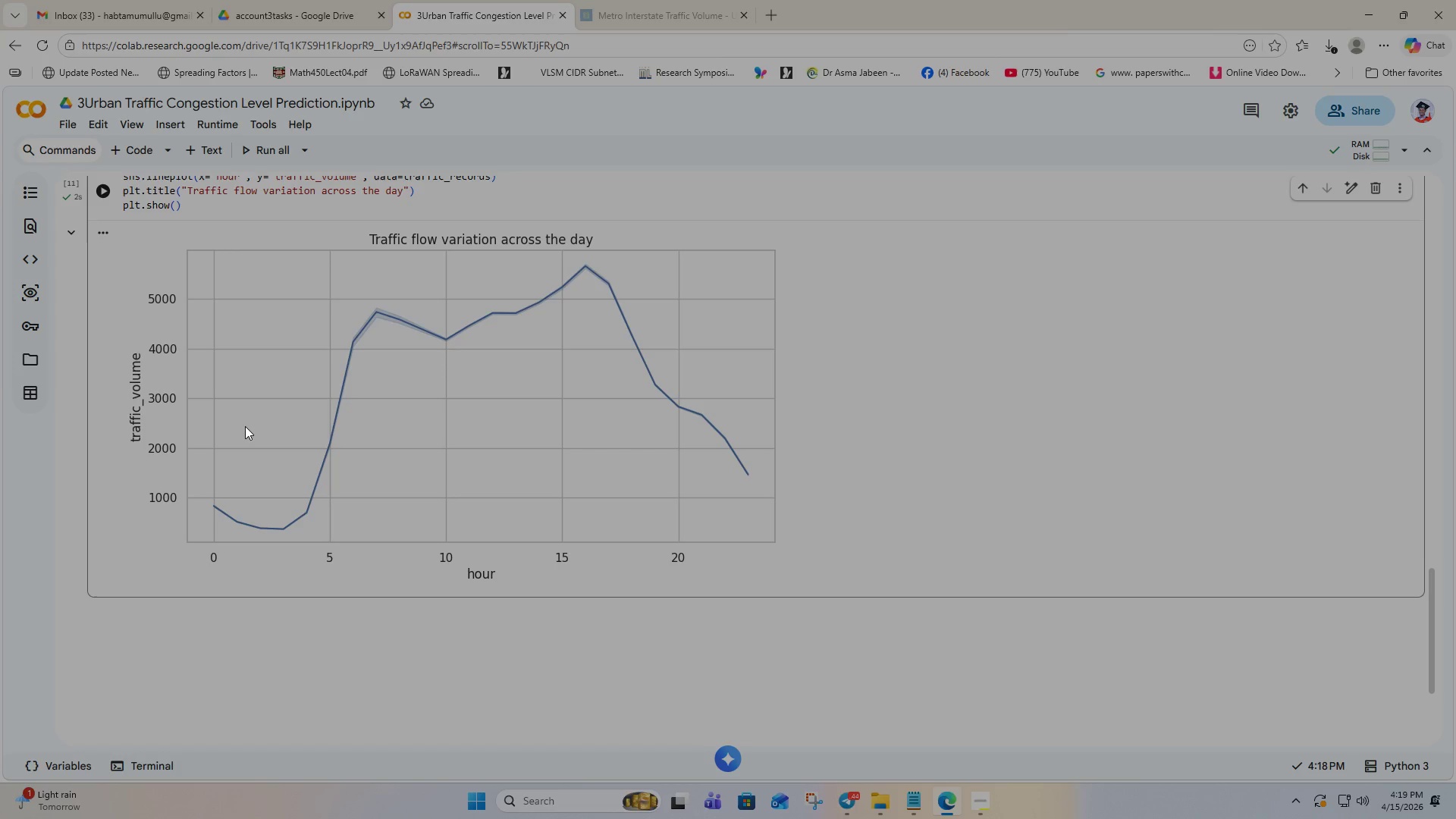 
wait(71.5)
 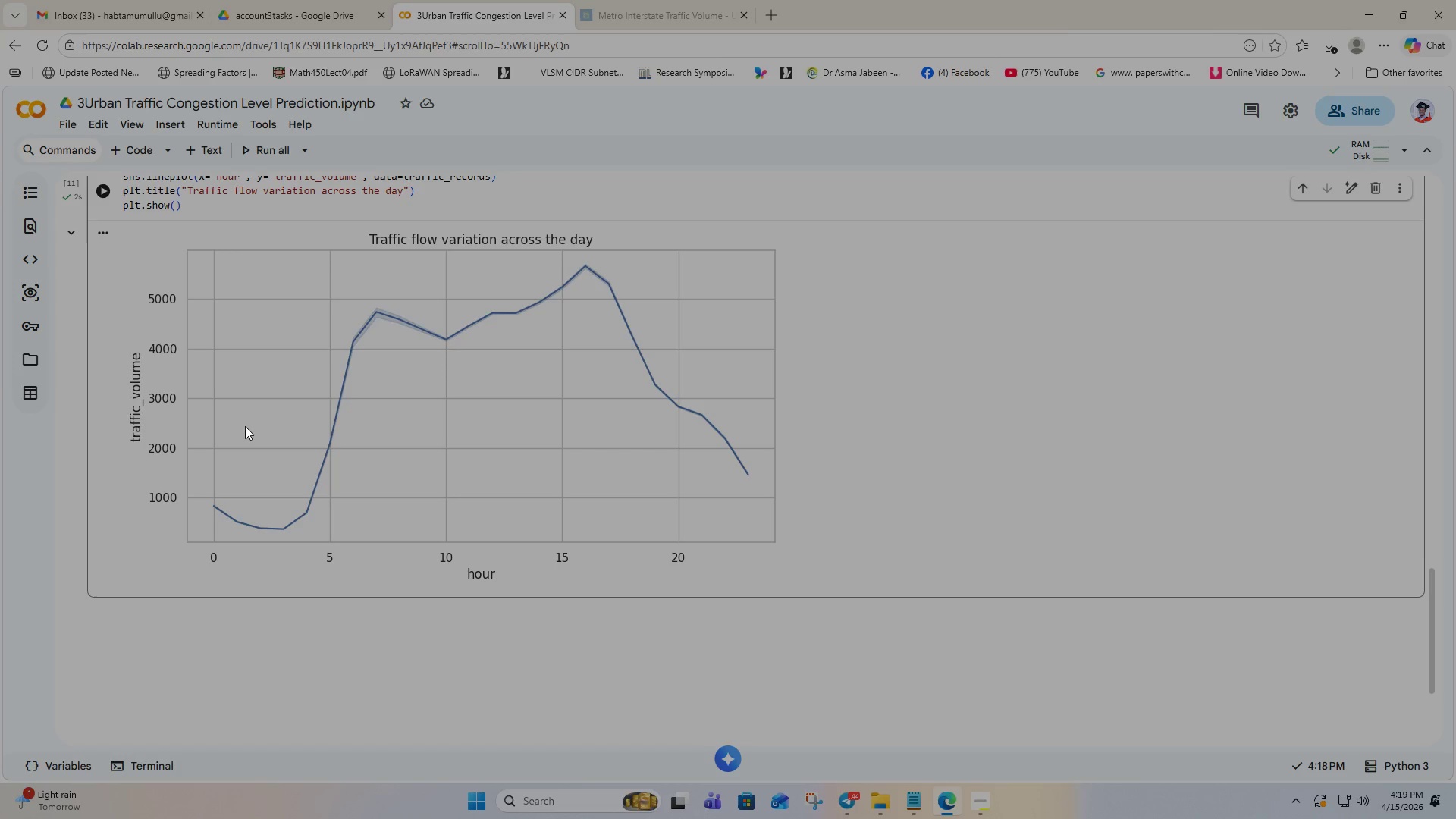 
scroll: coordinate [501, 337], scroll_direction: up, amount: 3.0
 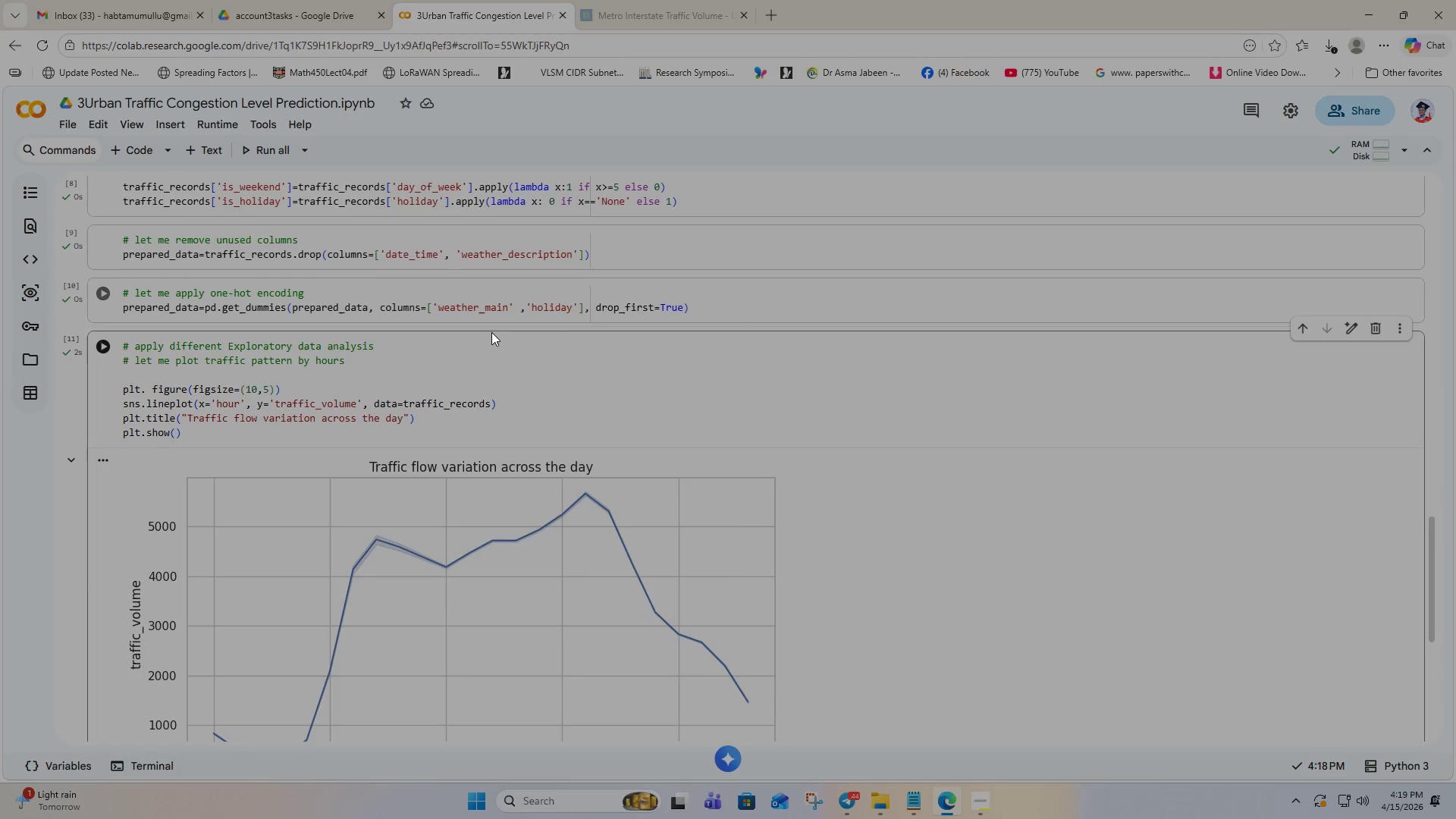 
scroll: coordinate [529, 410], scroll_direction: down, amount: 5.0
 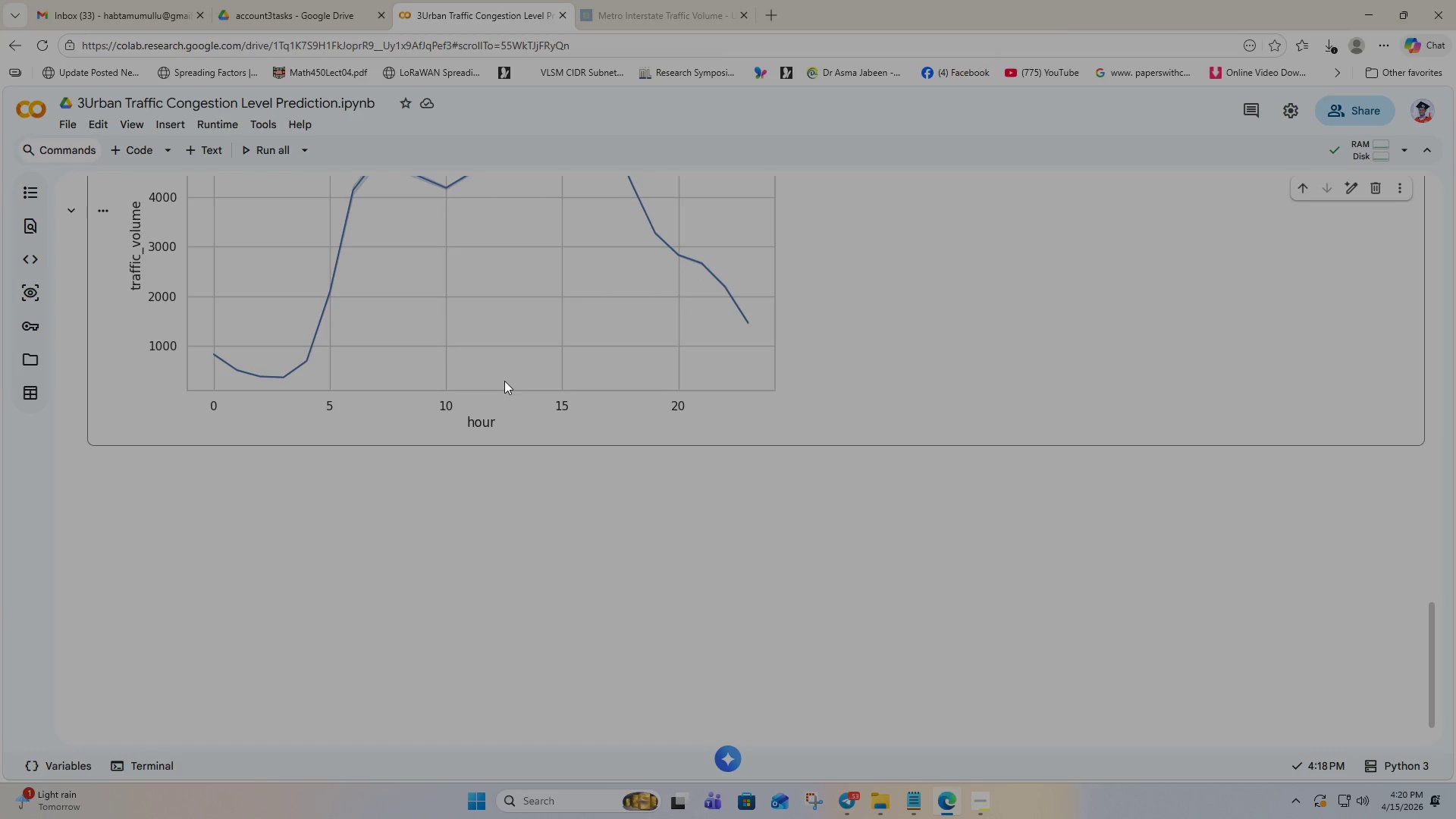 
wait(51.98)
 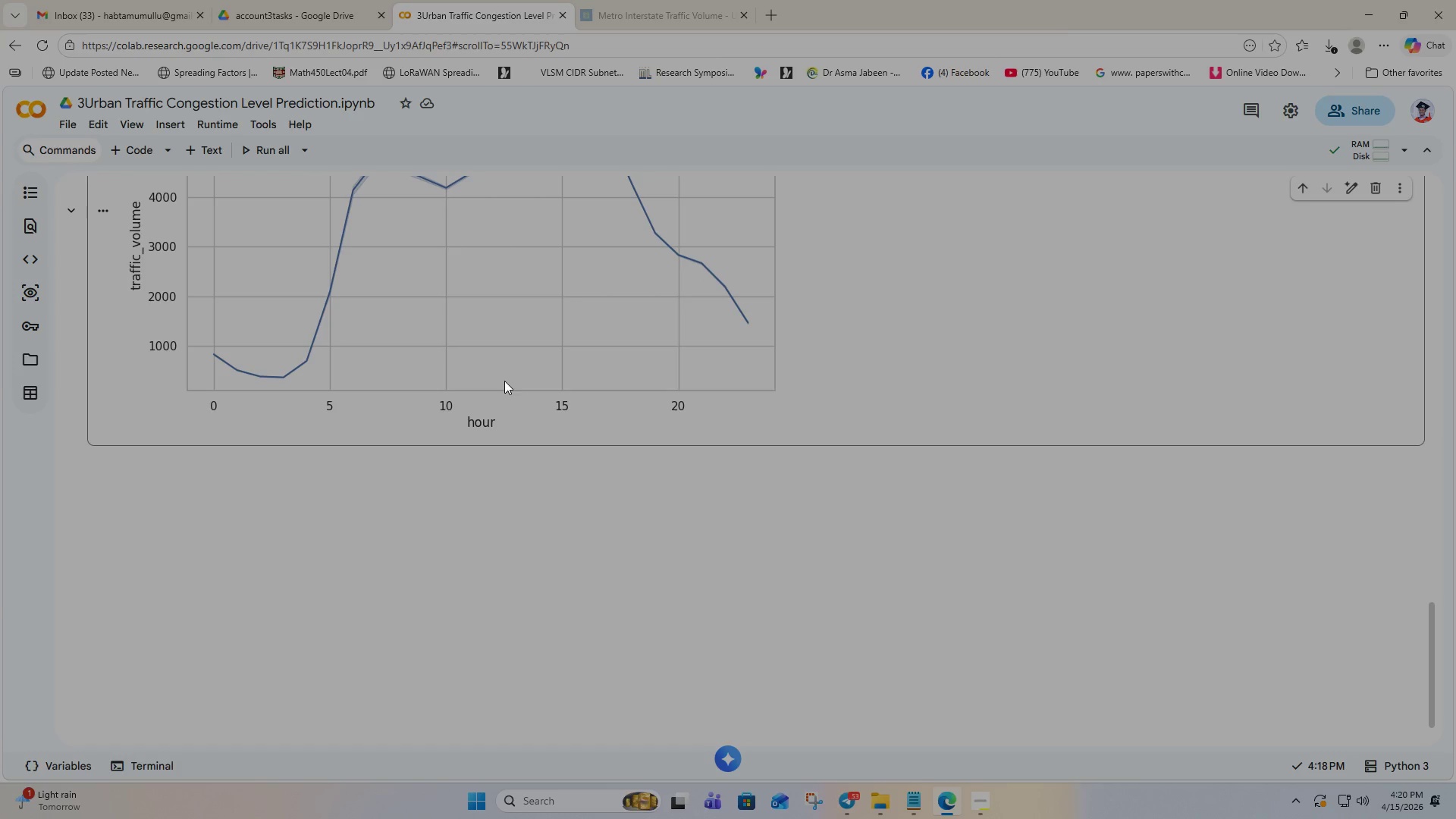 
left_click([711, 447])
 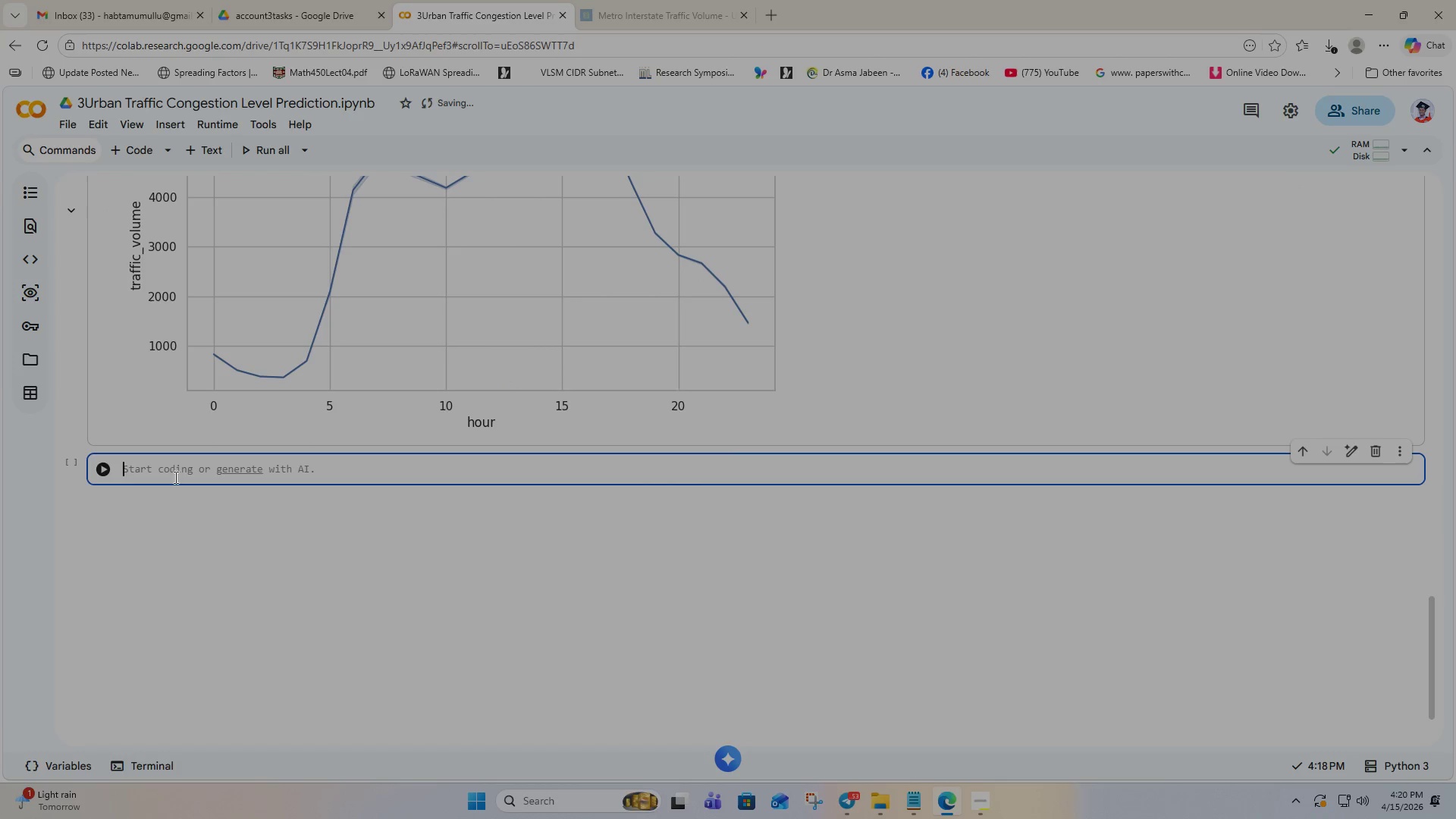 
left_click([174, 466])
 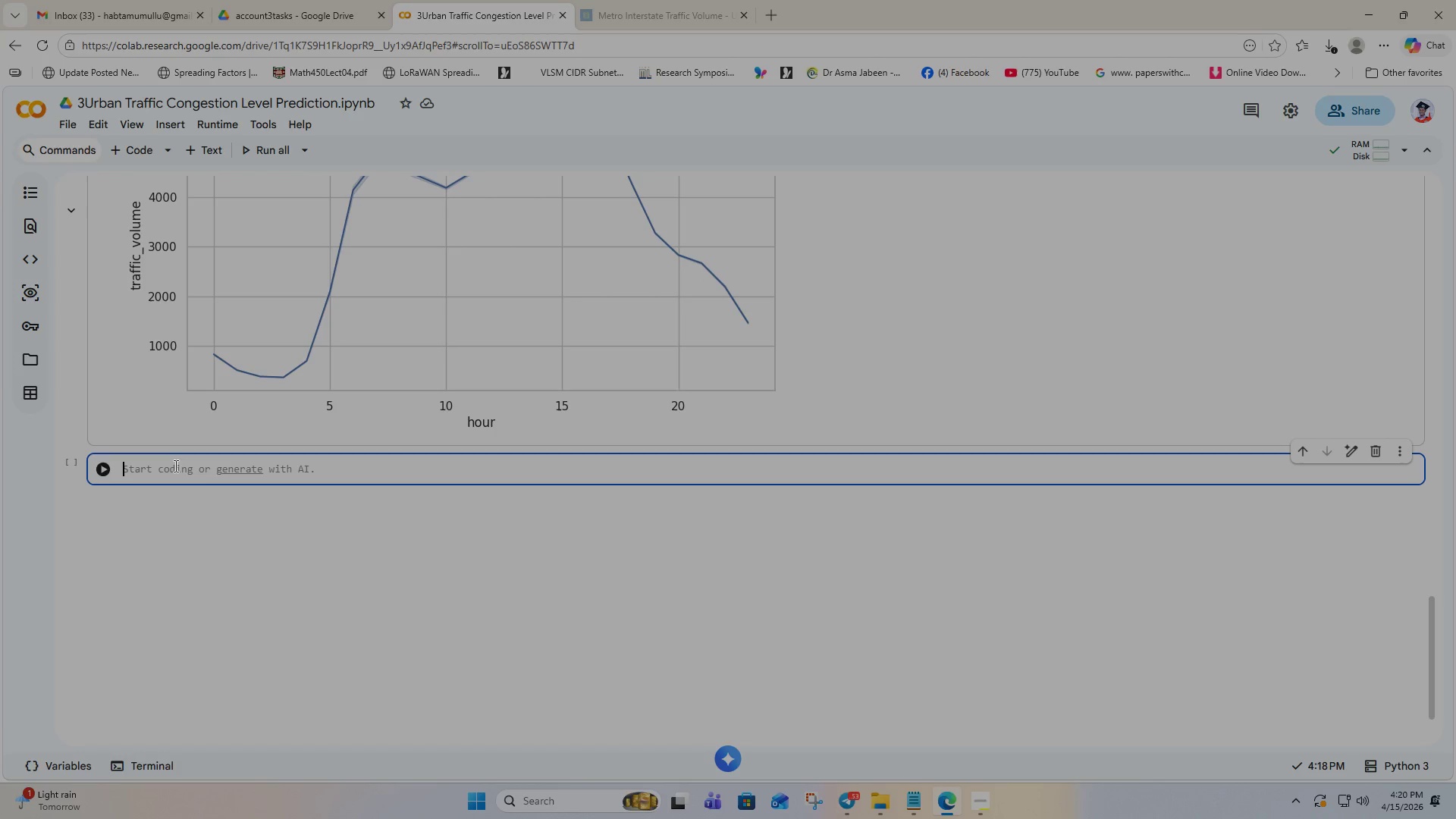 
wait(8.81)
 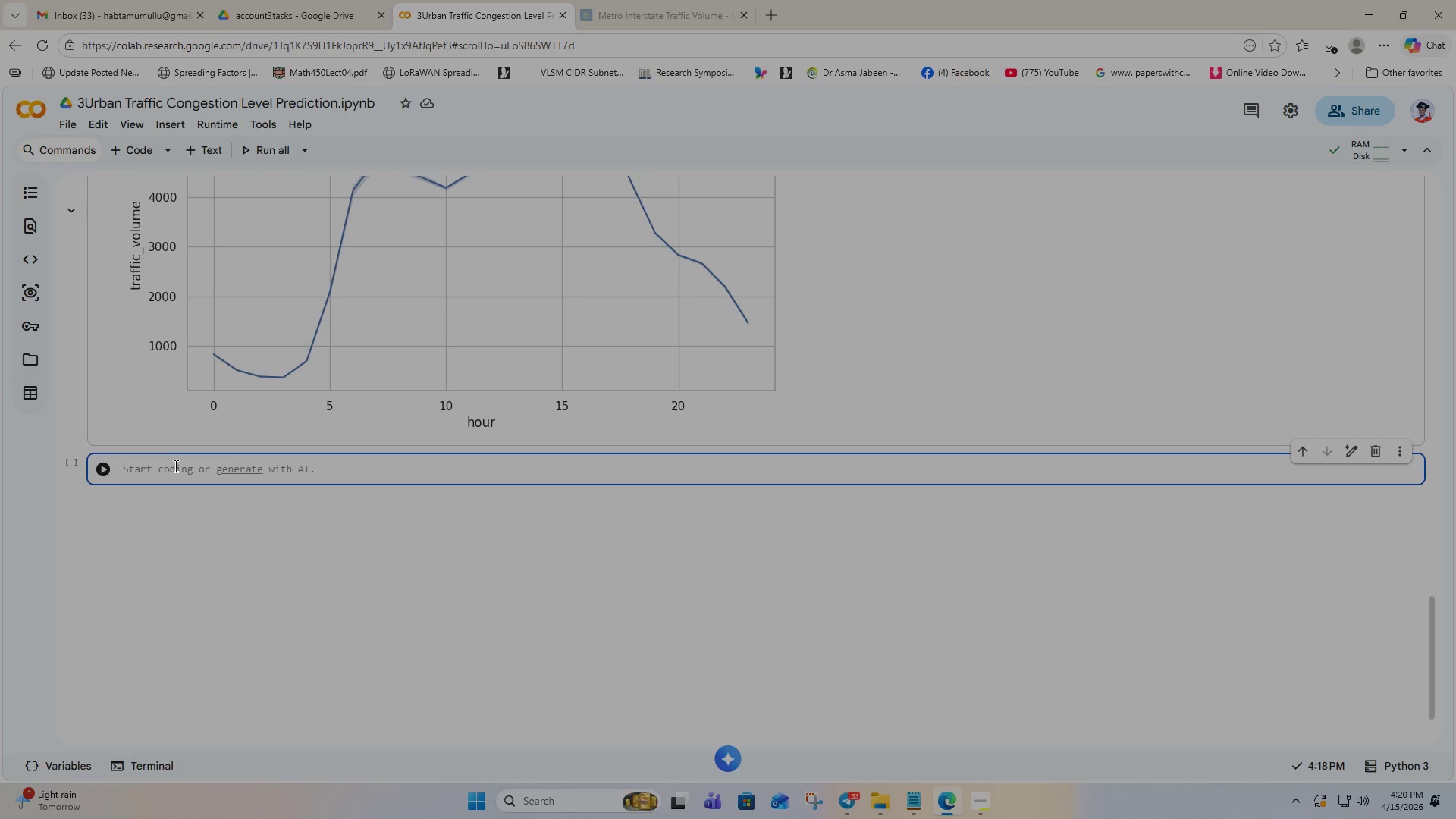 
type(# let me compare compare)
key(Backspace)
key(Backspace)
key(Backspace)
key(Backspace)
key(Backspace)
key(Backspace)
key(Backspace)
type(weekday and weekend traffic)
 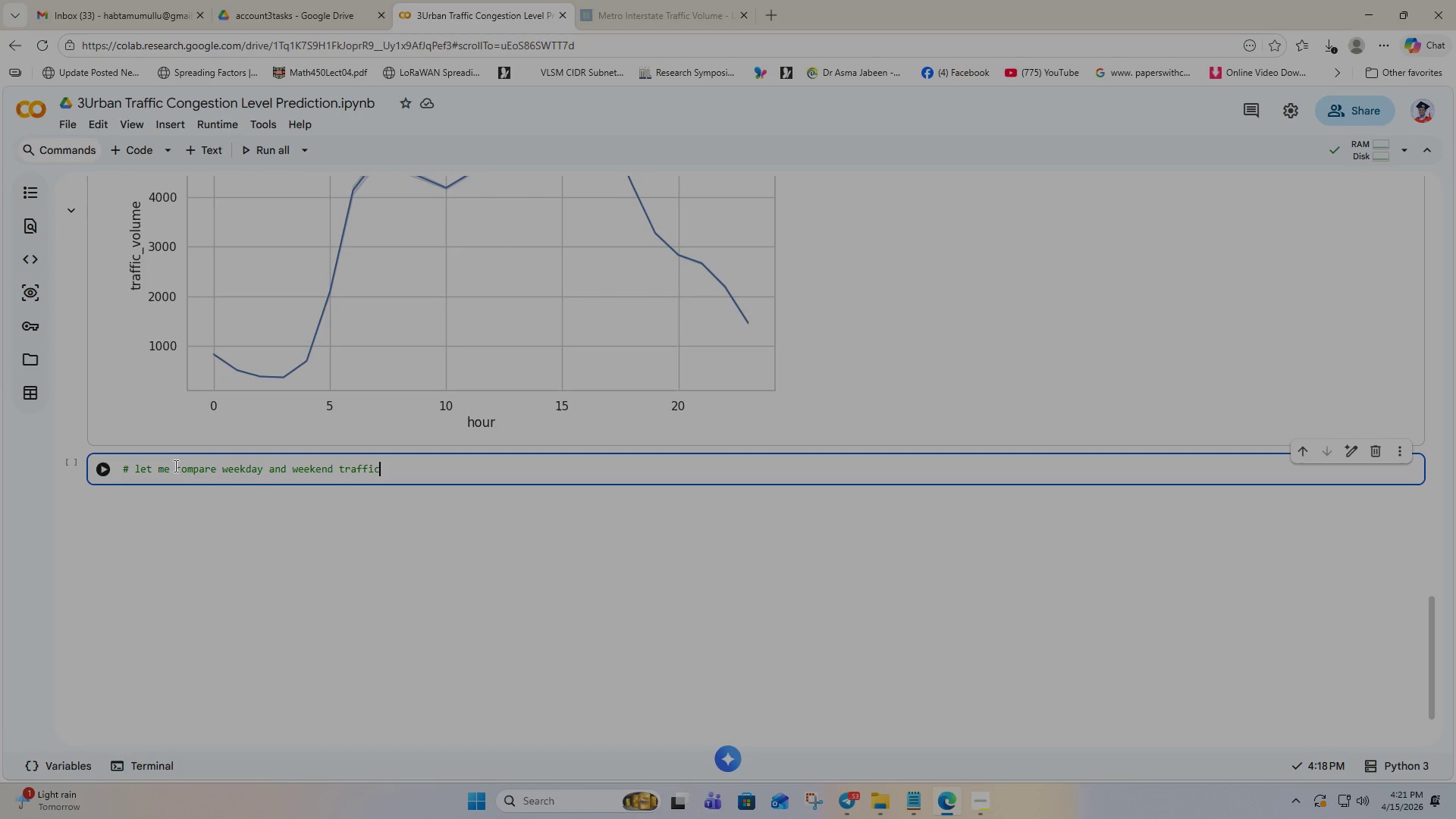 
key(Enter)
 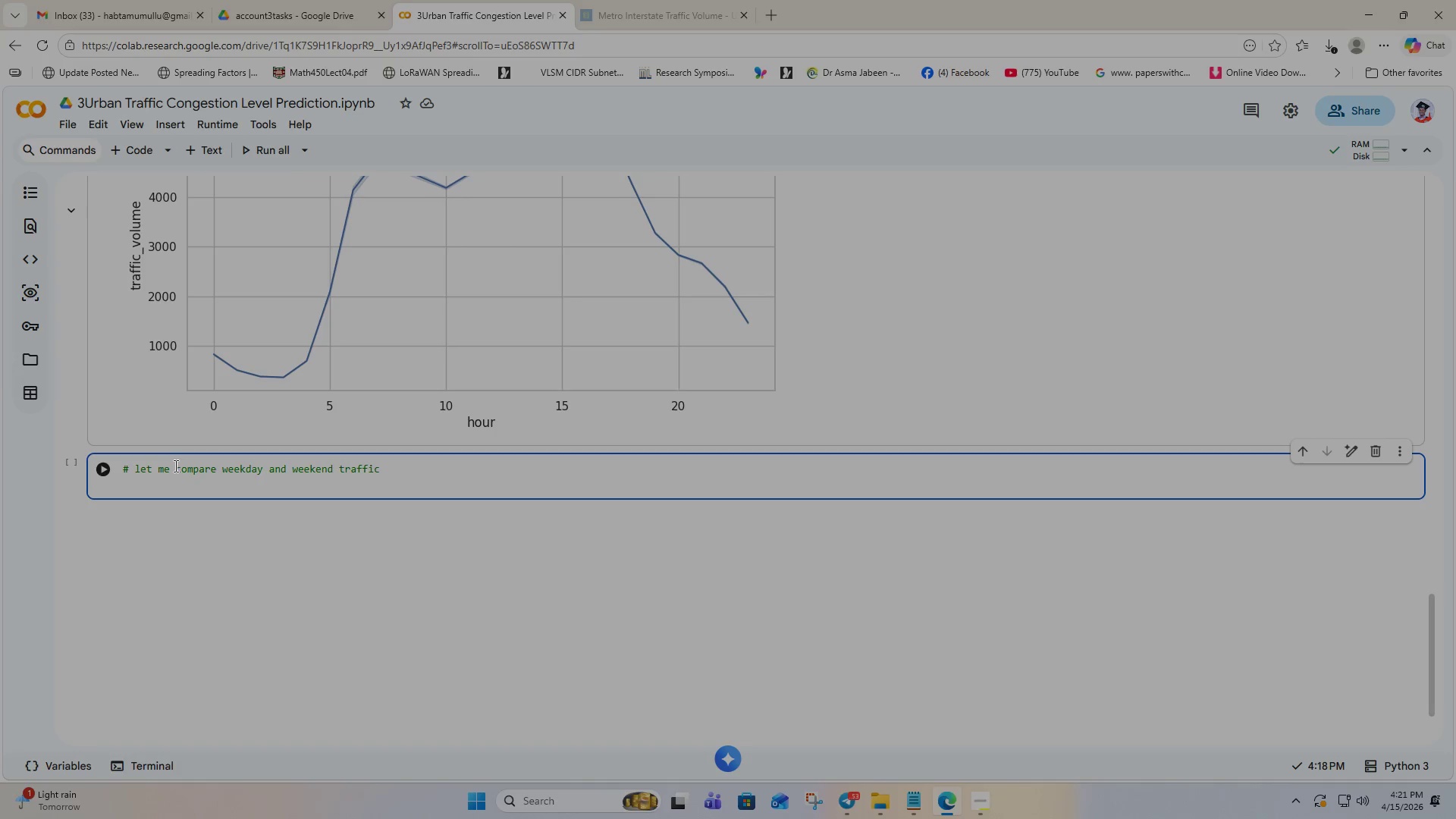 
type(plt.figure)
 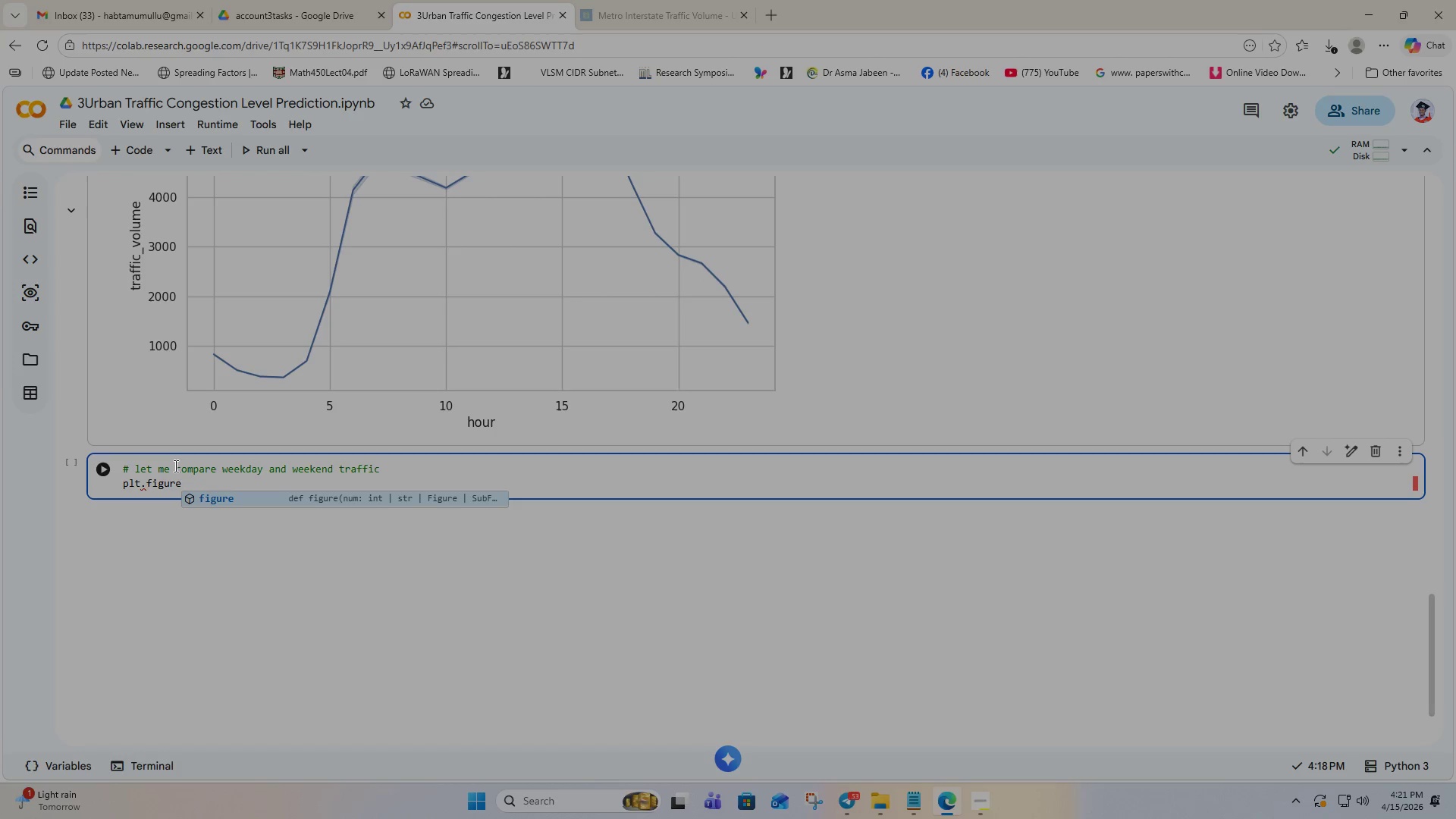 
key(Enter)
 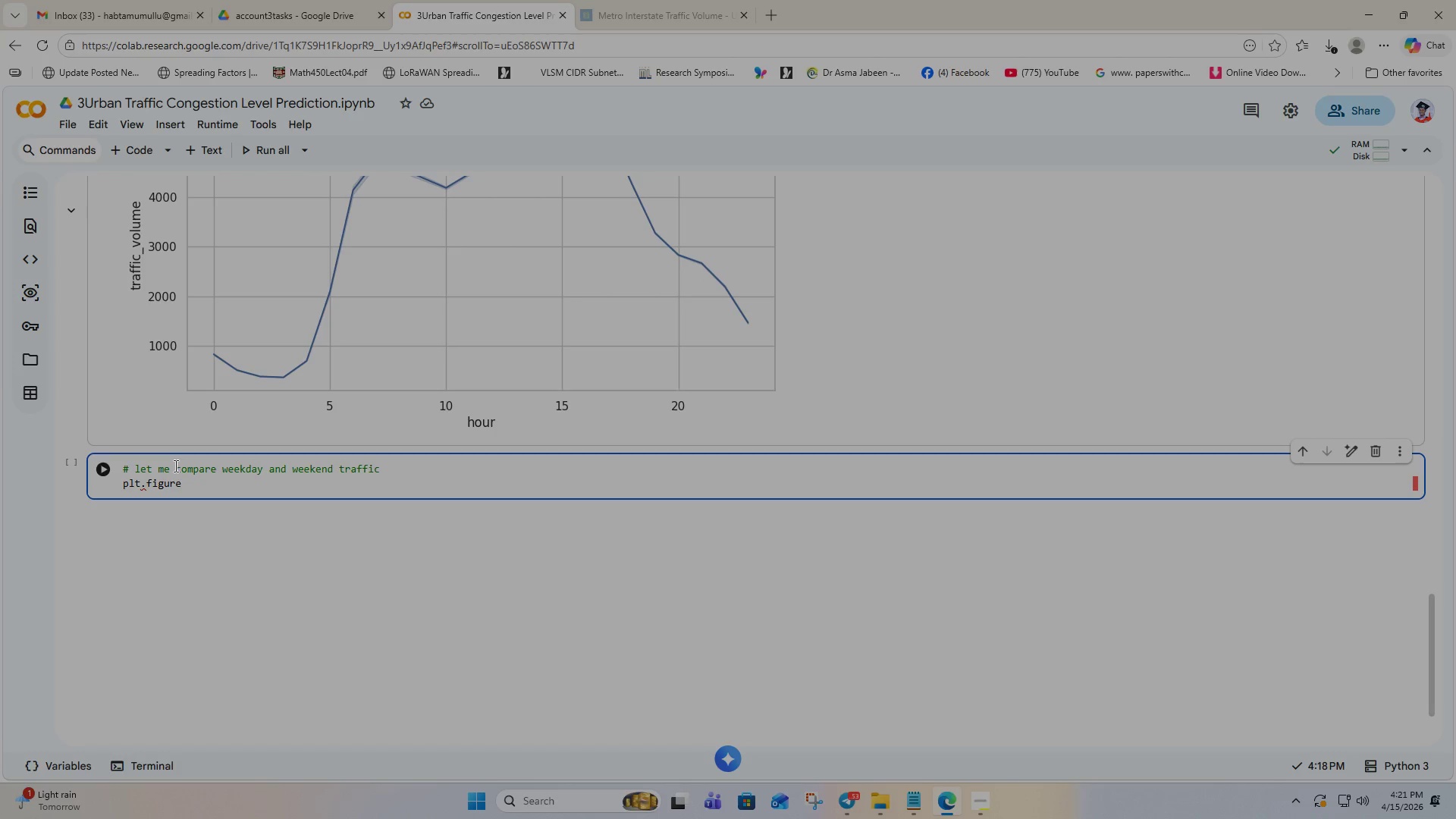 
type((fig)
 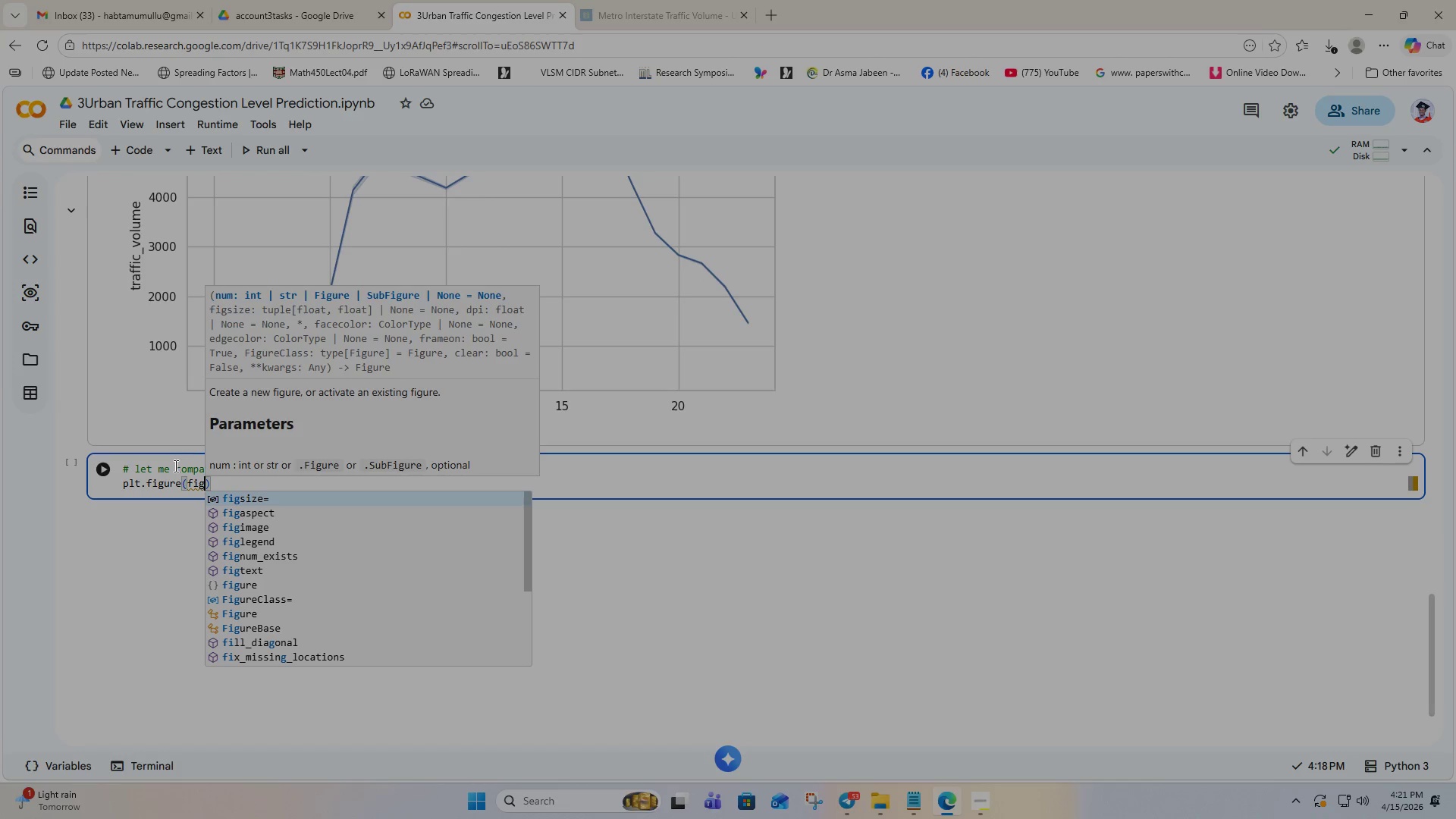 
key(Enter)
 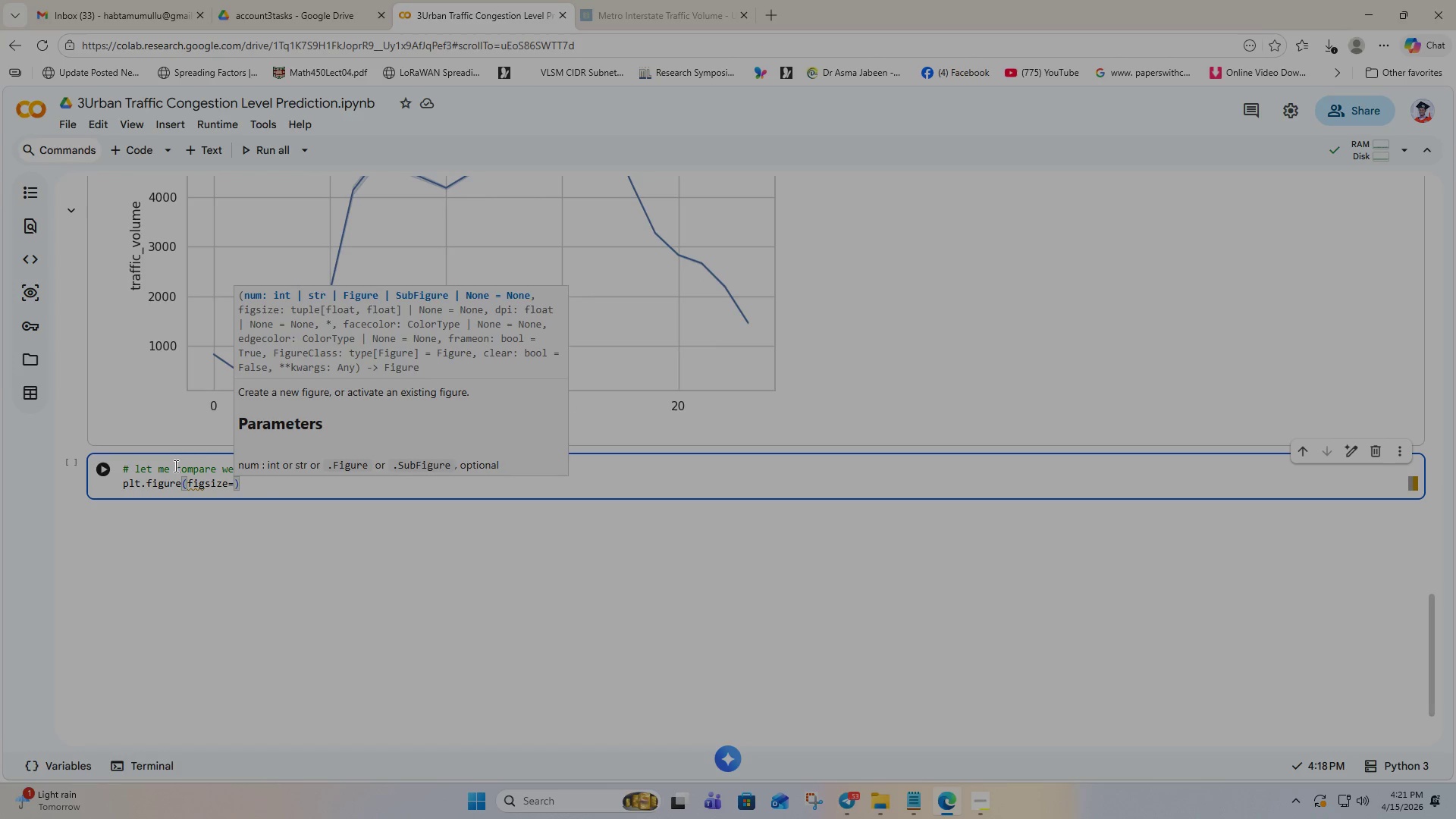 
type((^<$)
 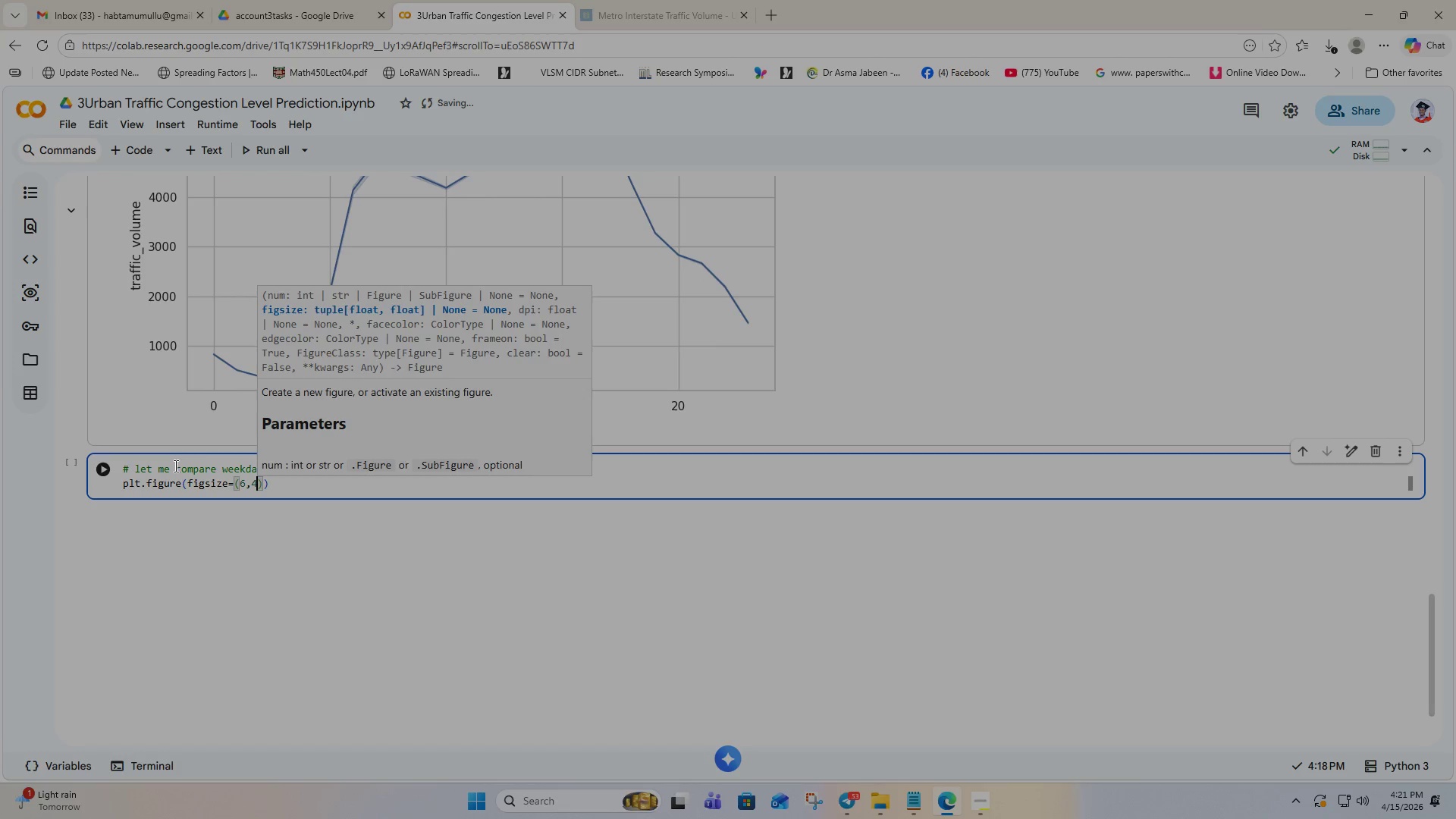 
key(Shift+ArrowRight)
 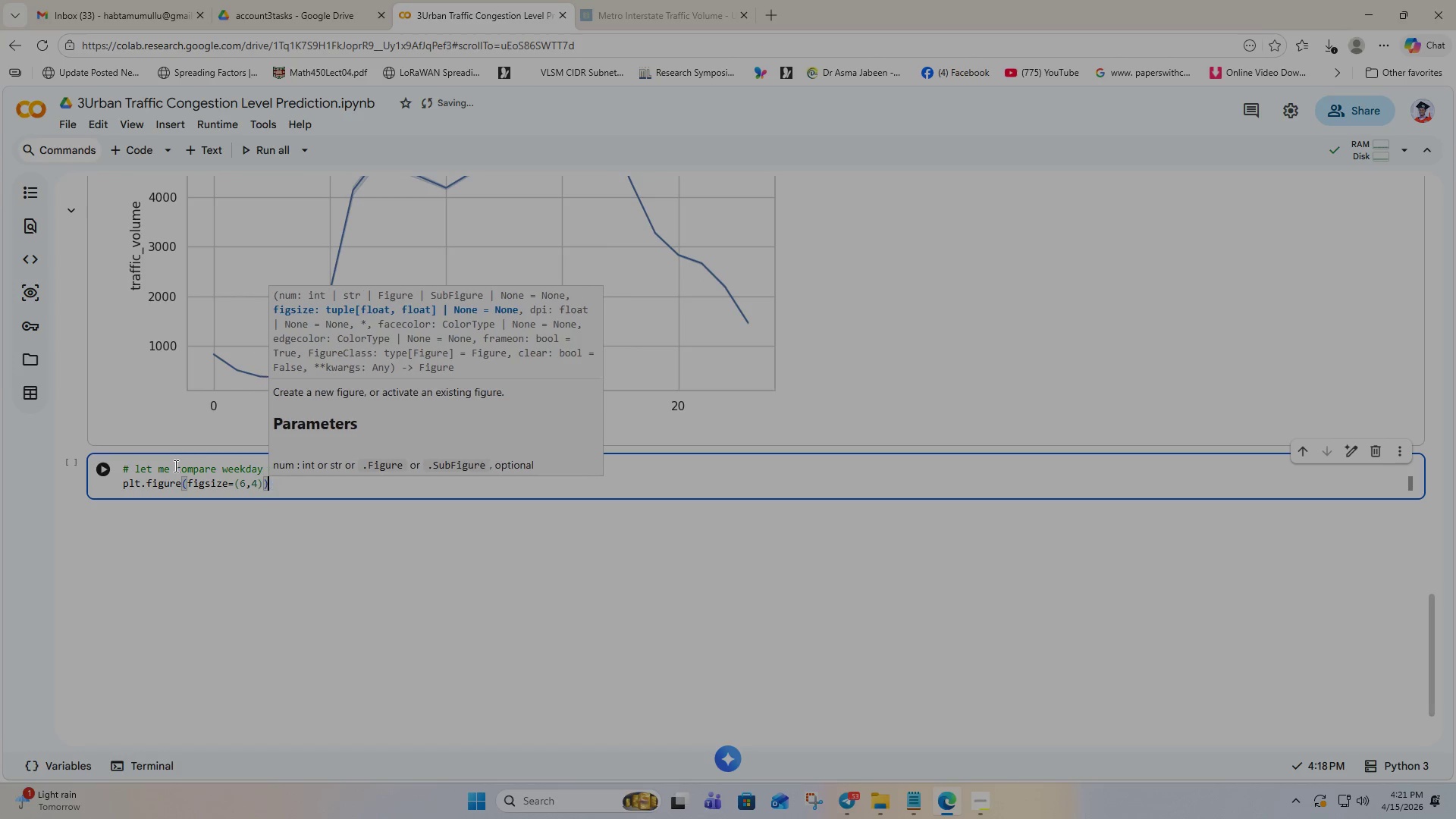 
key(Shift+ArrowRight)
 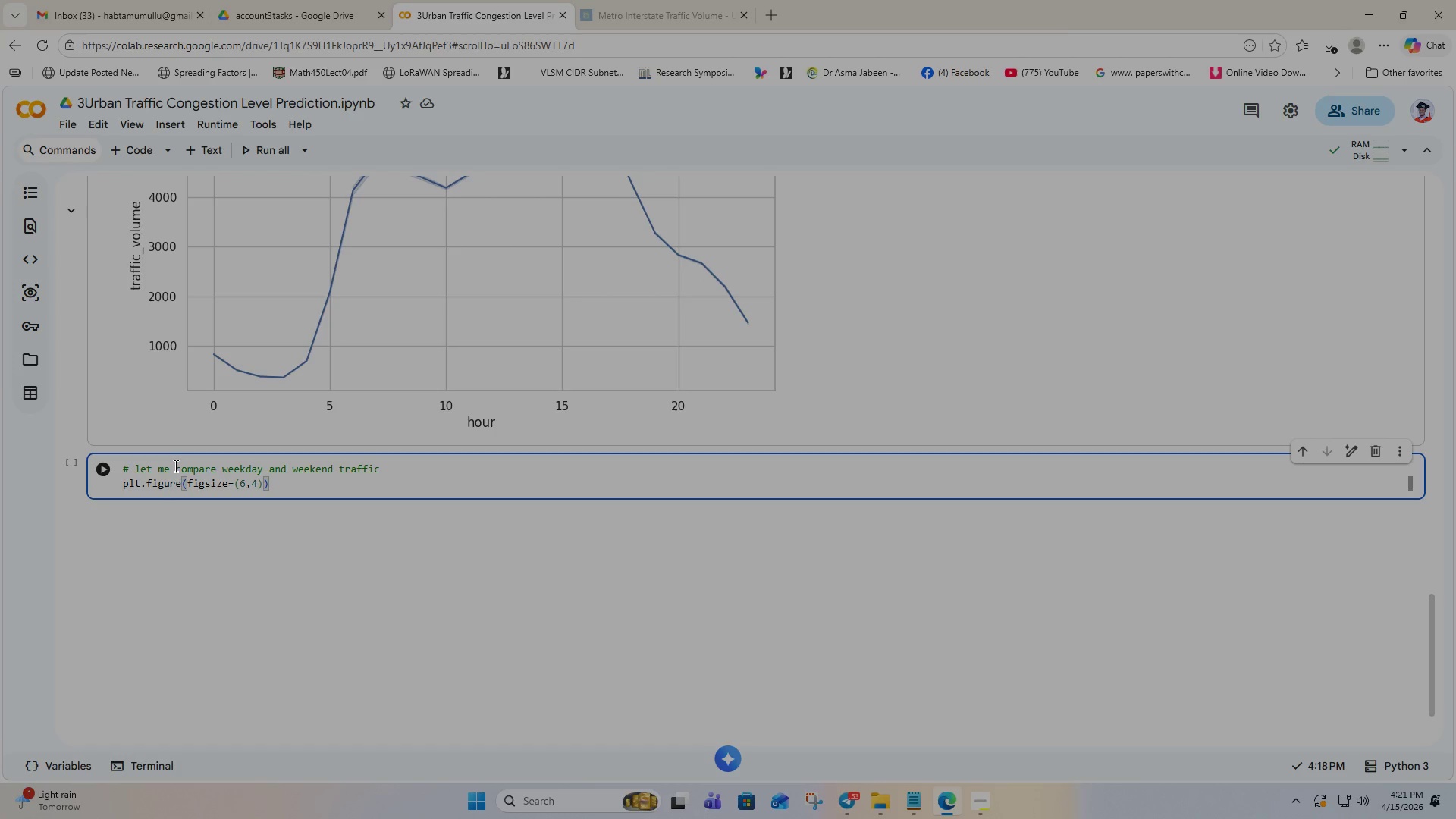 
key(Shift+Enter)
 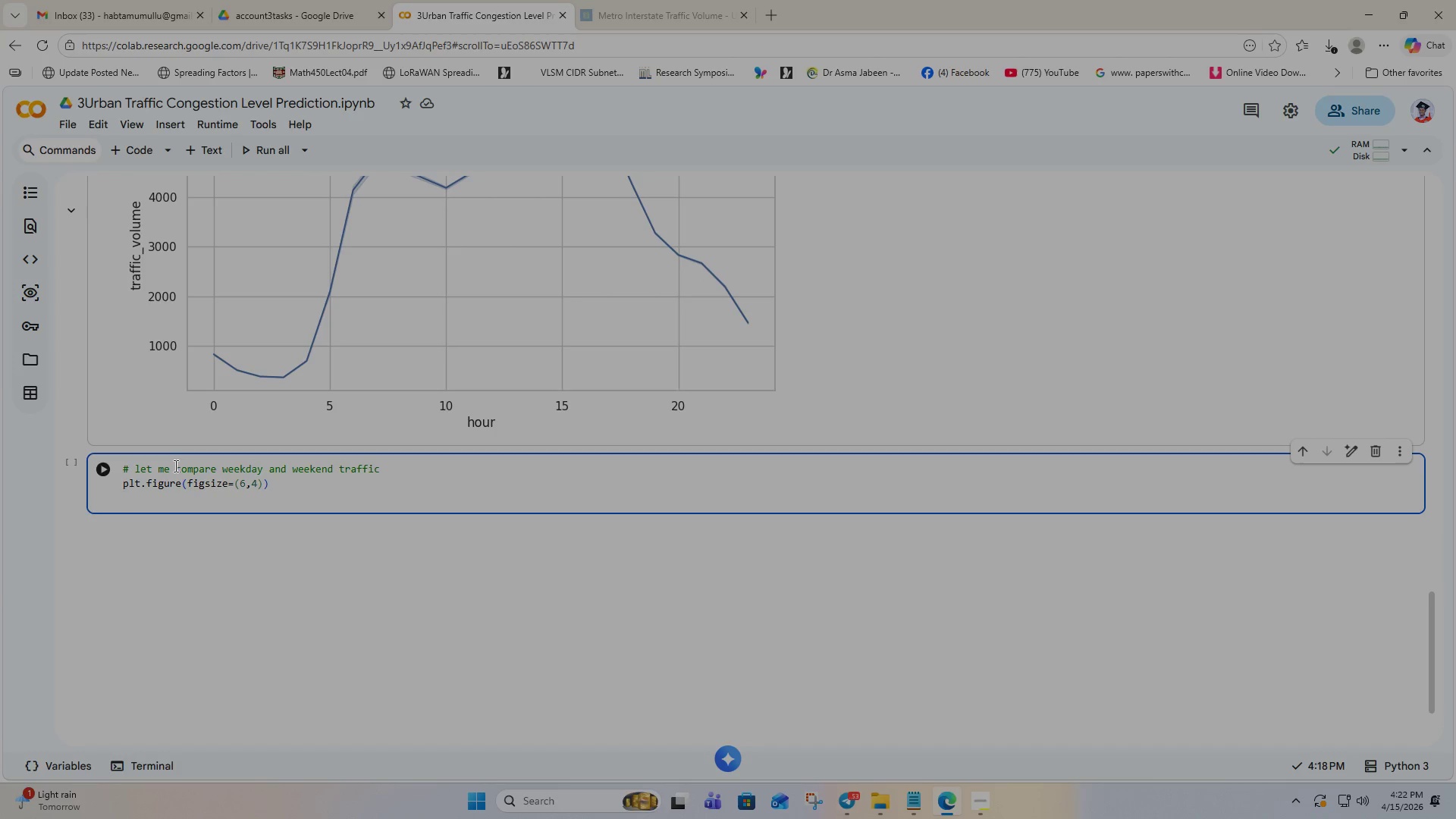 
type(SNS>BOXPLOT)
 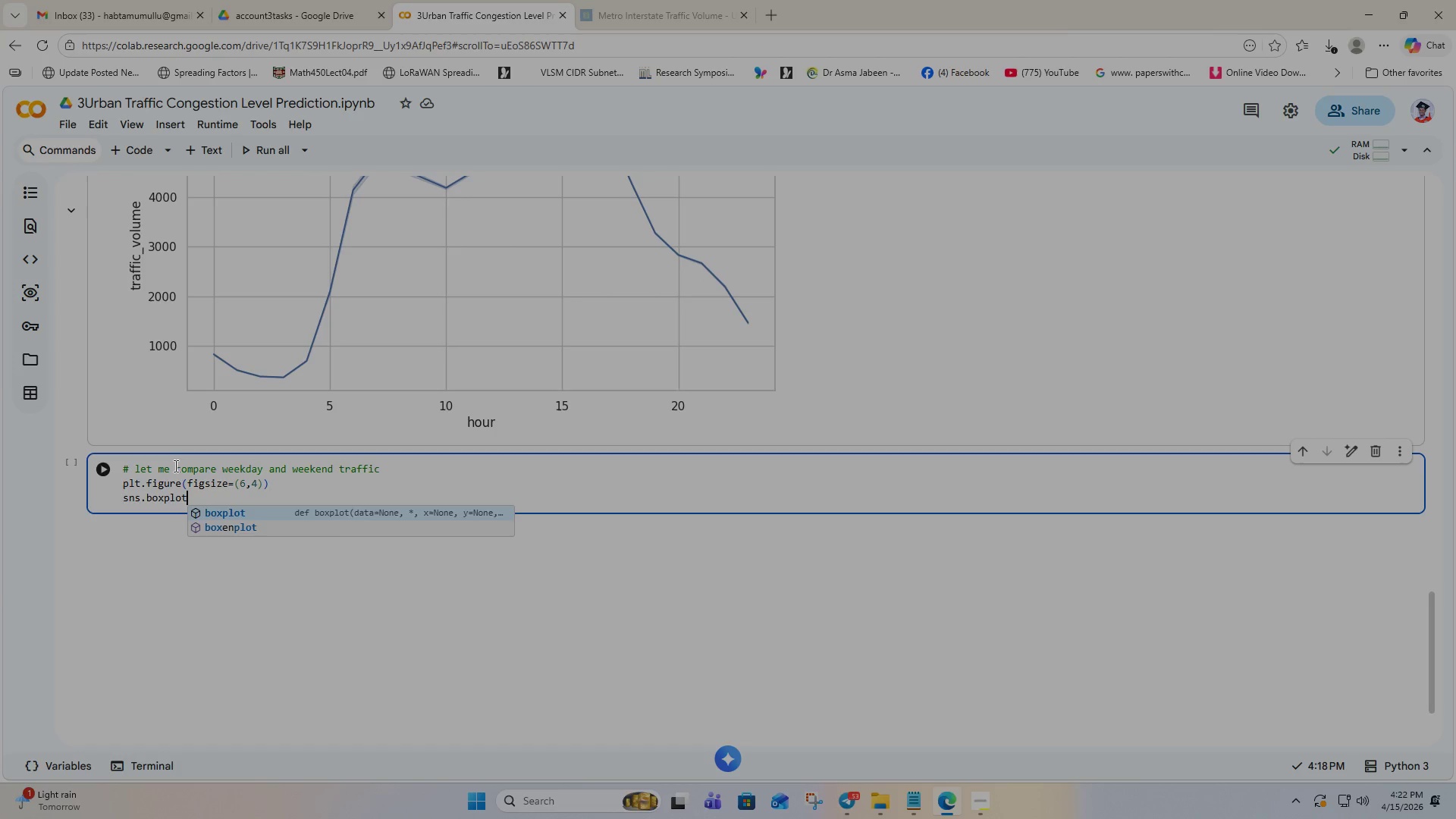 
key(Shift+Enter)
 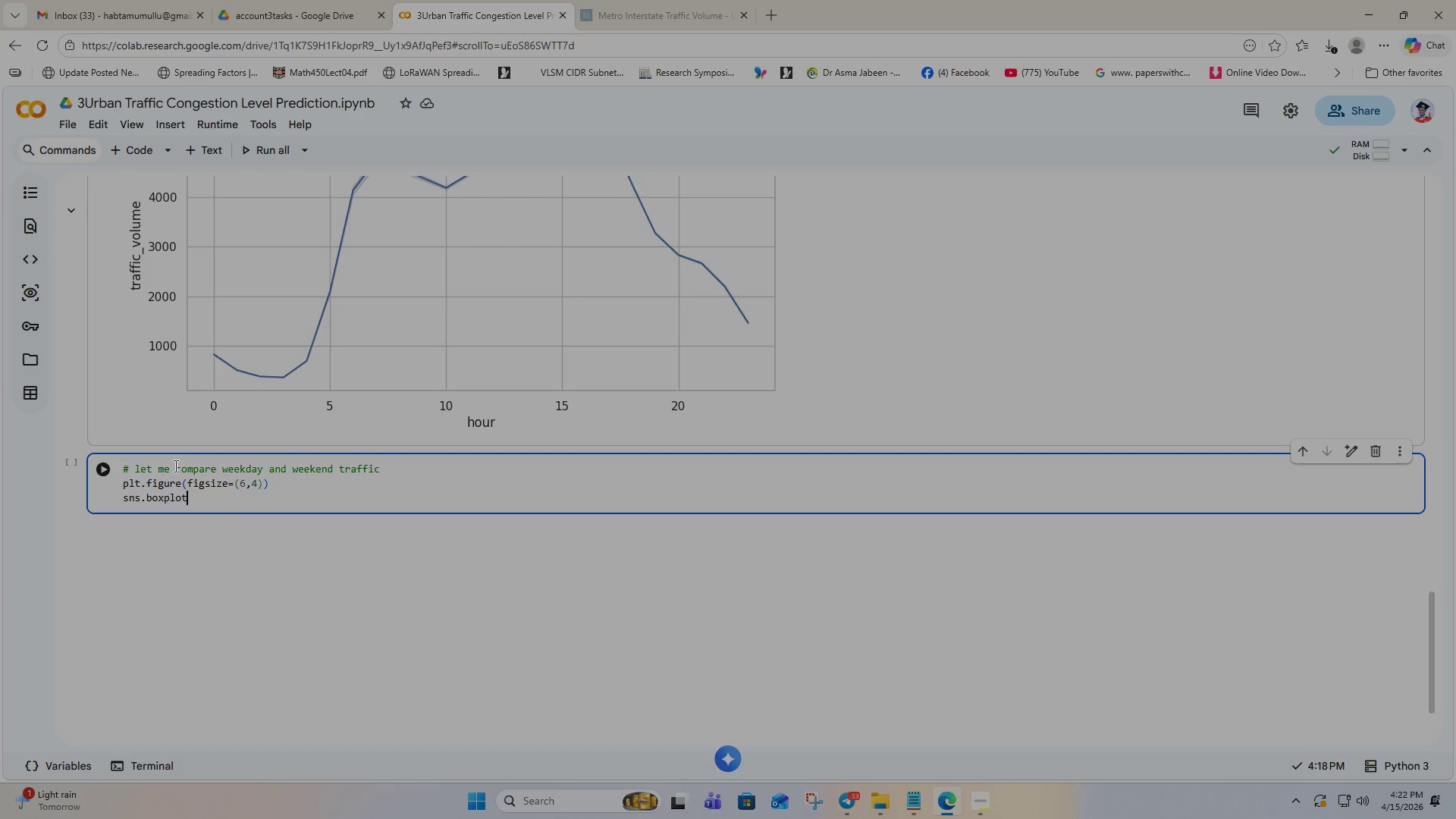 
wait(6.59)
 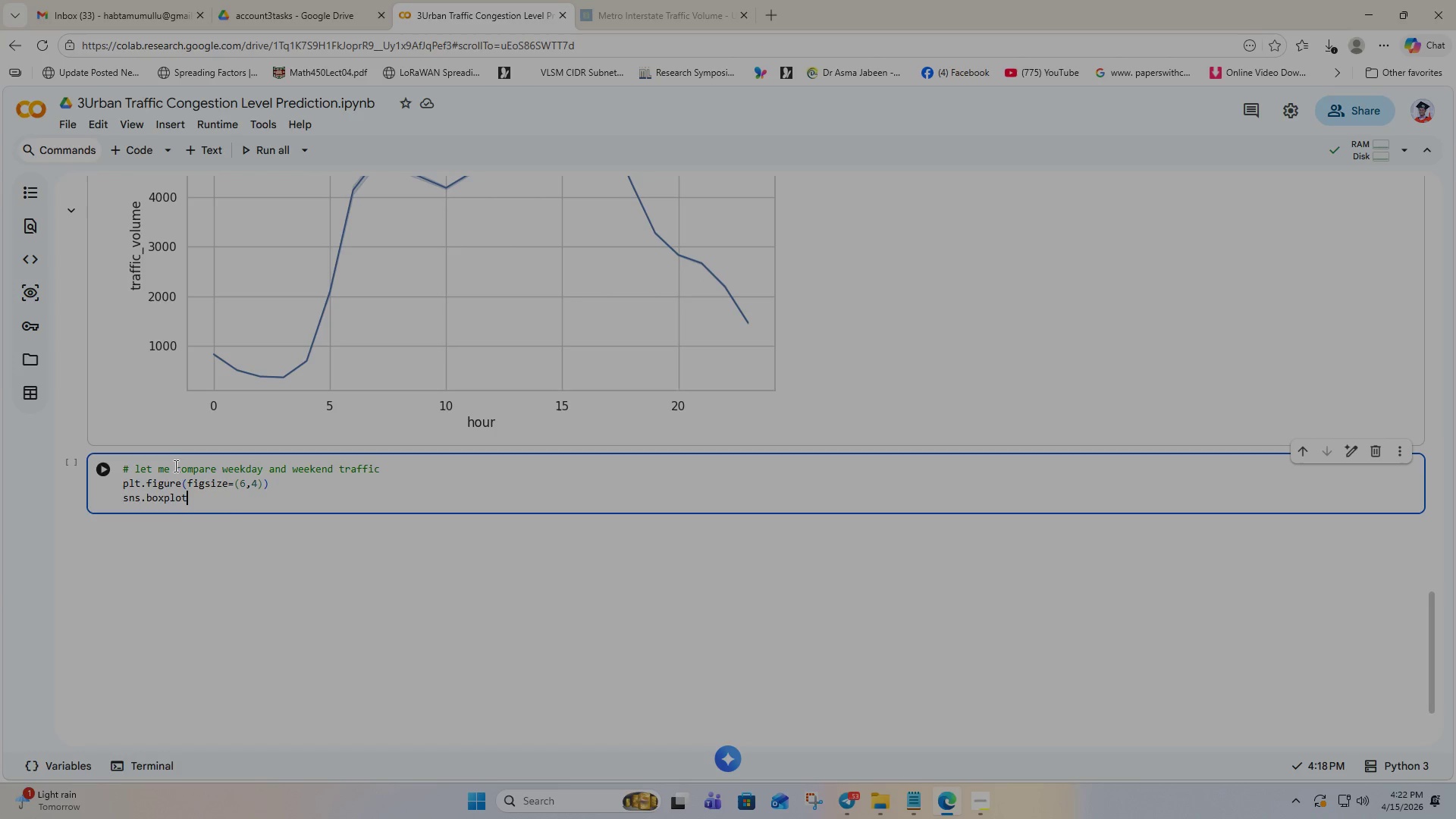 
type((x='is_week)
 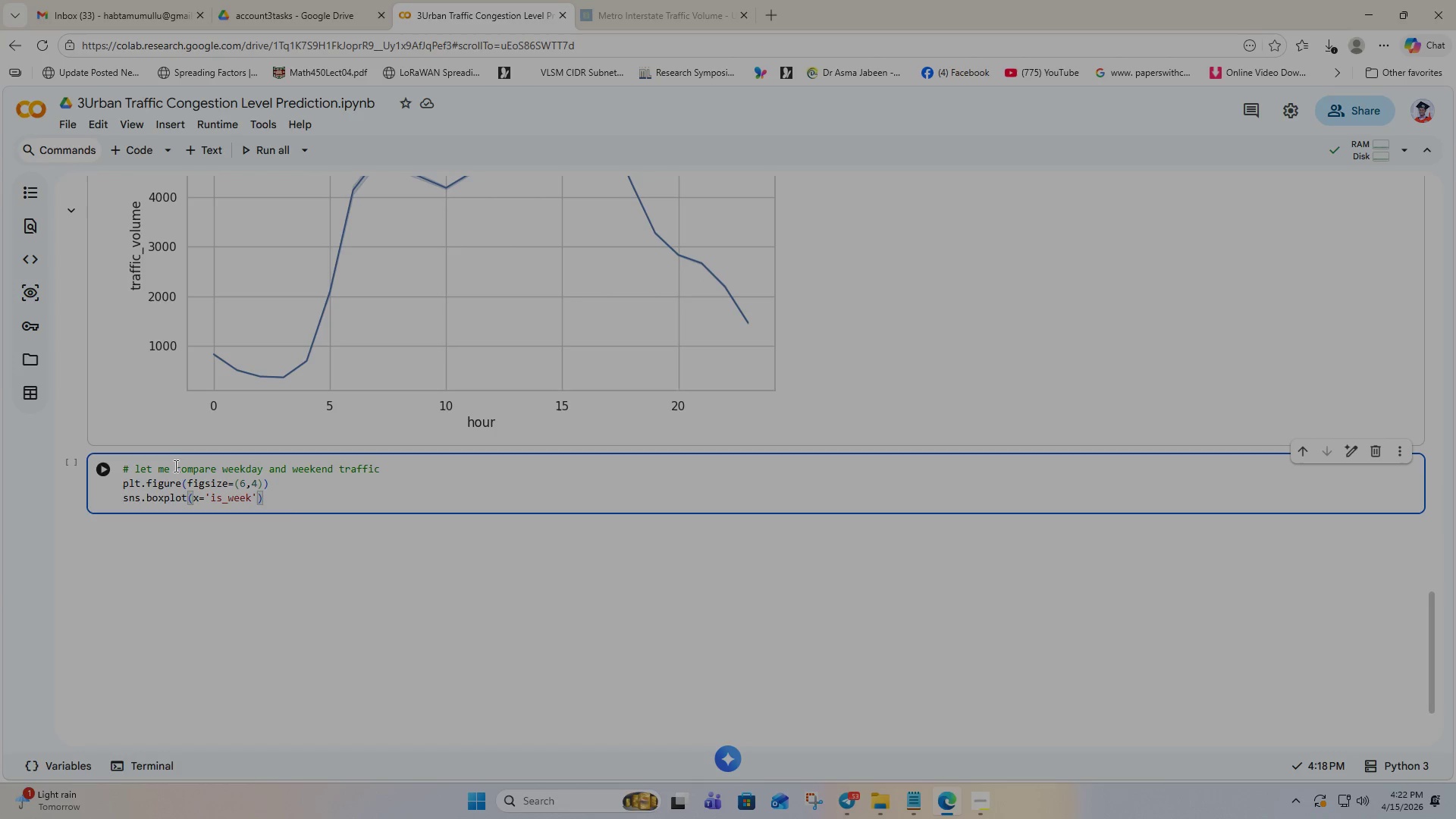 
type(end)
 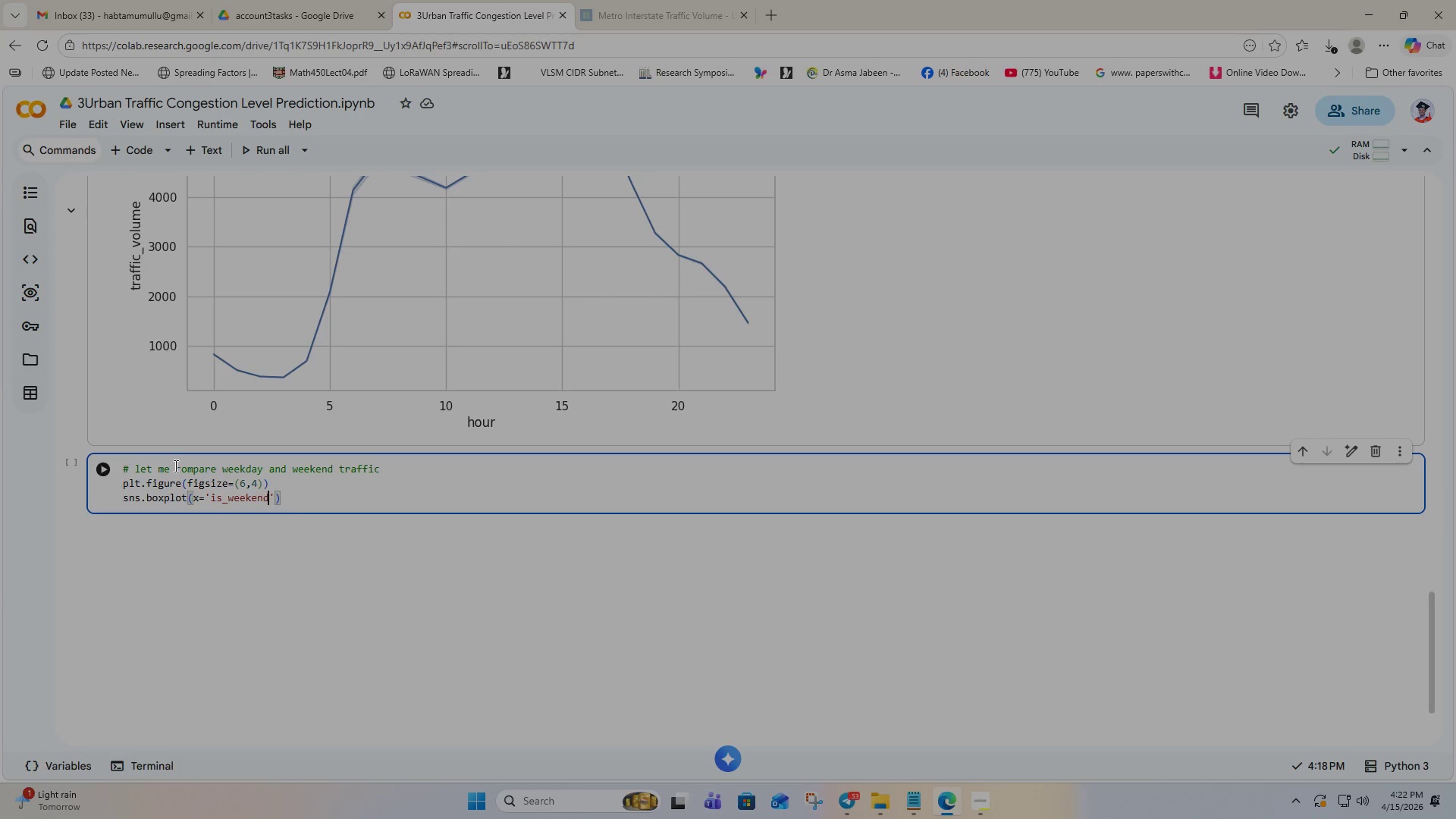 
key(ArrowRight)
 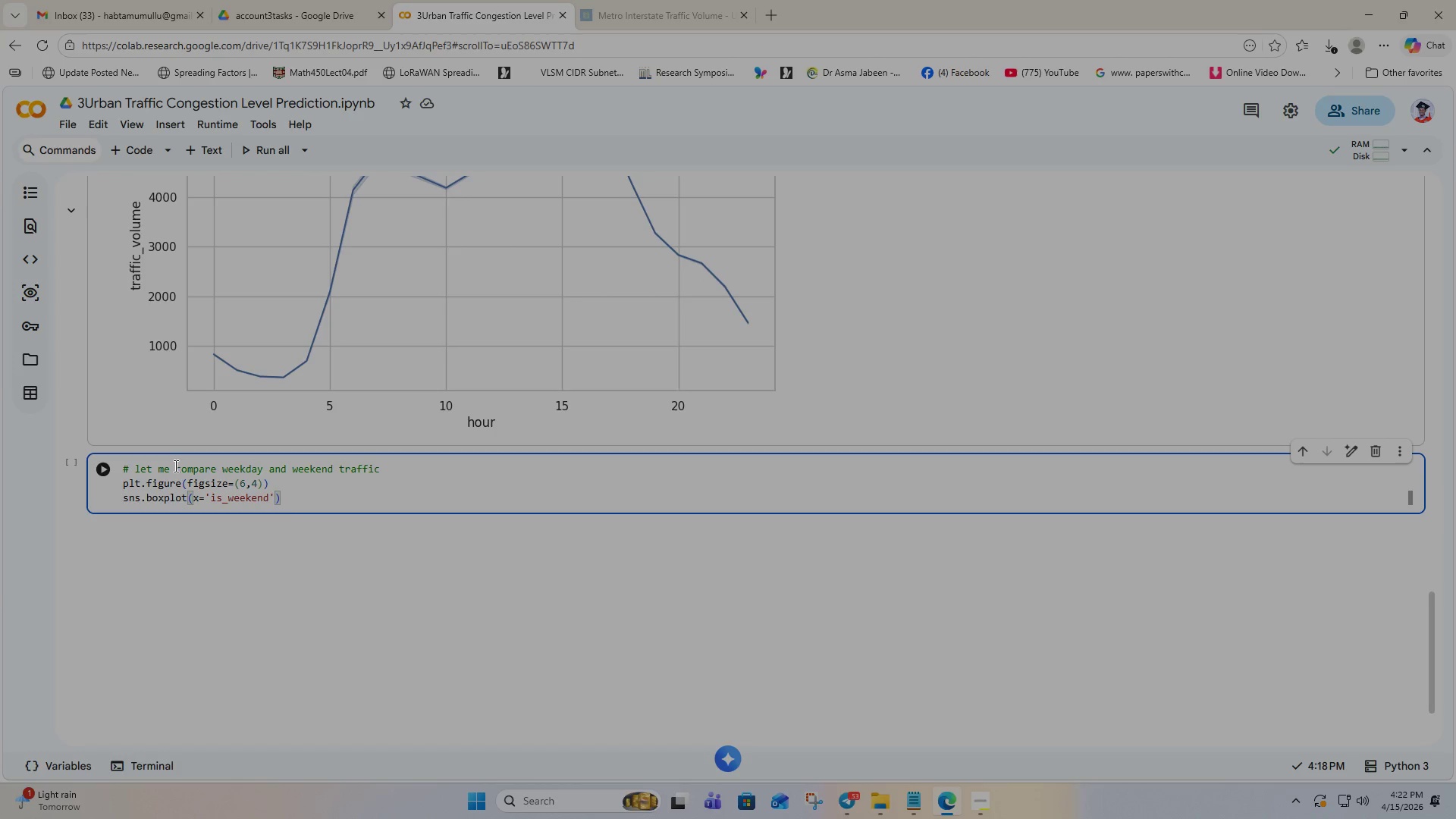 
key(Comma)
 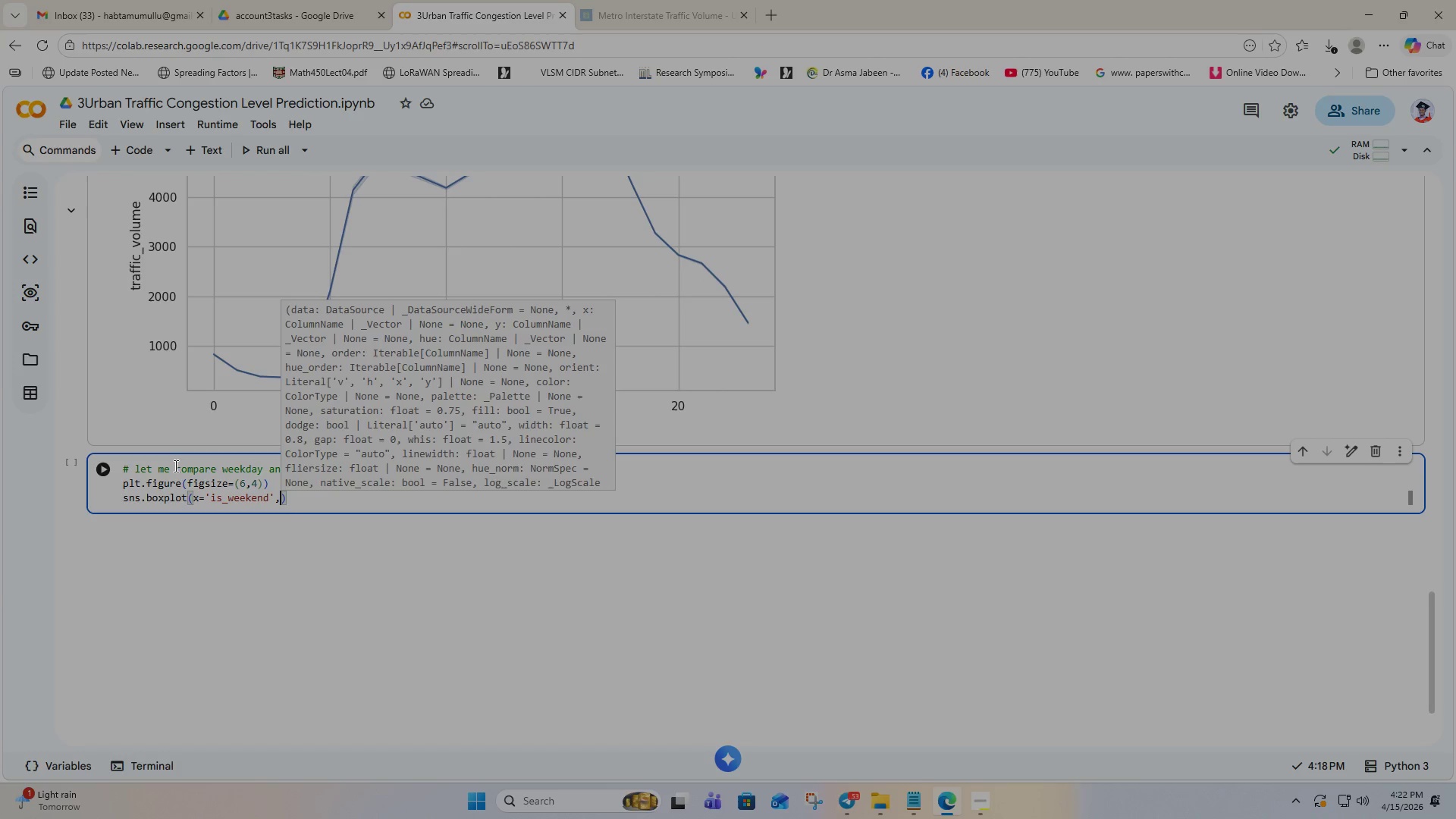 
key(Y)
 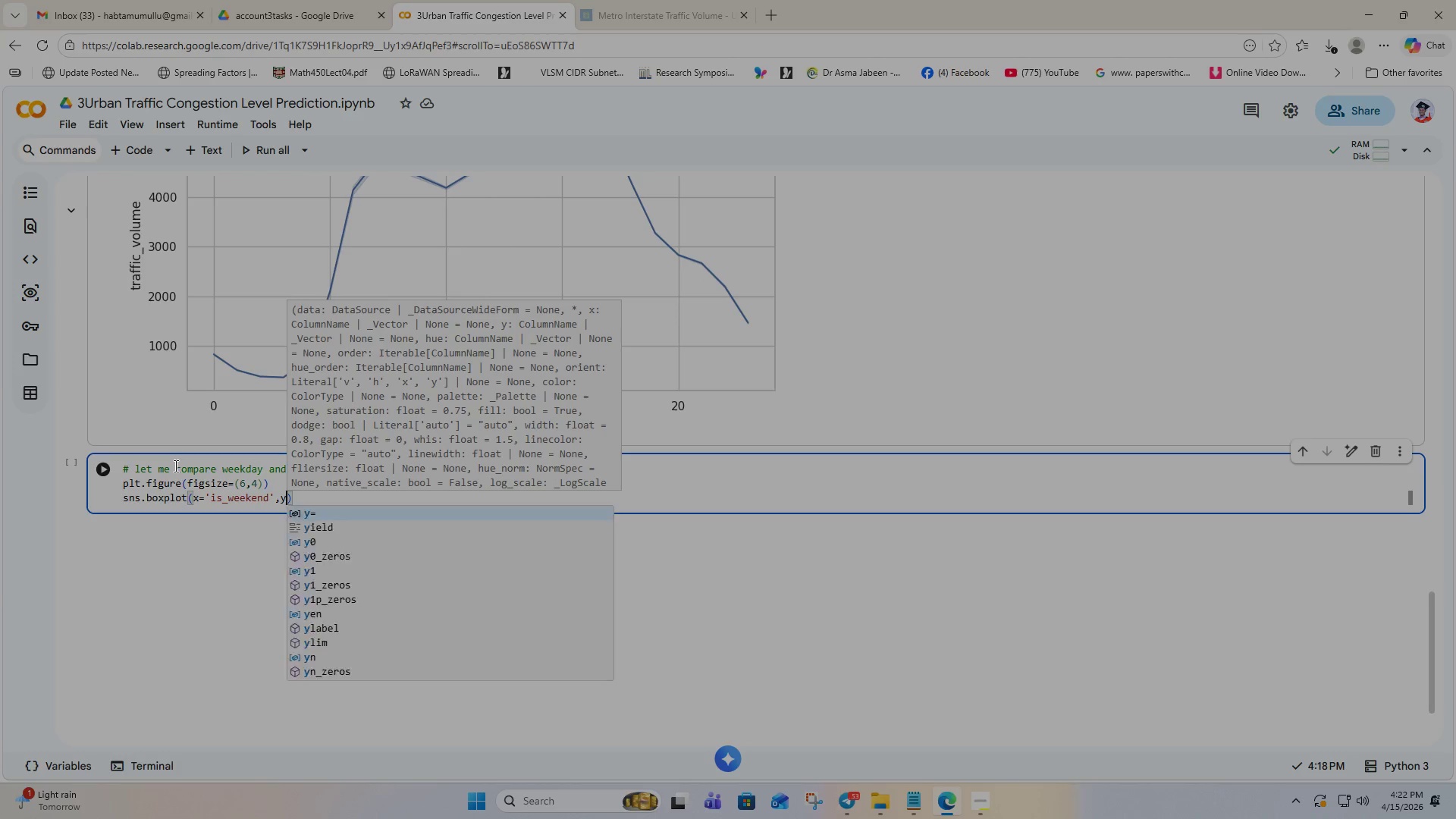 
key(Equal)
 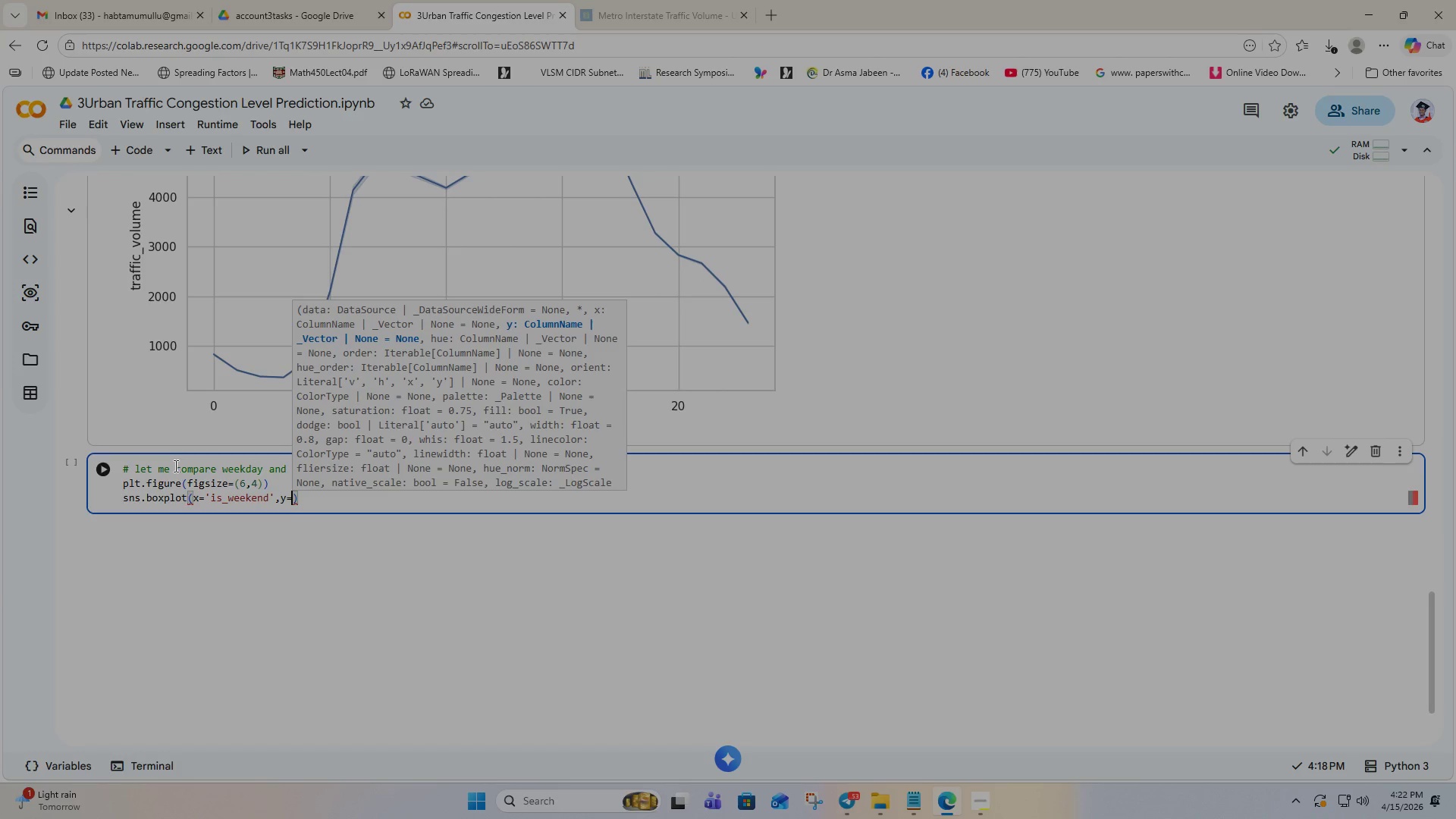 
key(Quote)
 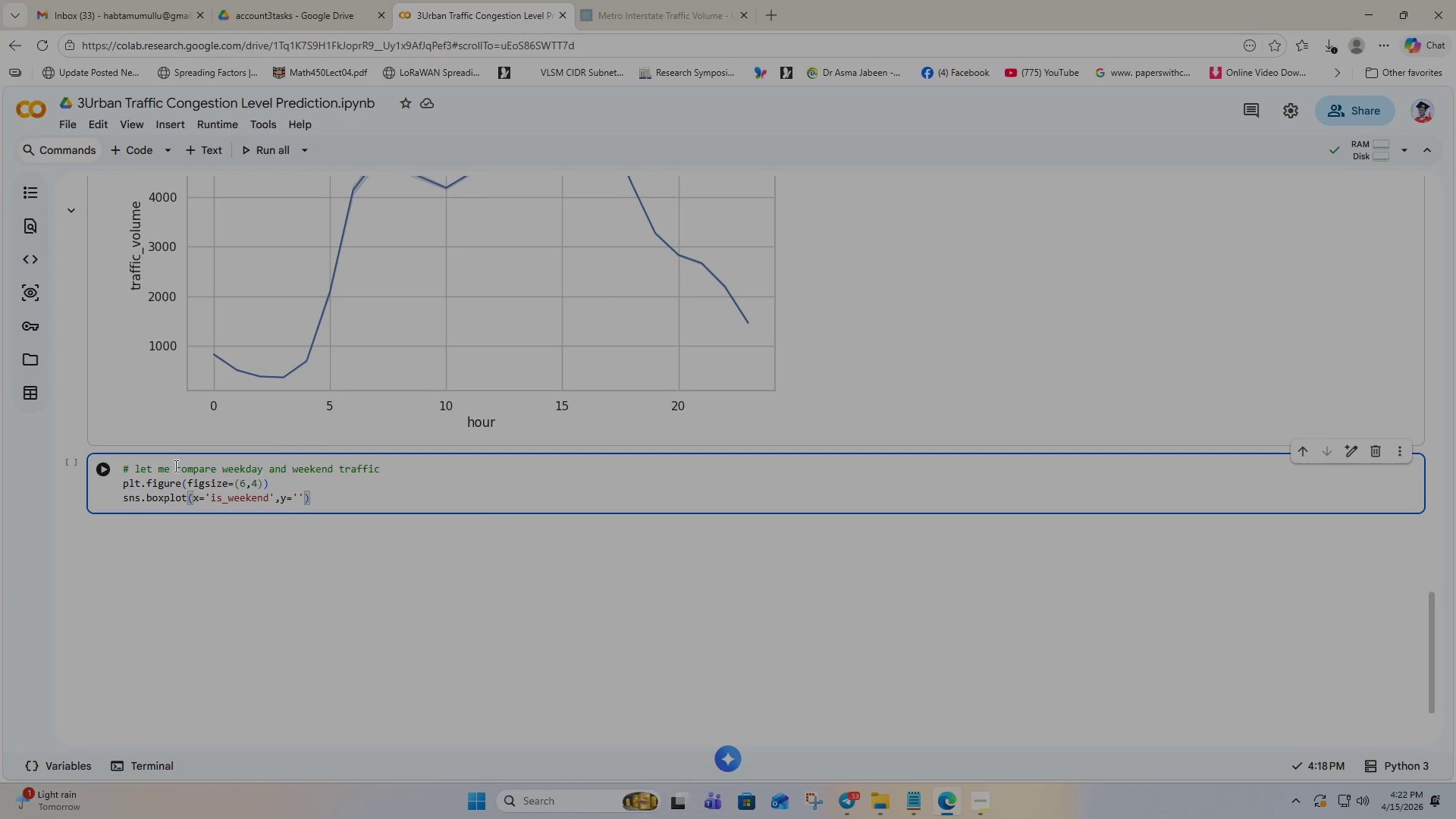 
type(traffic_volume)
 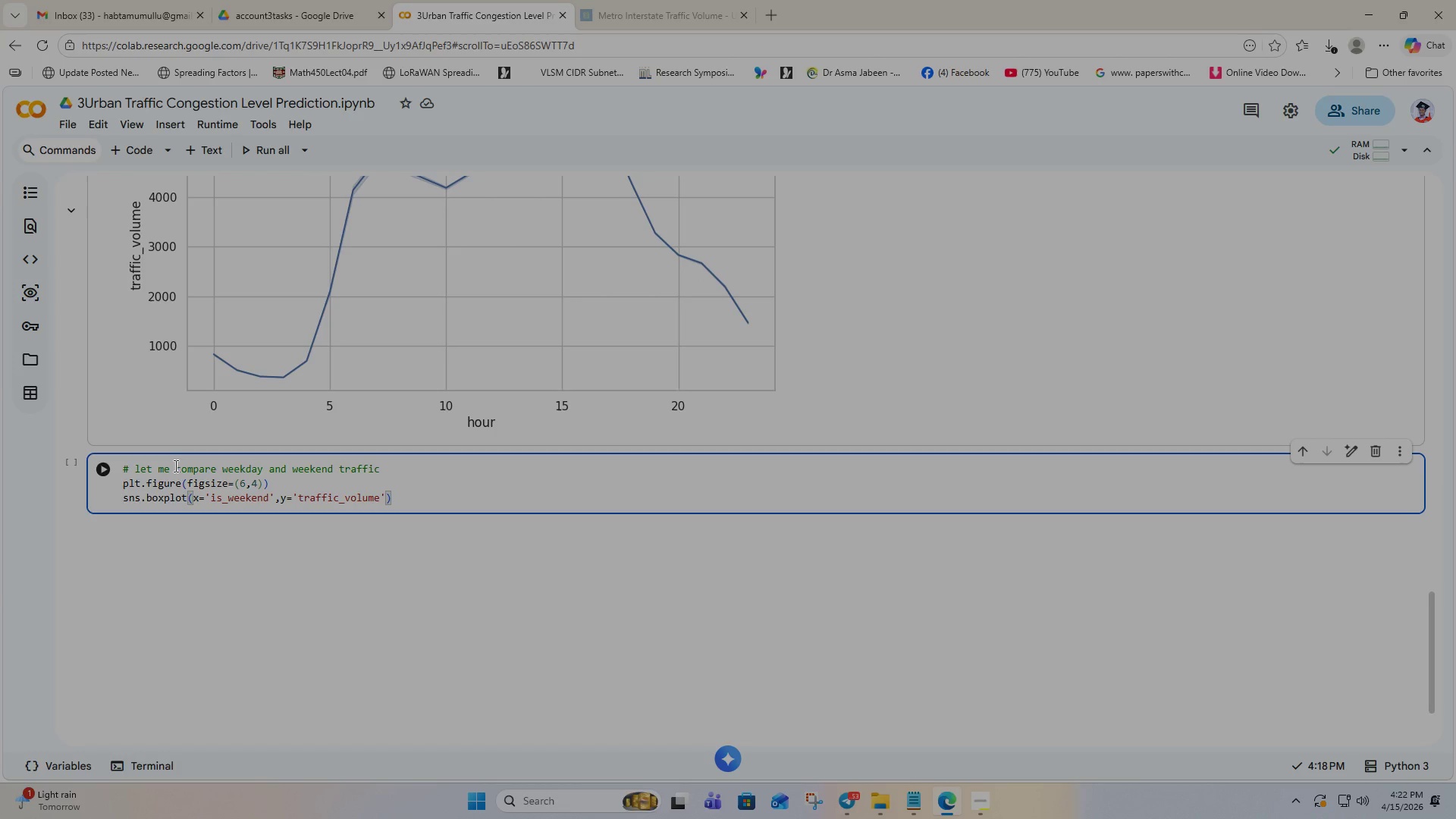 
key(ArrowRight)
 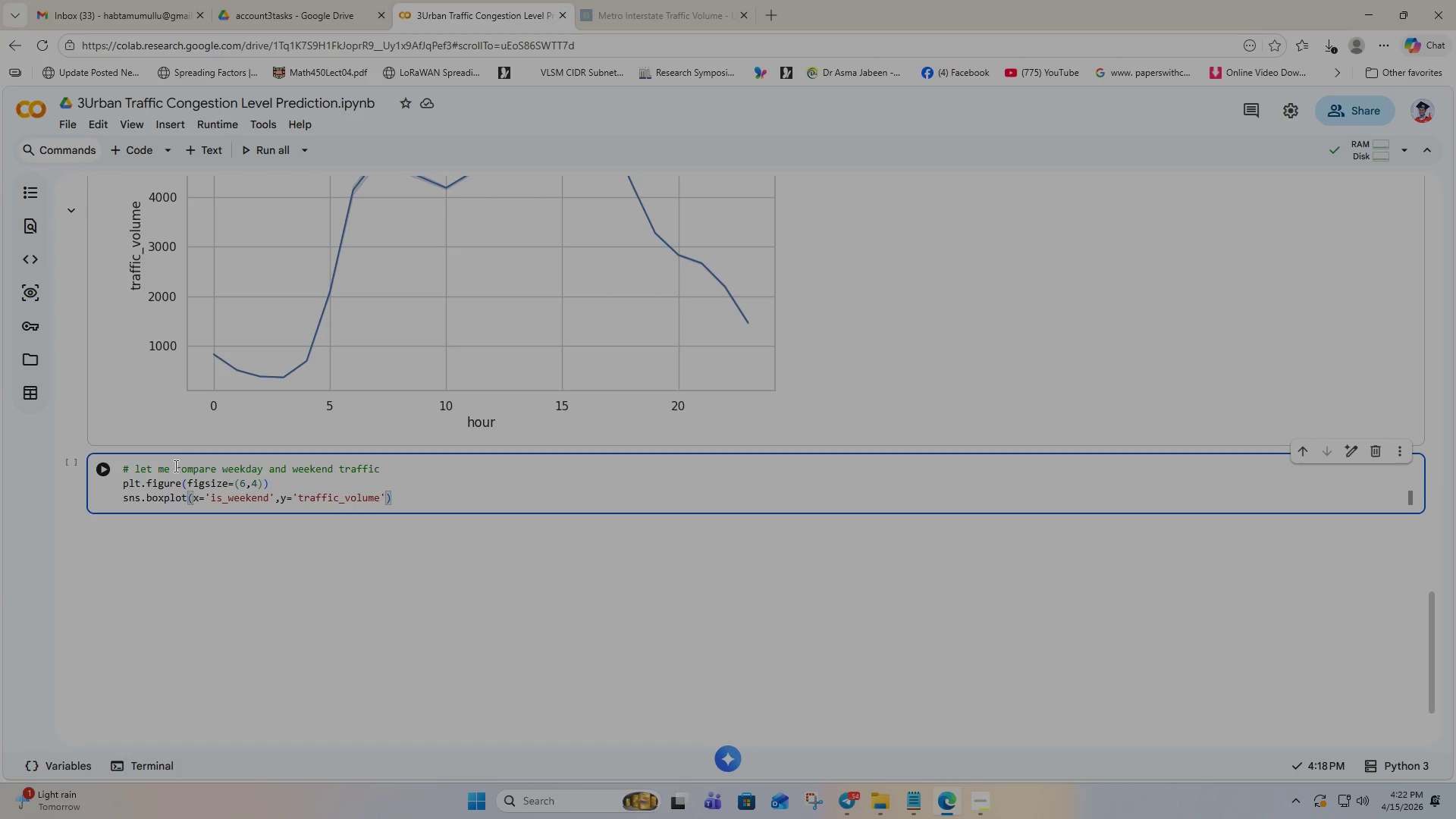 
type(, data=)
 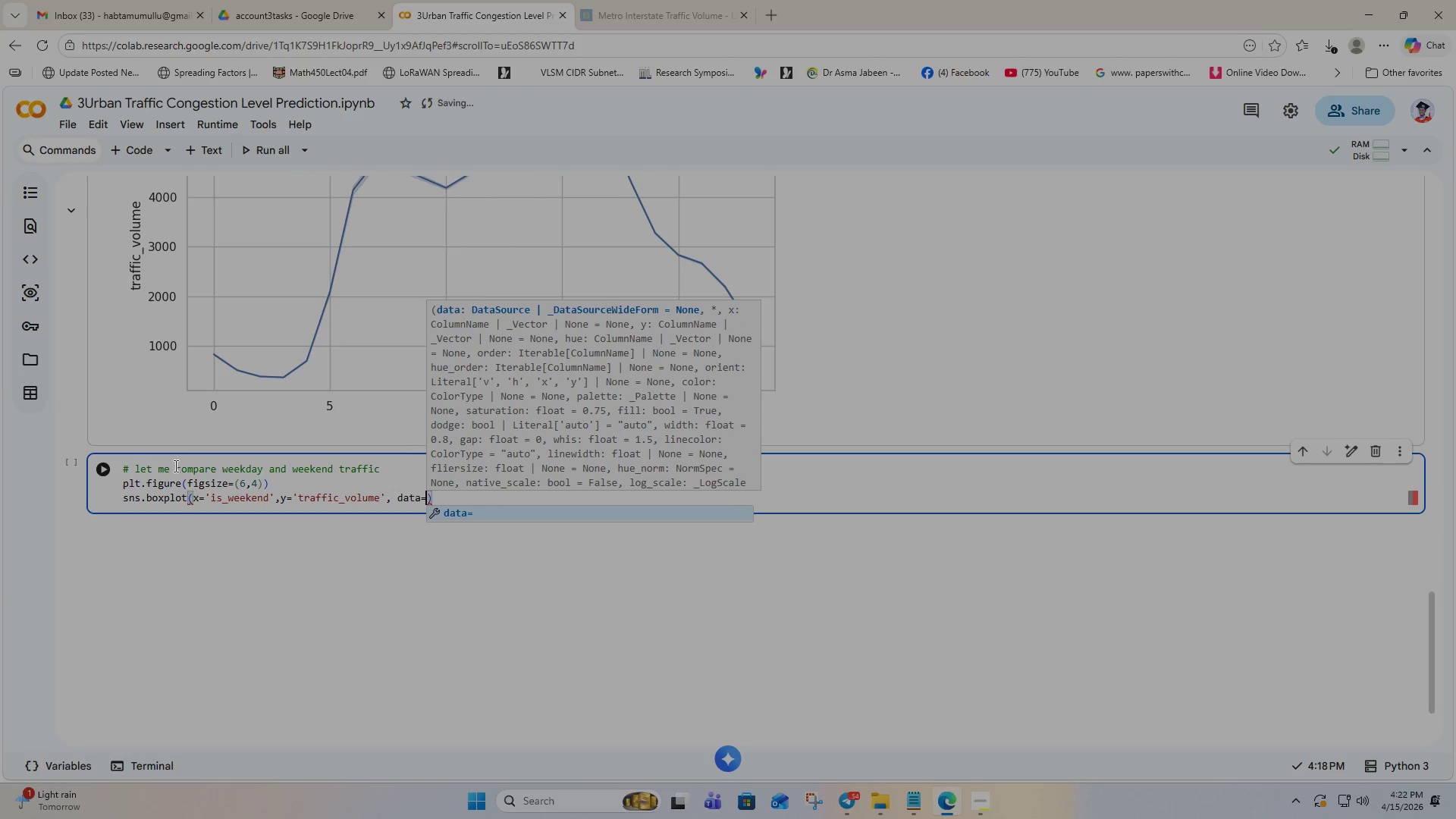 
type(traffic_records)
 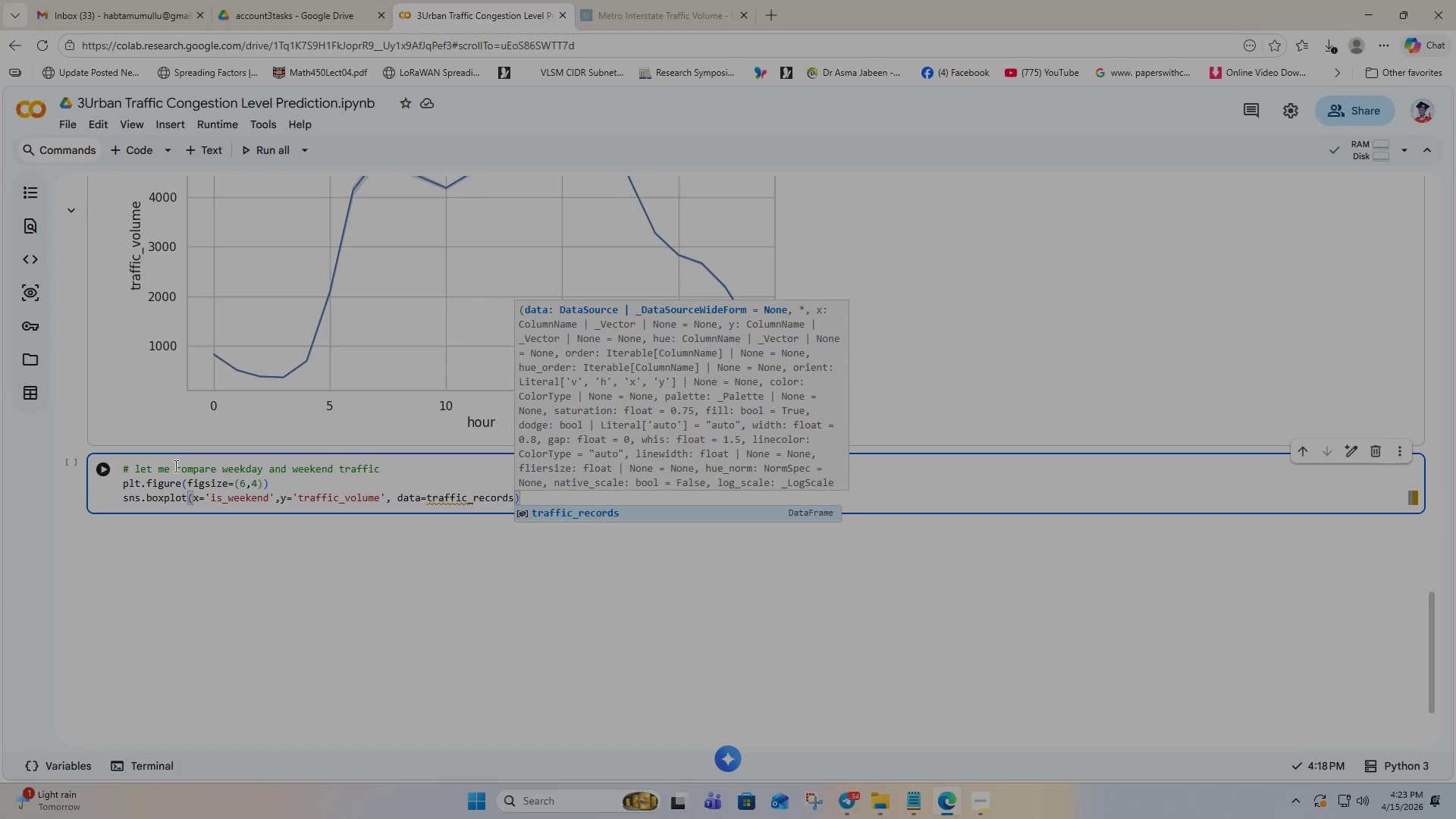 
key(ArrowRight)
 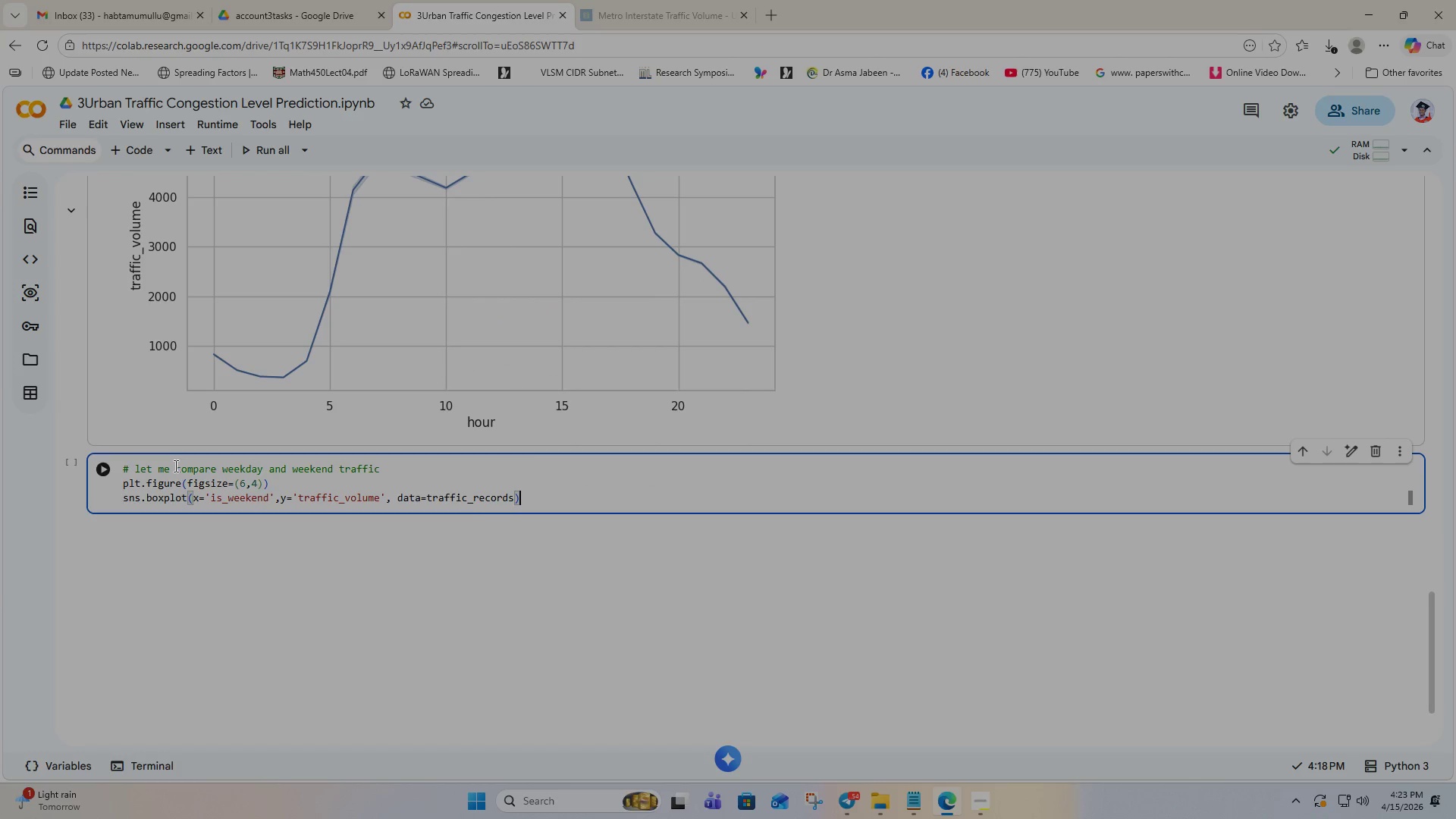 
key(Enter)
 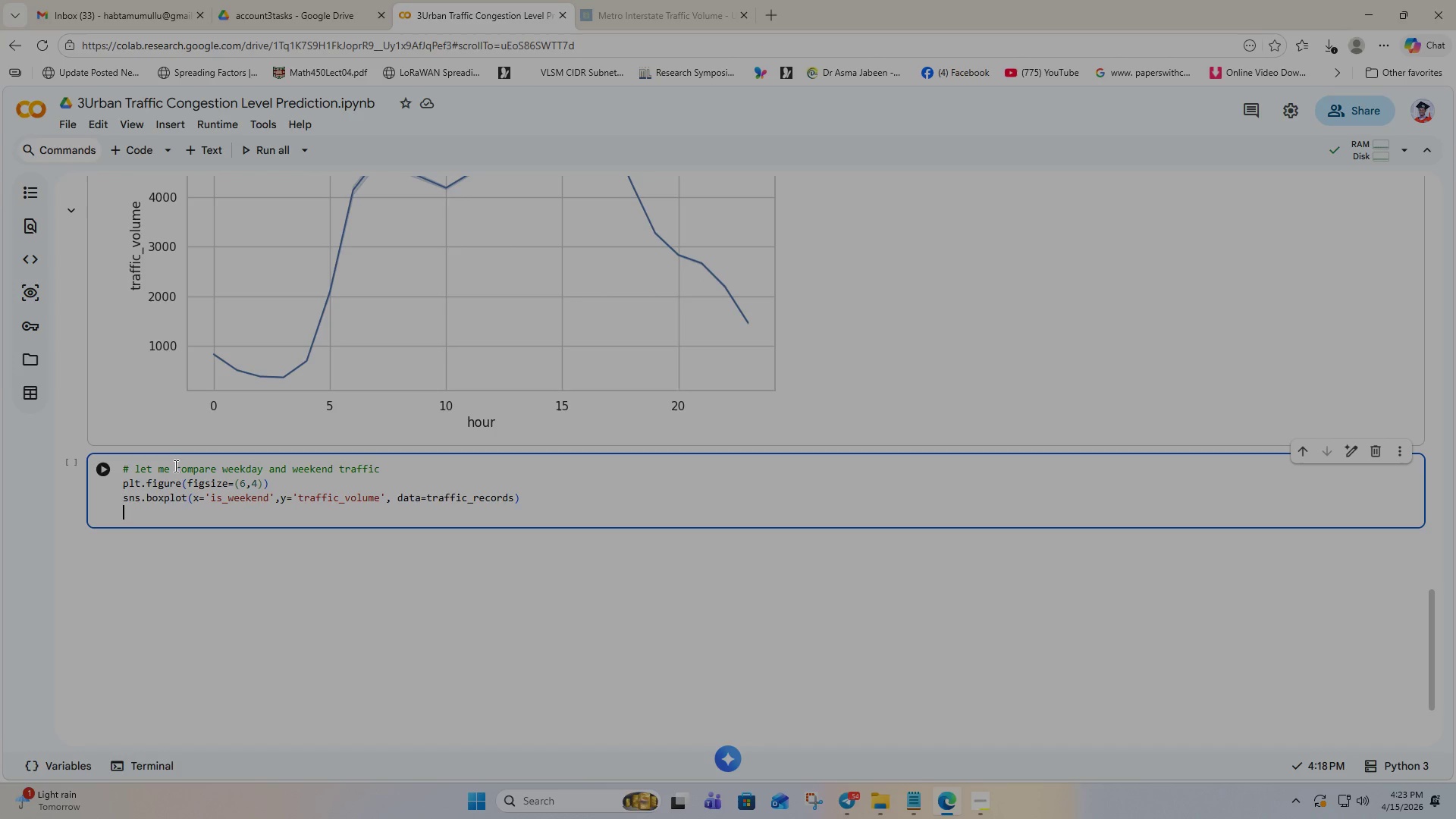 
type(plt.title()
 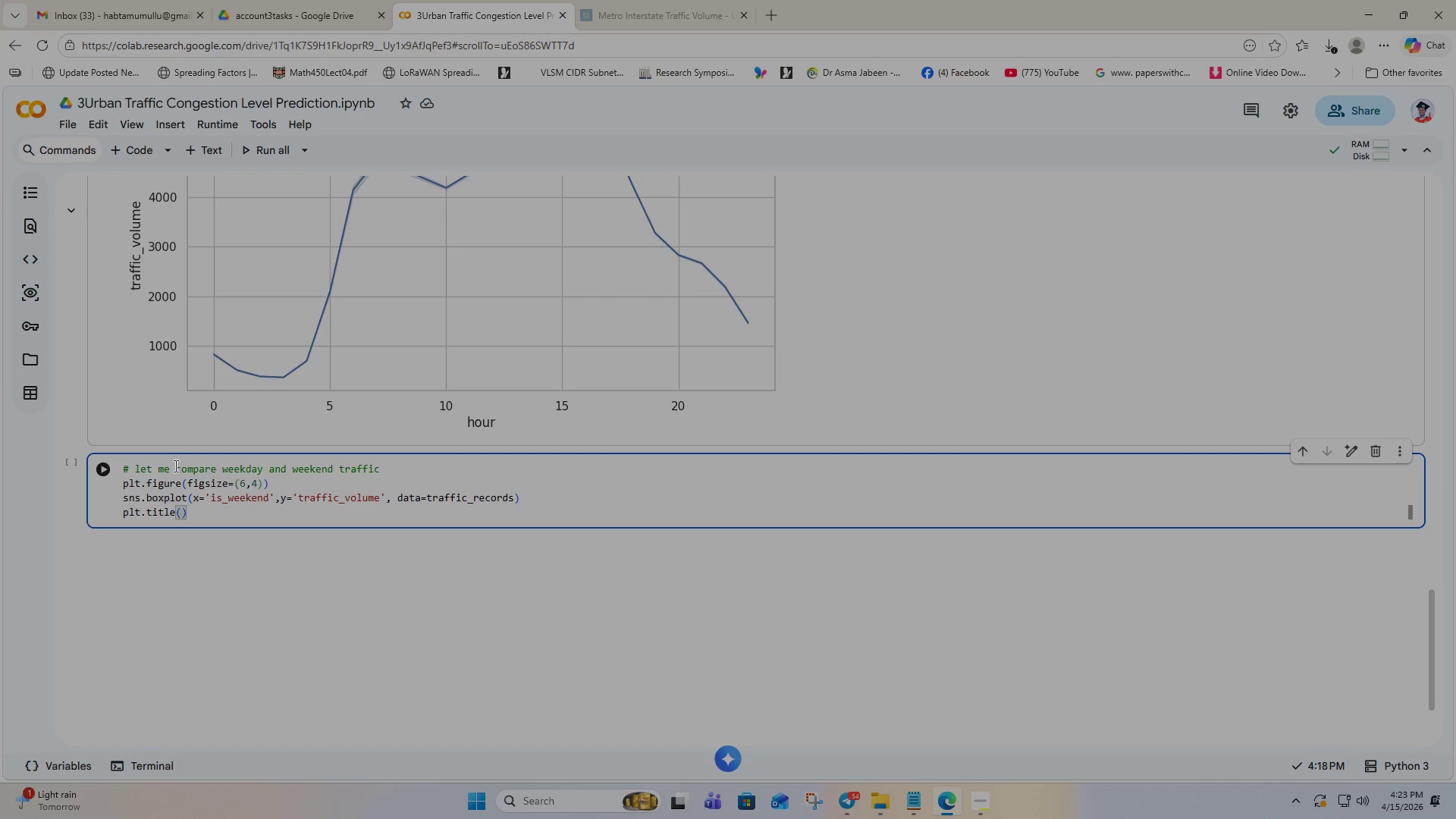 
key(Shift+Quote)
 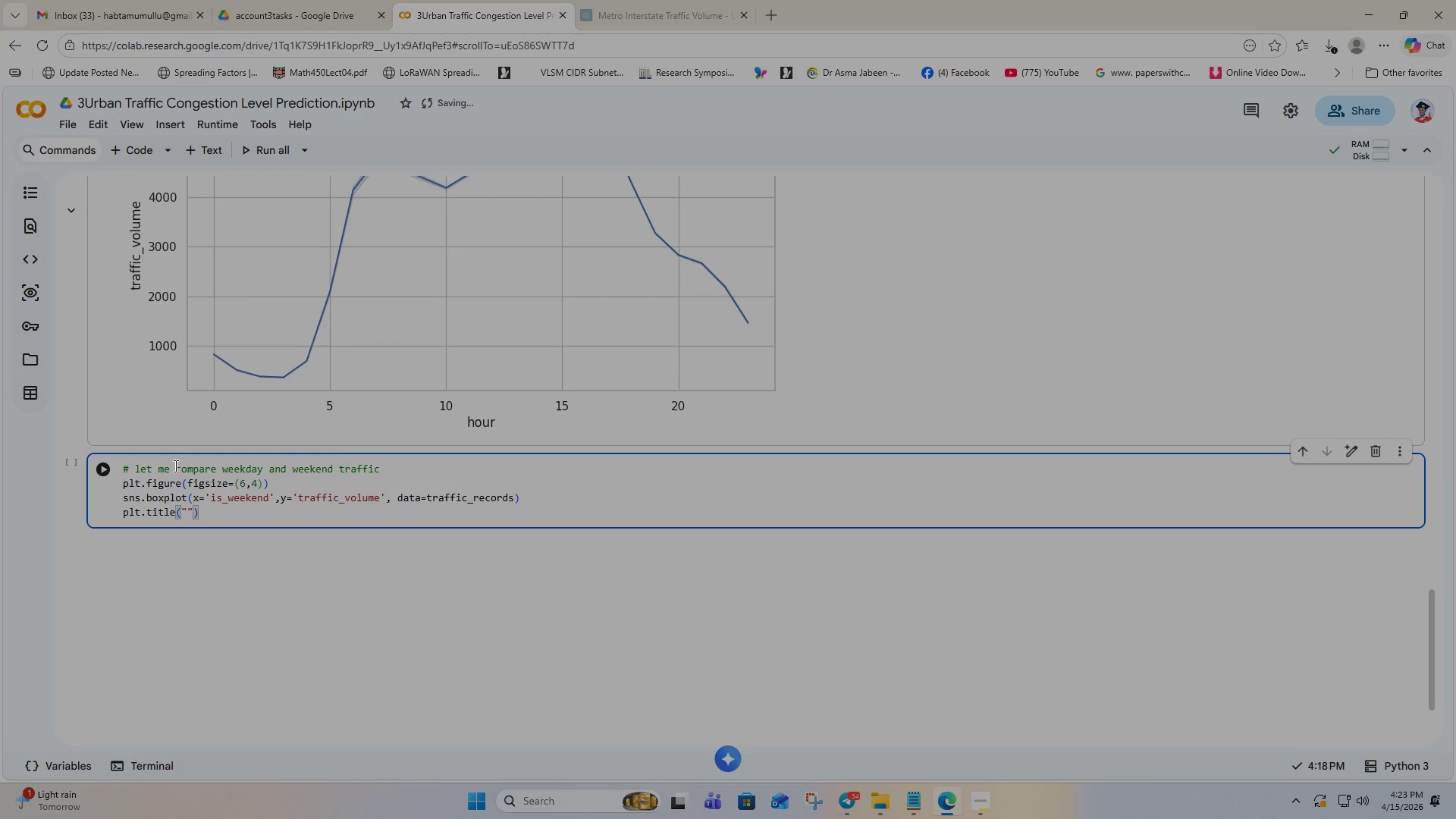 
wait(5.03)
 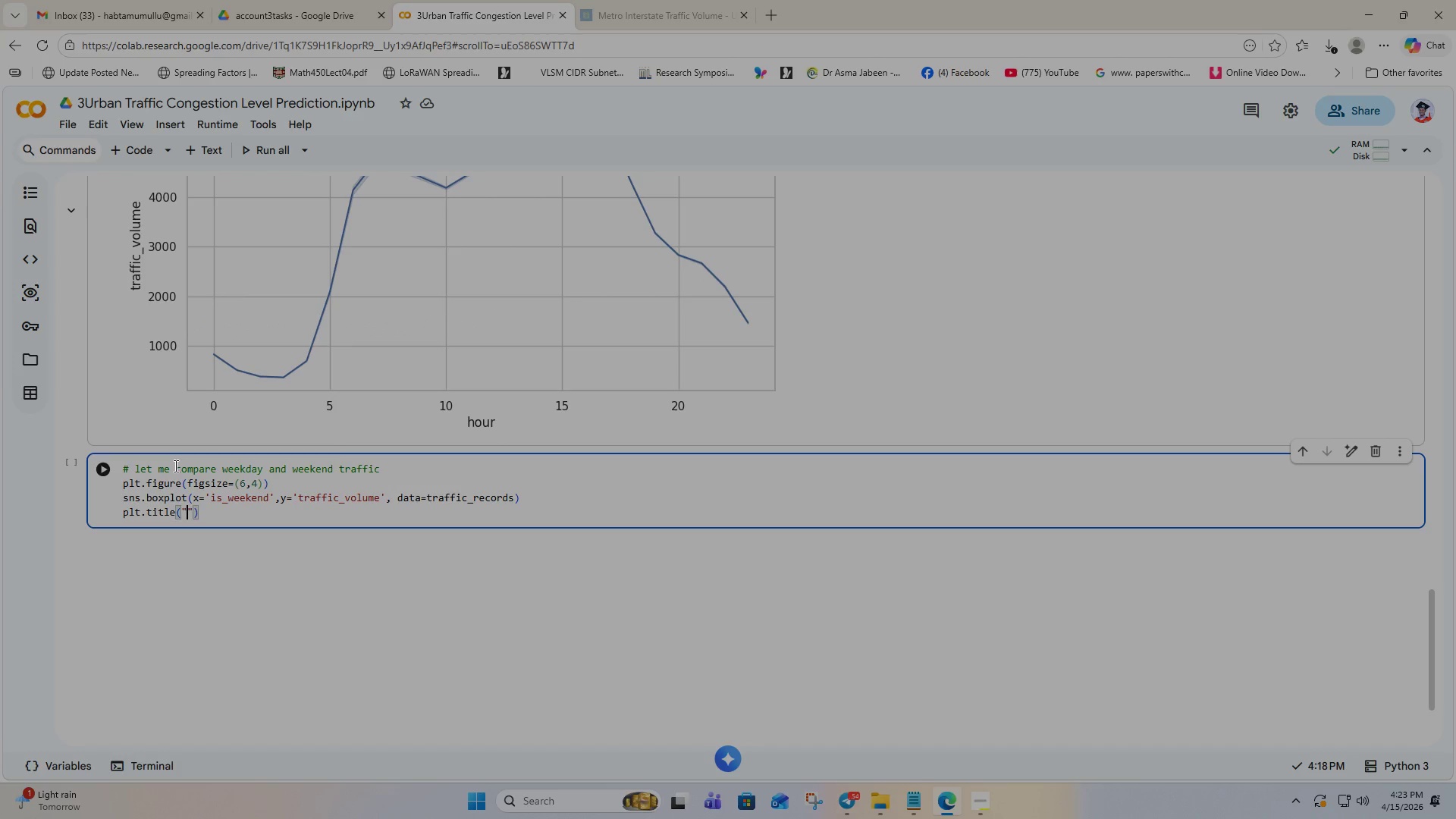 
type(we)
key(Backspace)
key(Backspace)
type(Wek)
key(Backspace)
type(ekday vs weekend Traffic)
 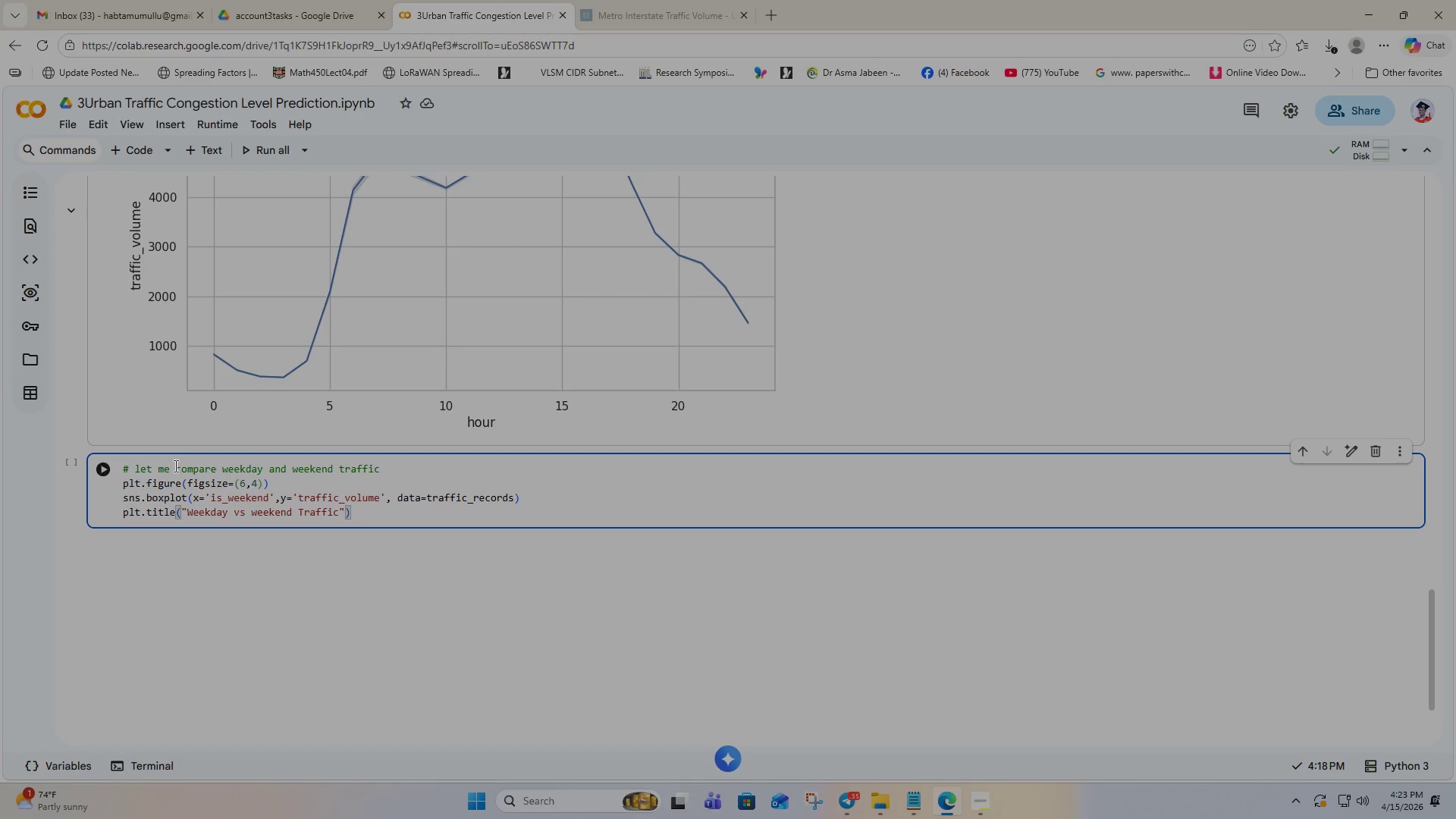 
key(ArrowRight)
 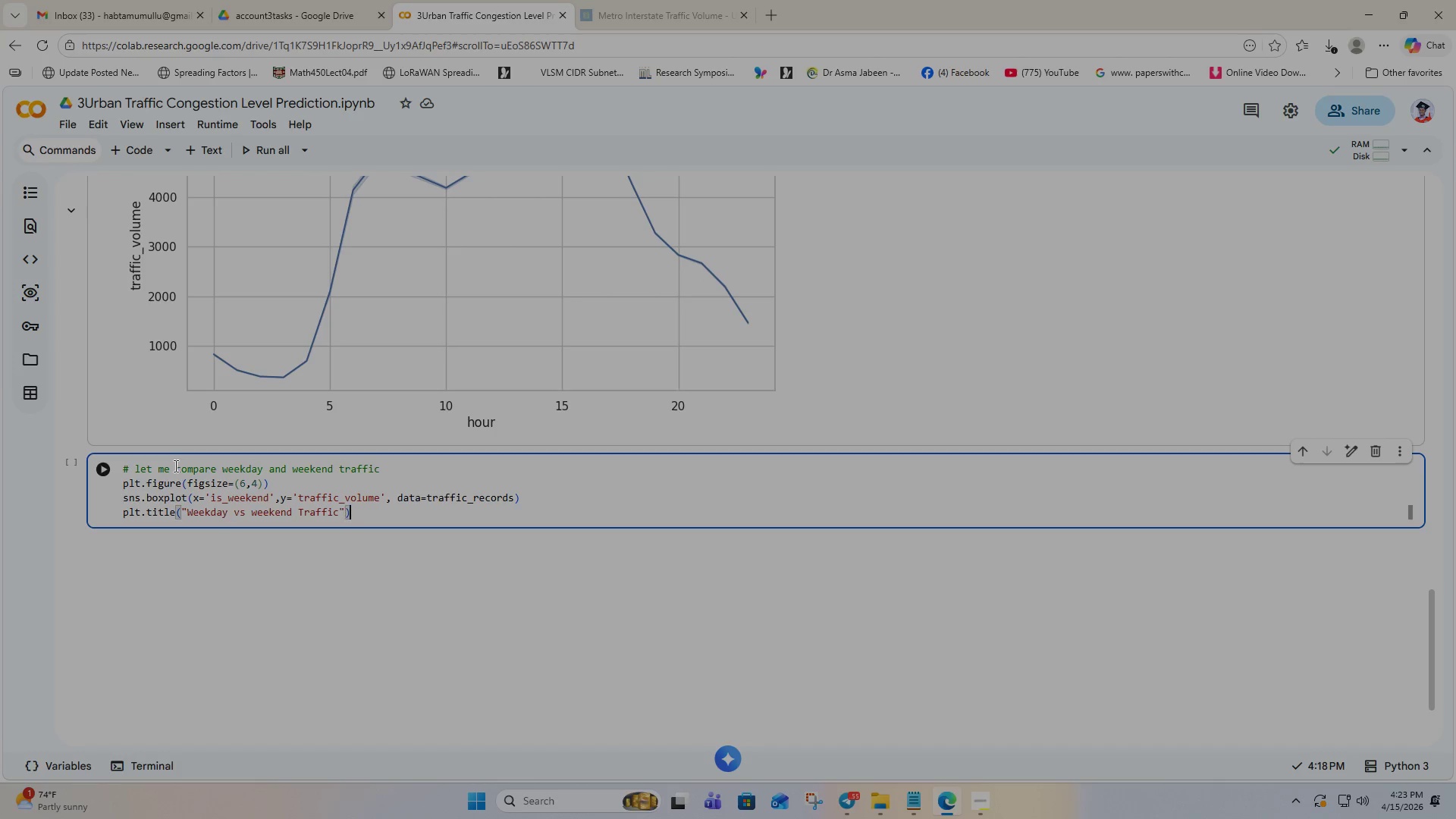 
key(ArrowRight)
 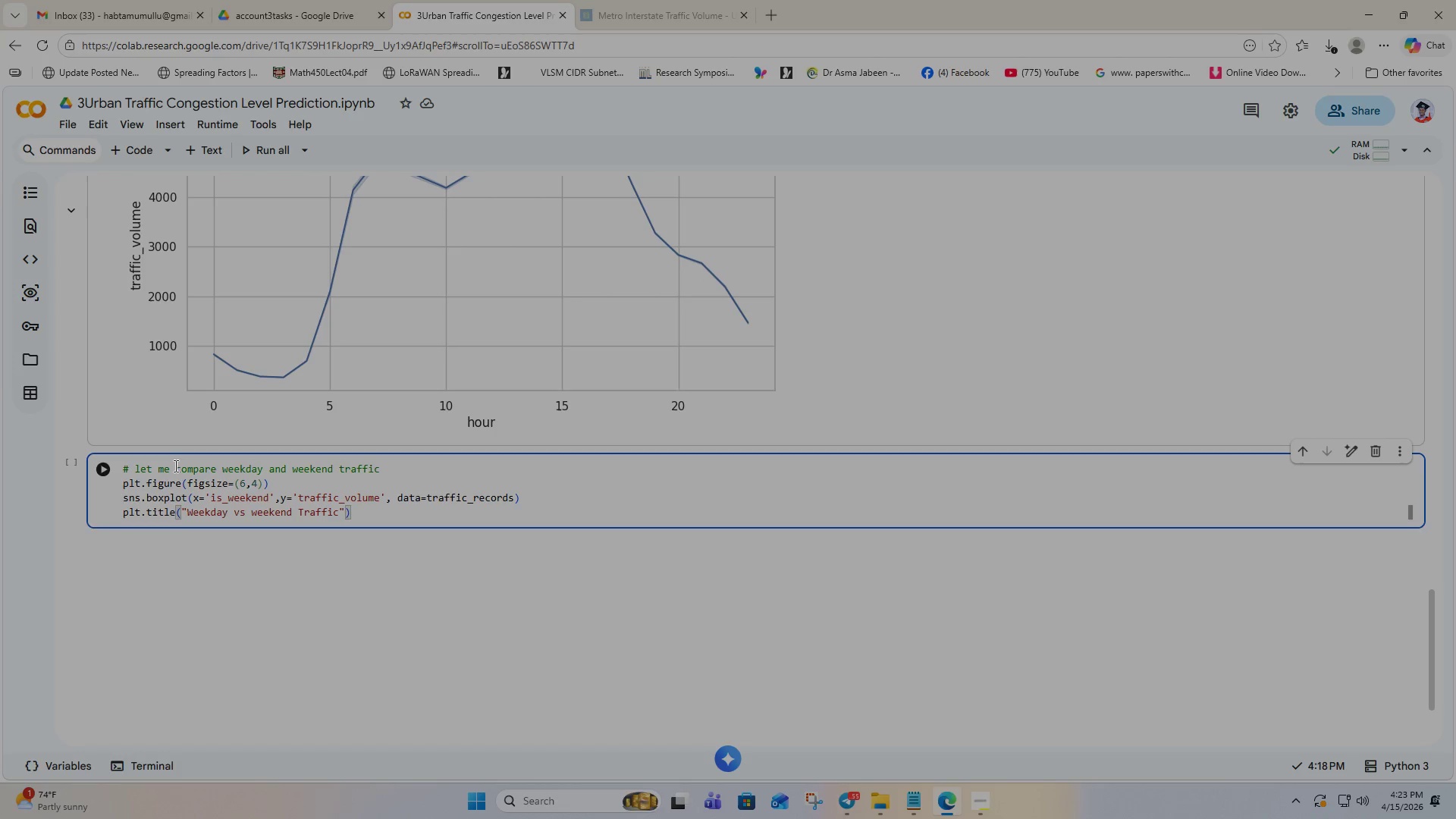 
key(Enter)
 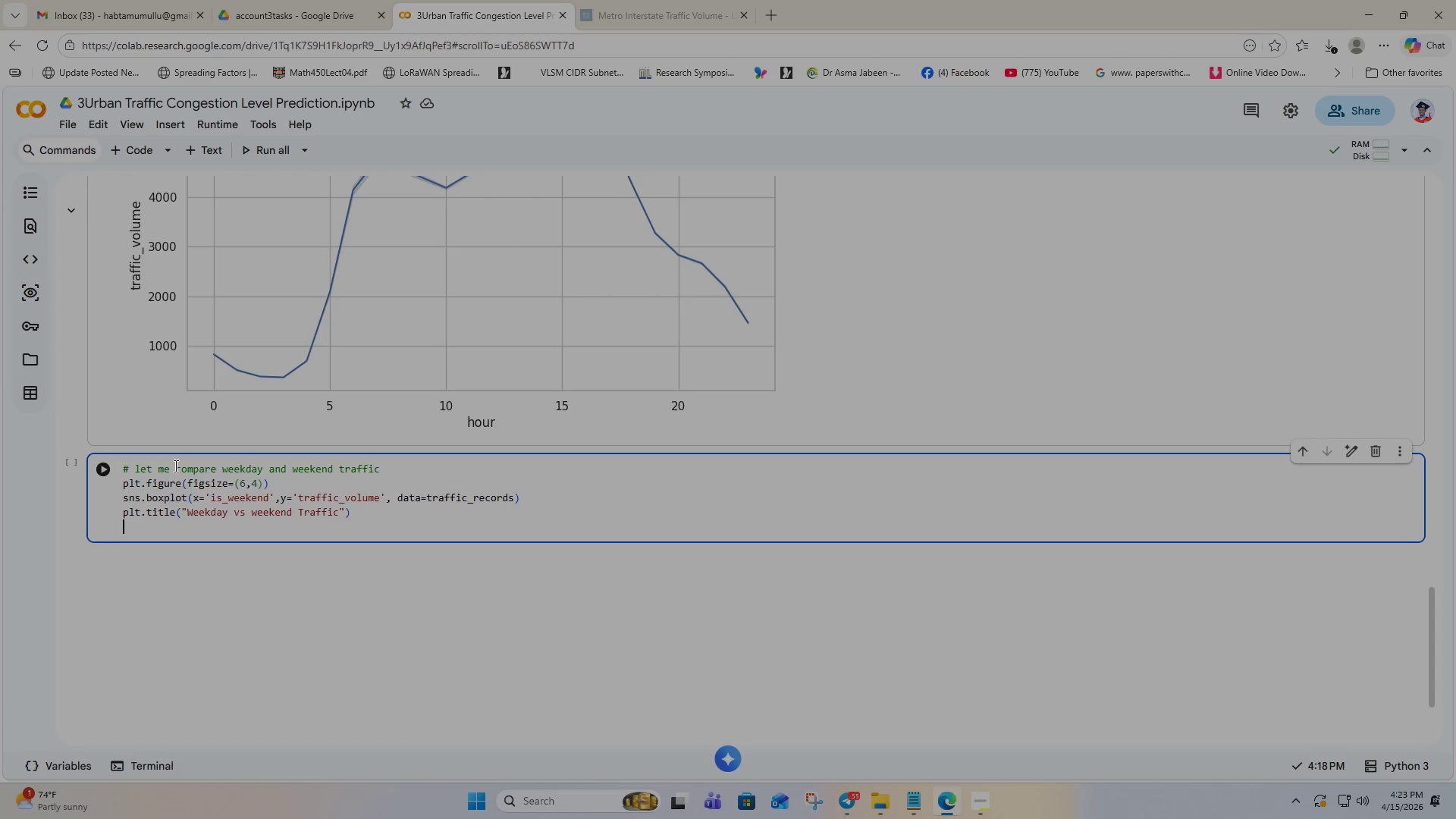 
type(plt.show()
 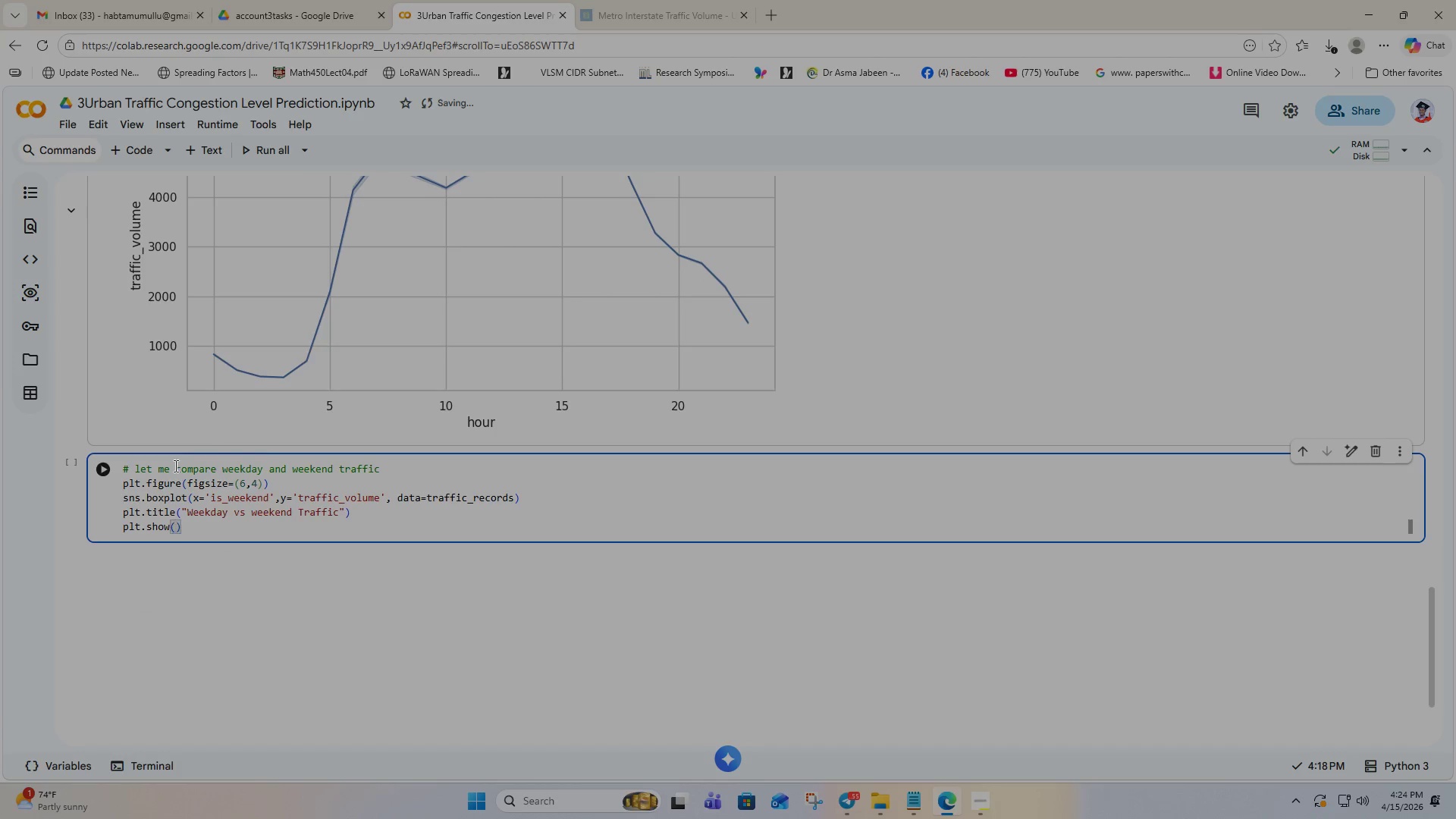 
key(Shift+ArrowRight)
 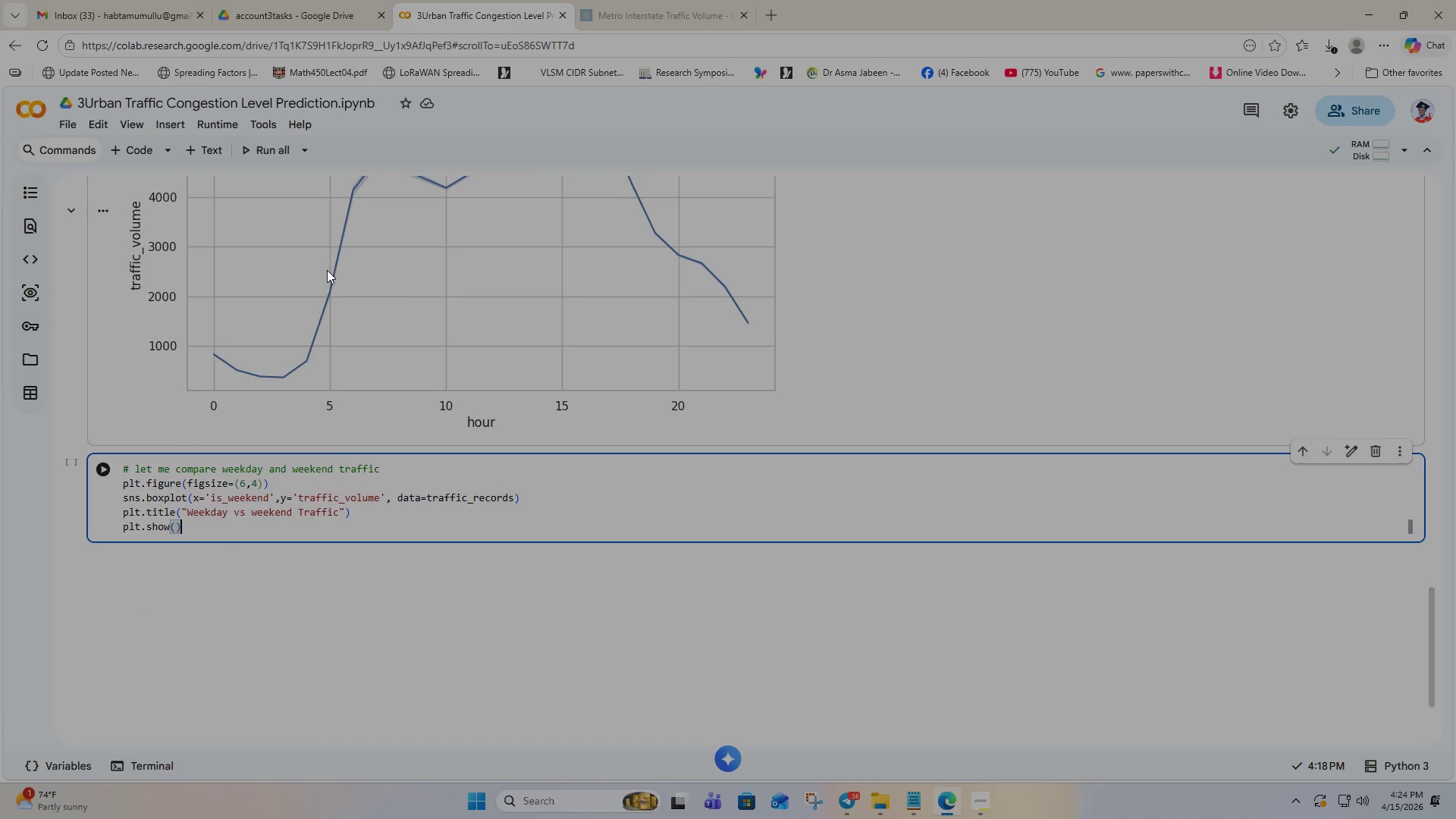 
scroll: coordinate [367, 378], scroll_direction: down, amount: 1.0
 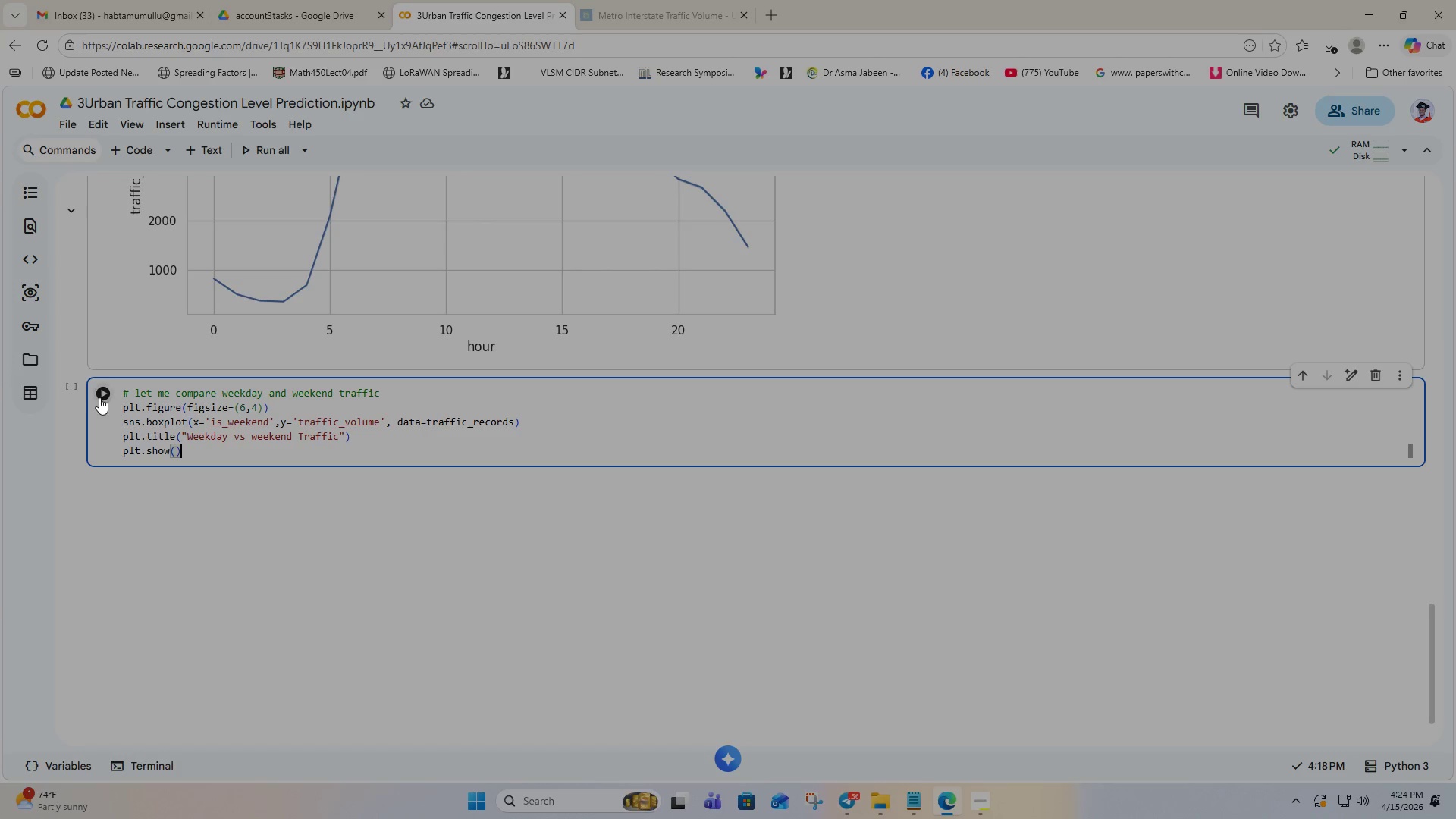 
left_click([99, 396])
 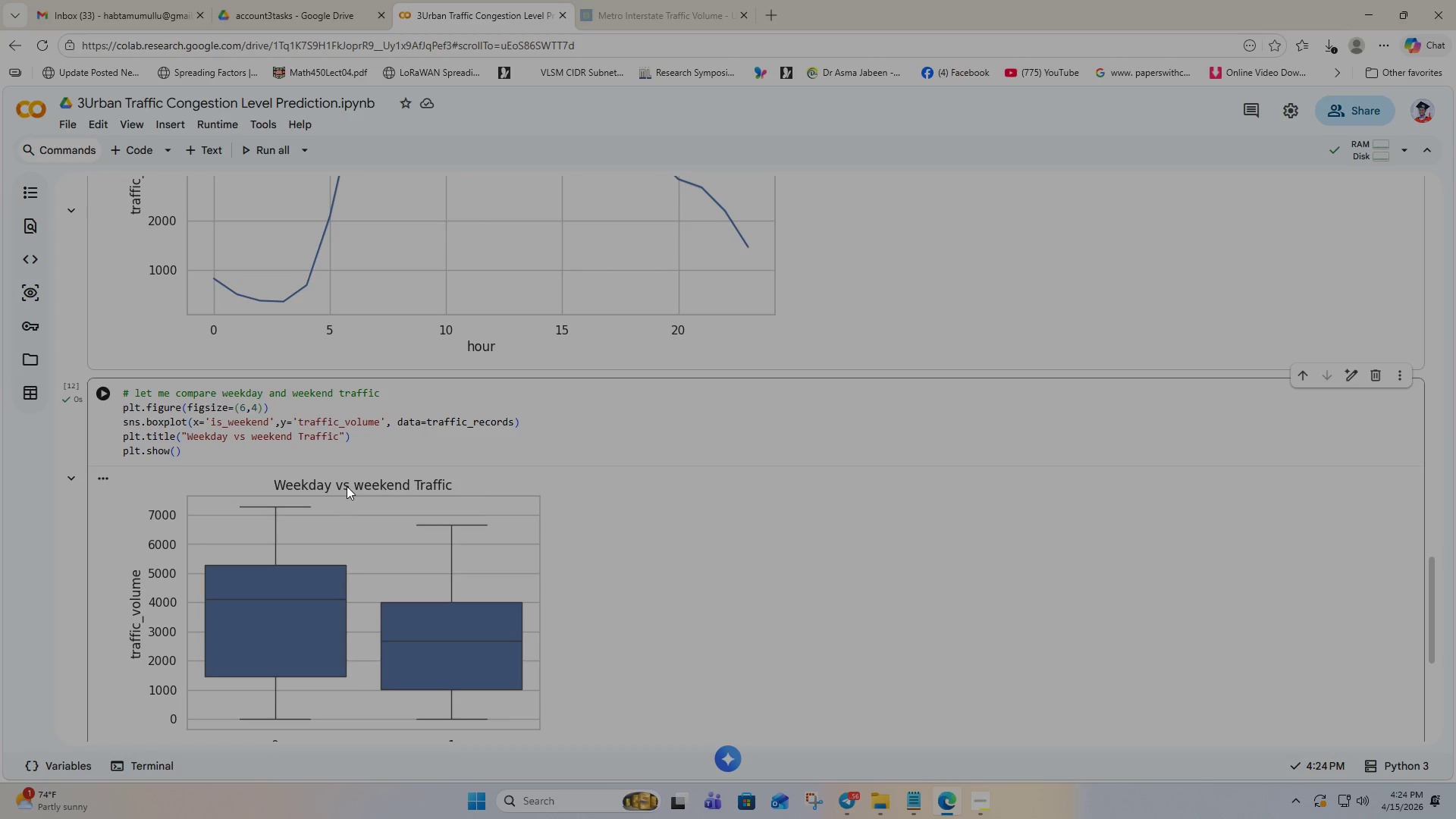 
scroll: coordinate [347, 486], scroll_direction: down, amount: 4.0
 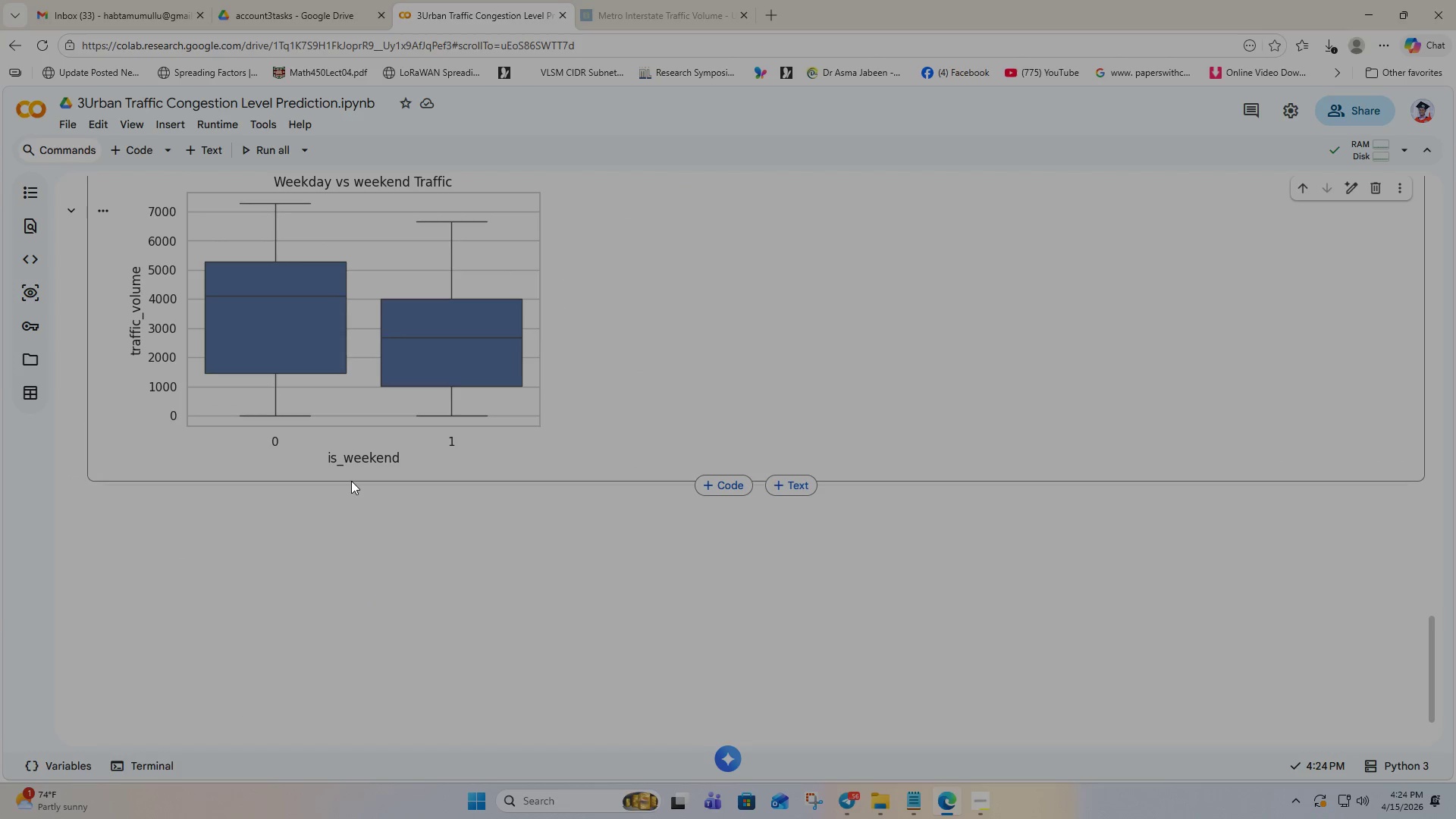 
scroll: coordinate [350, 477], scroll_direction: up, amount: 1.0
 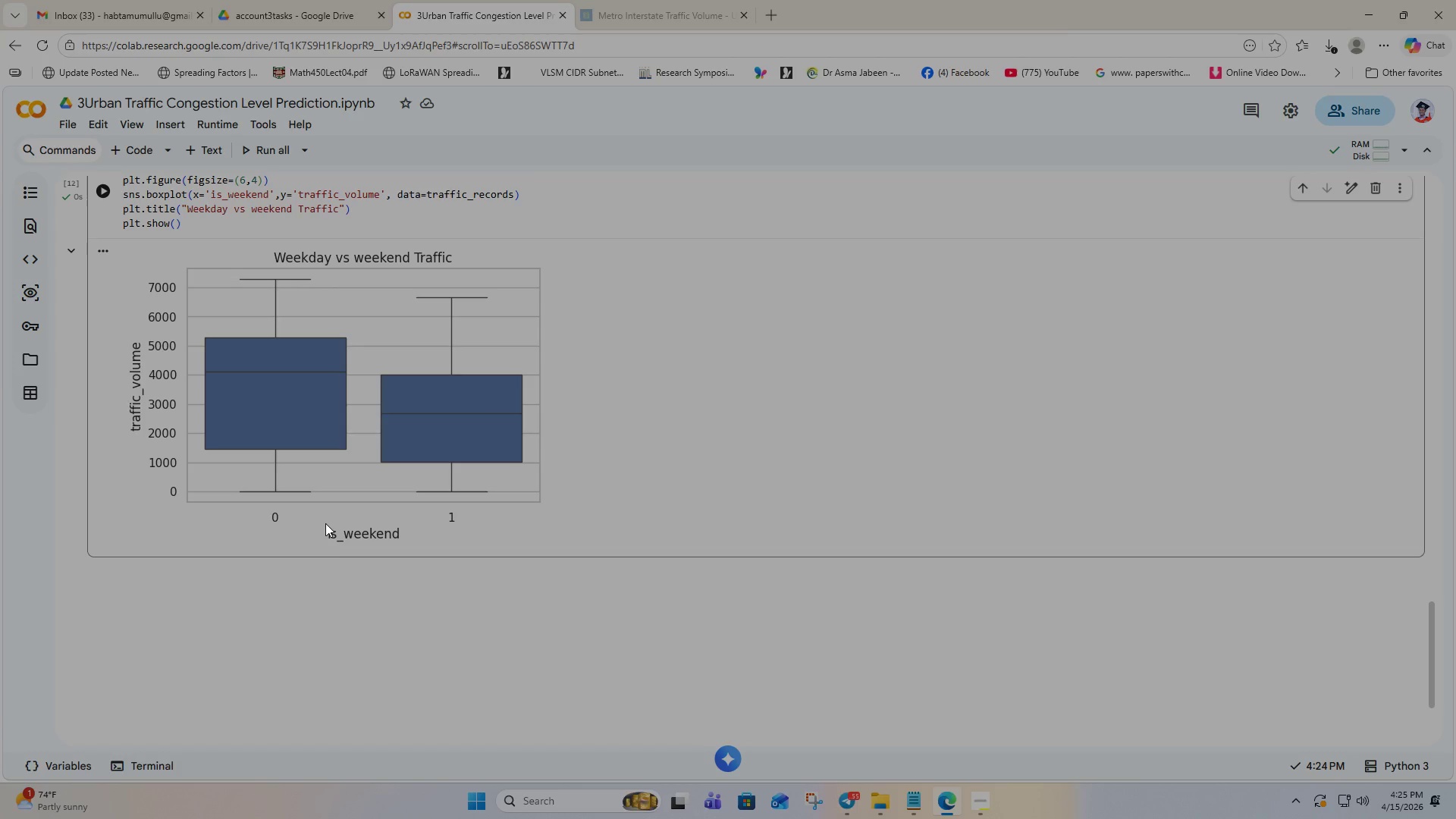 
wait(64.97)
 